 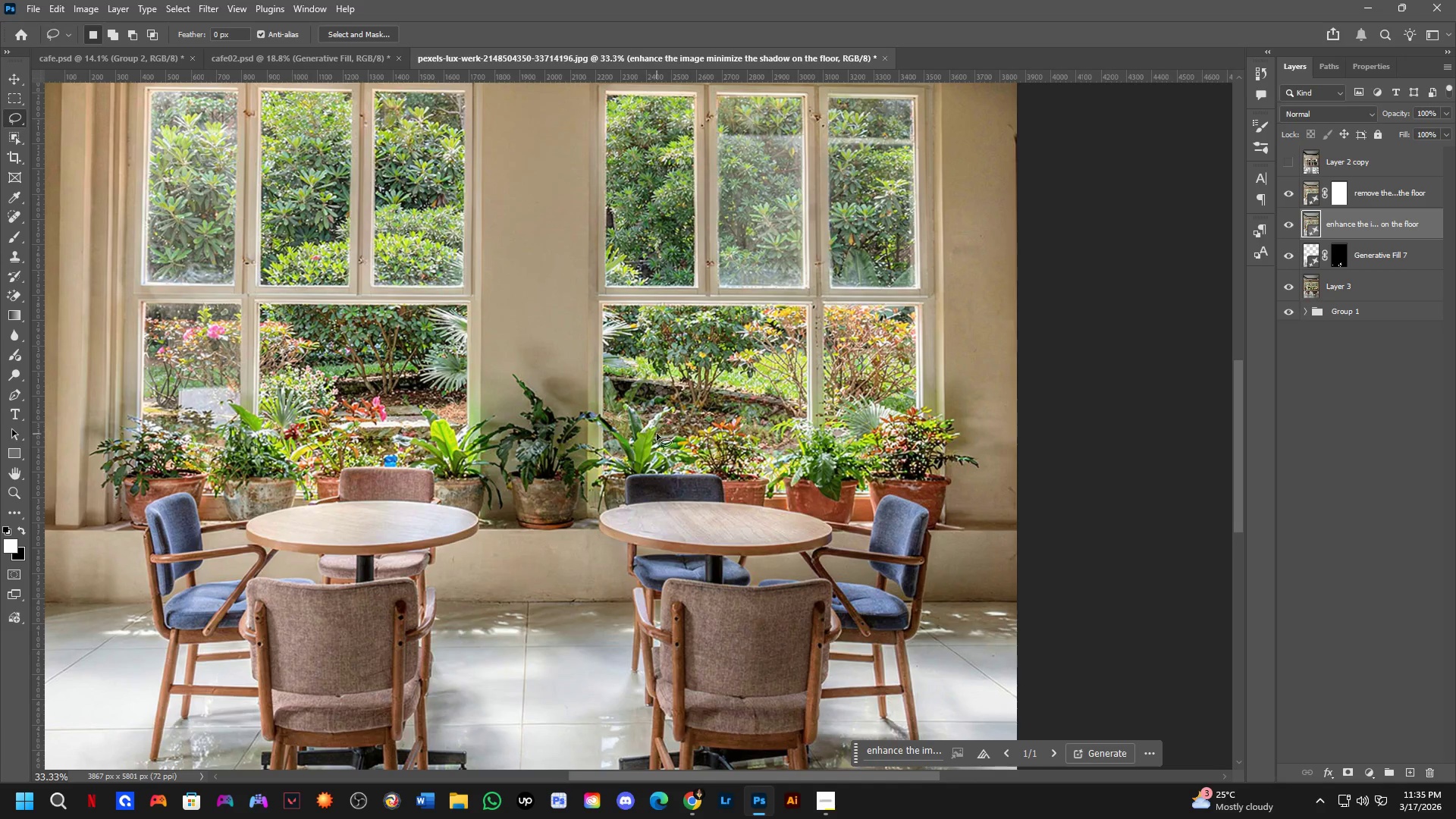 
hold_key(key=Space, duration=0.64)
 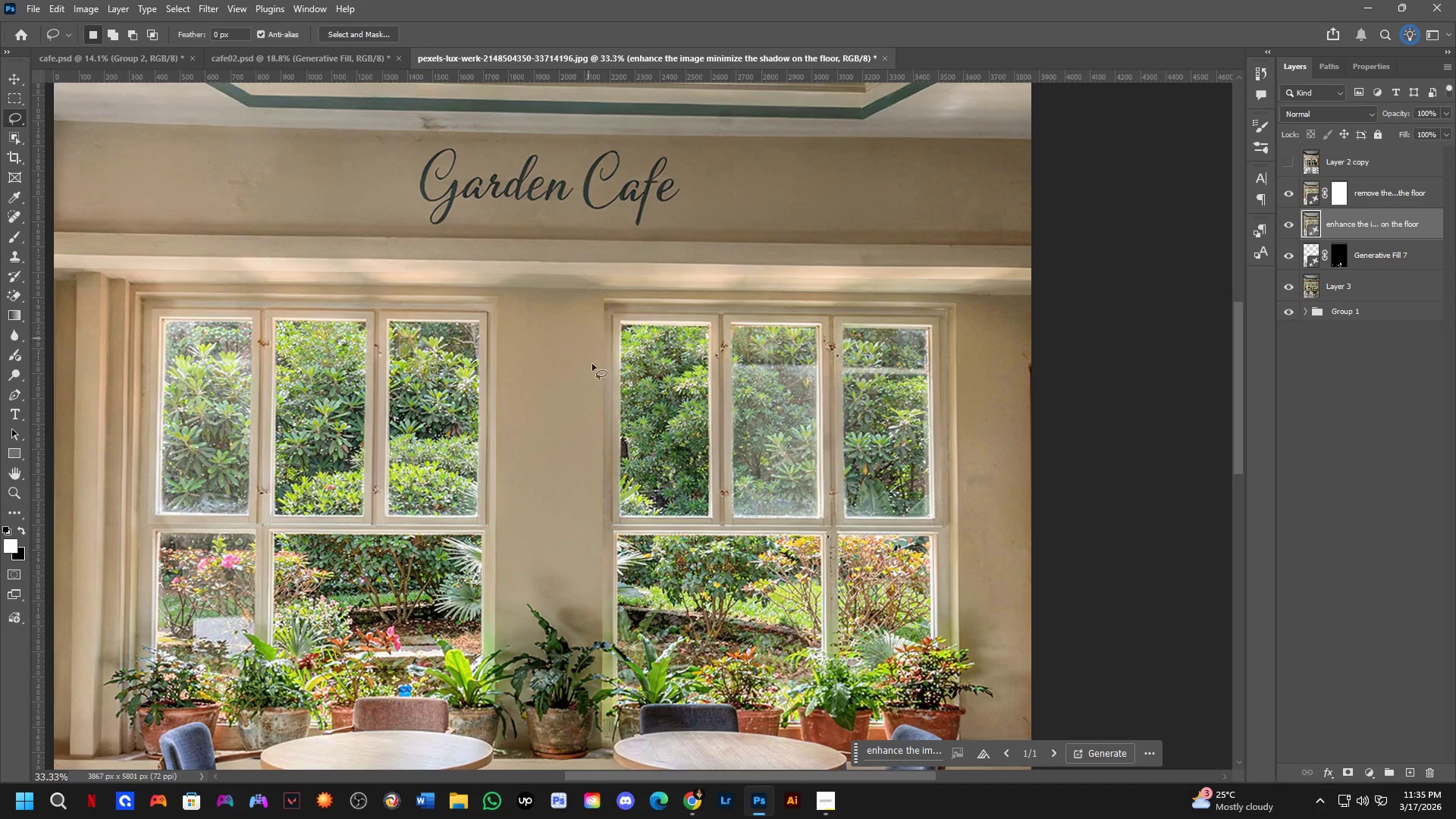 
left_click_drag(start_coordinate=[616, 436], to_coordinate=[629, 658])
 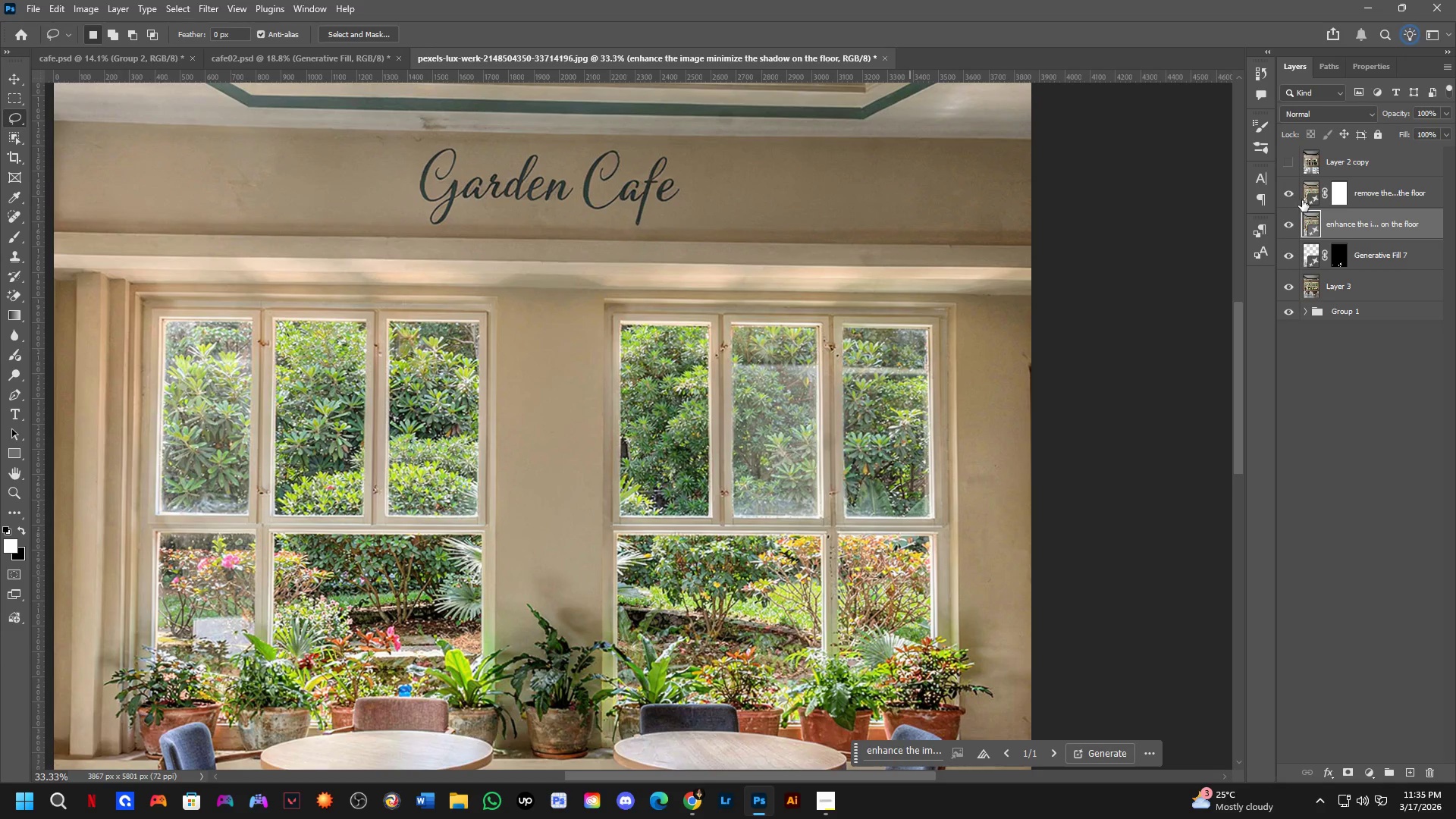 
scroll: coordinate [668, 381], scroll_direction: up, amount: 2.0
 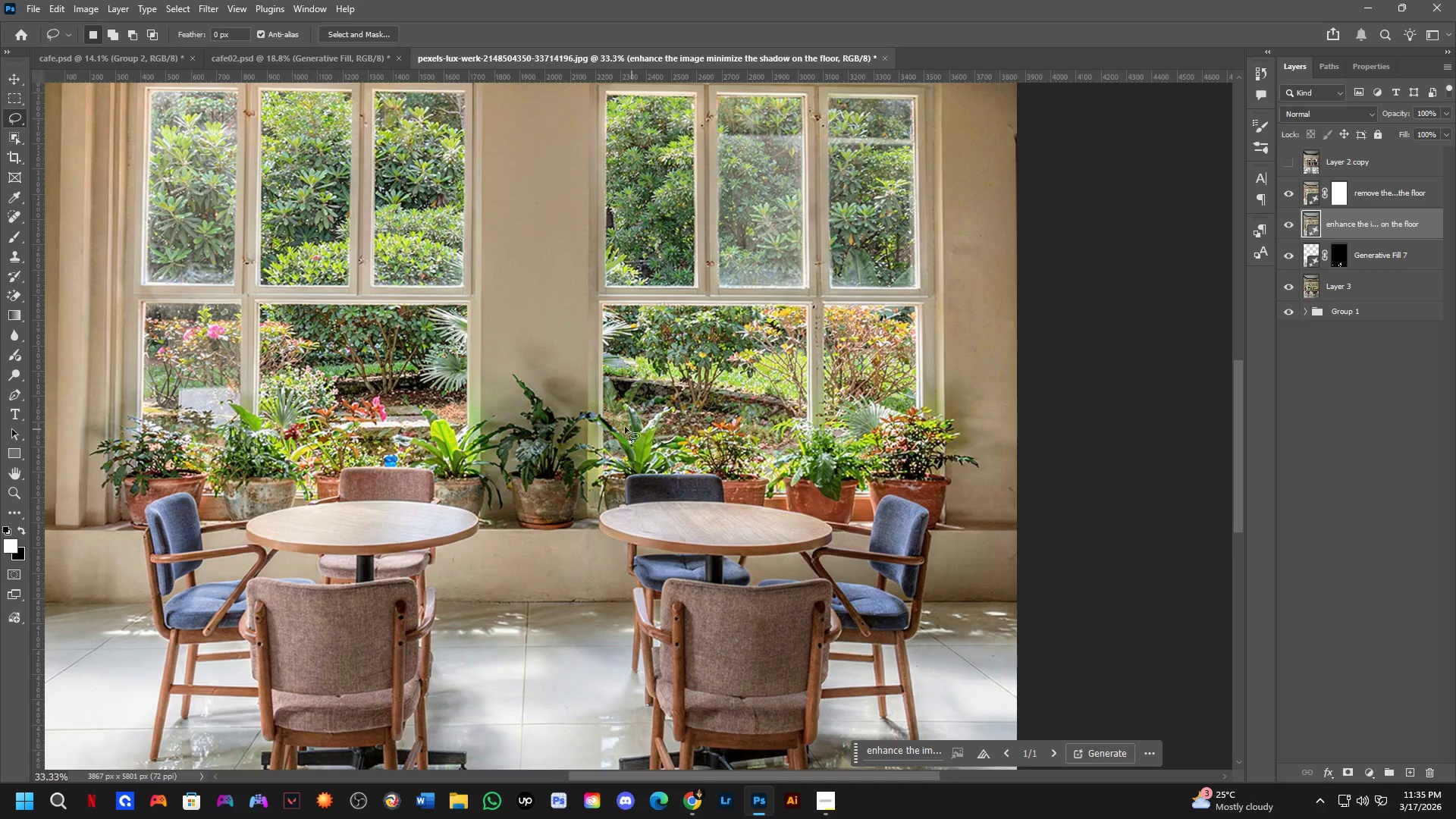 
left_click([1363, 191])
 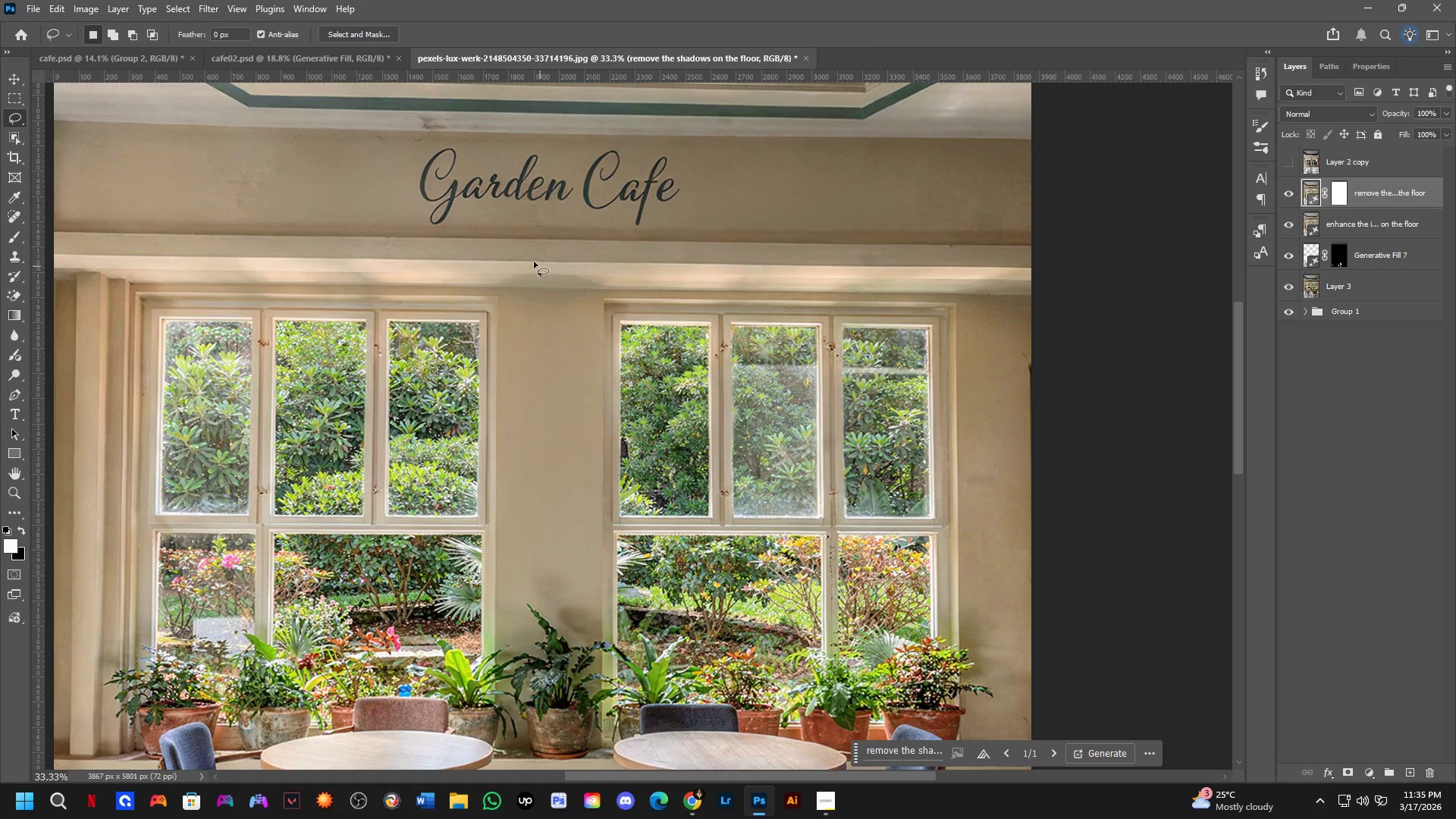 
key(Shift+ShiftLeft)
 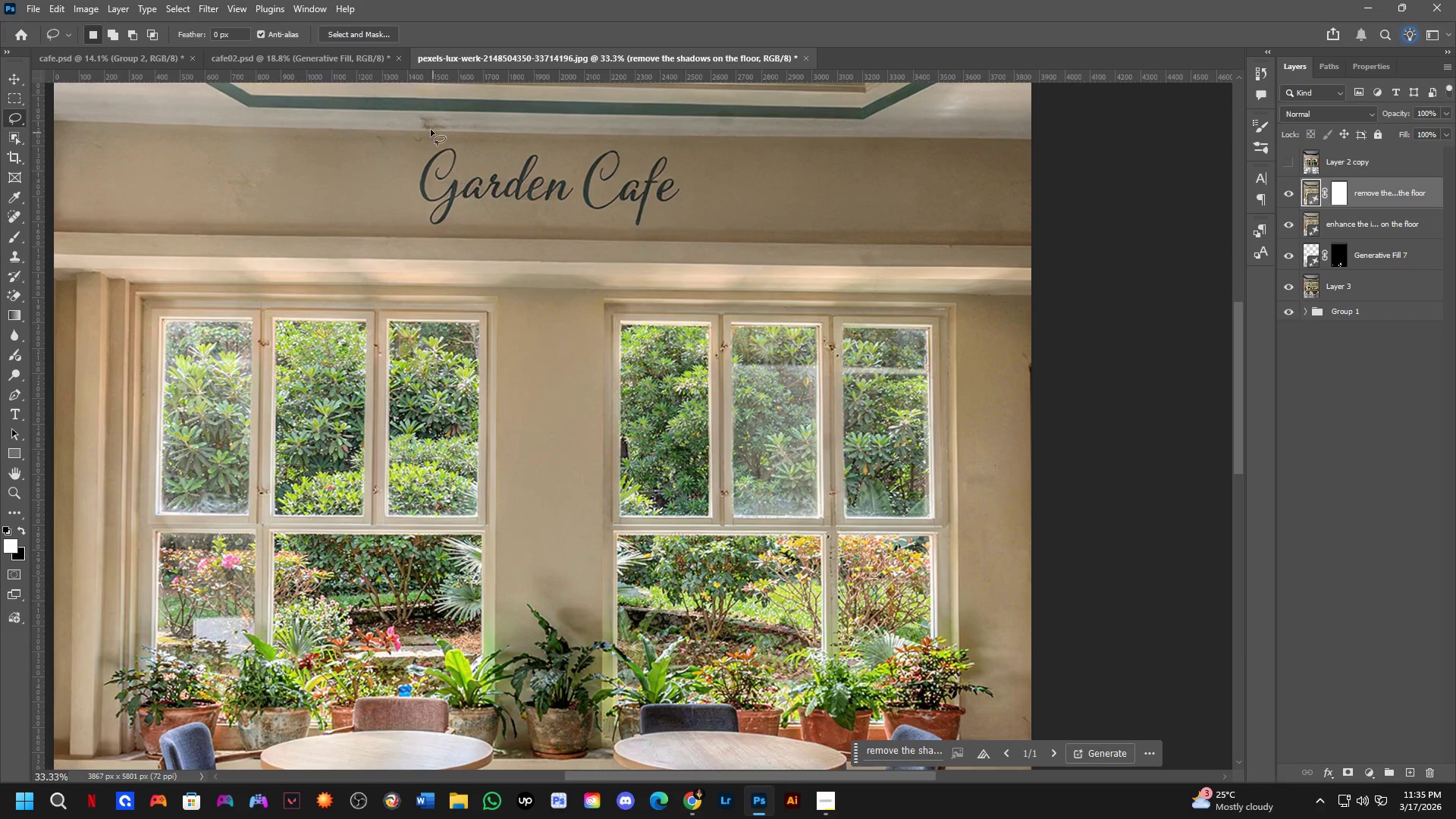 
hold_key(key=Space, duration=0.56)
 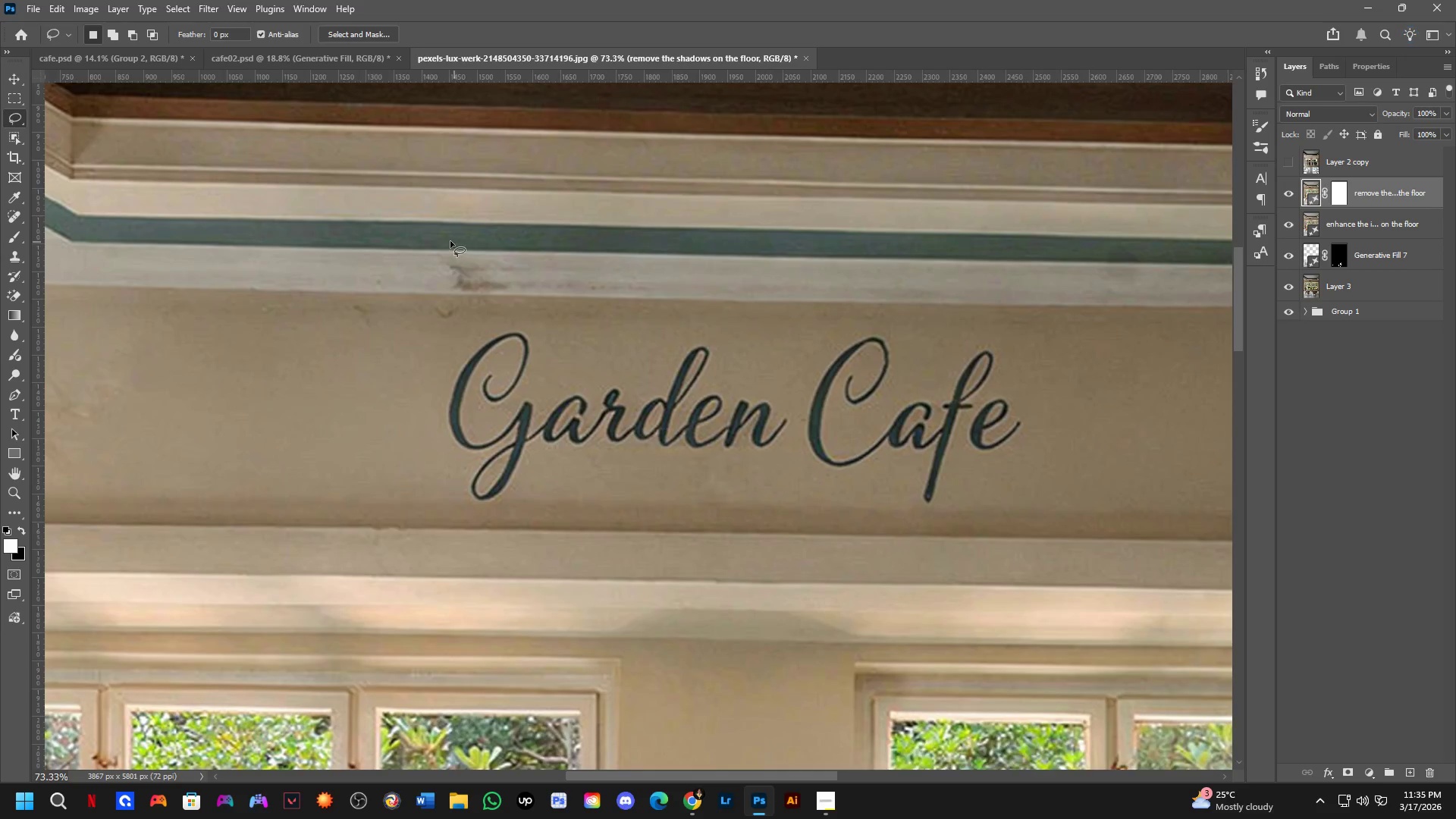 
left_click_drag(start_coordinate=[461, 216], to_coordinate=[497, 355])
 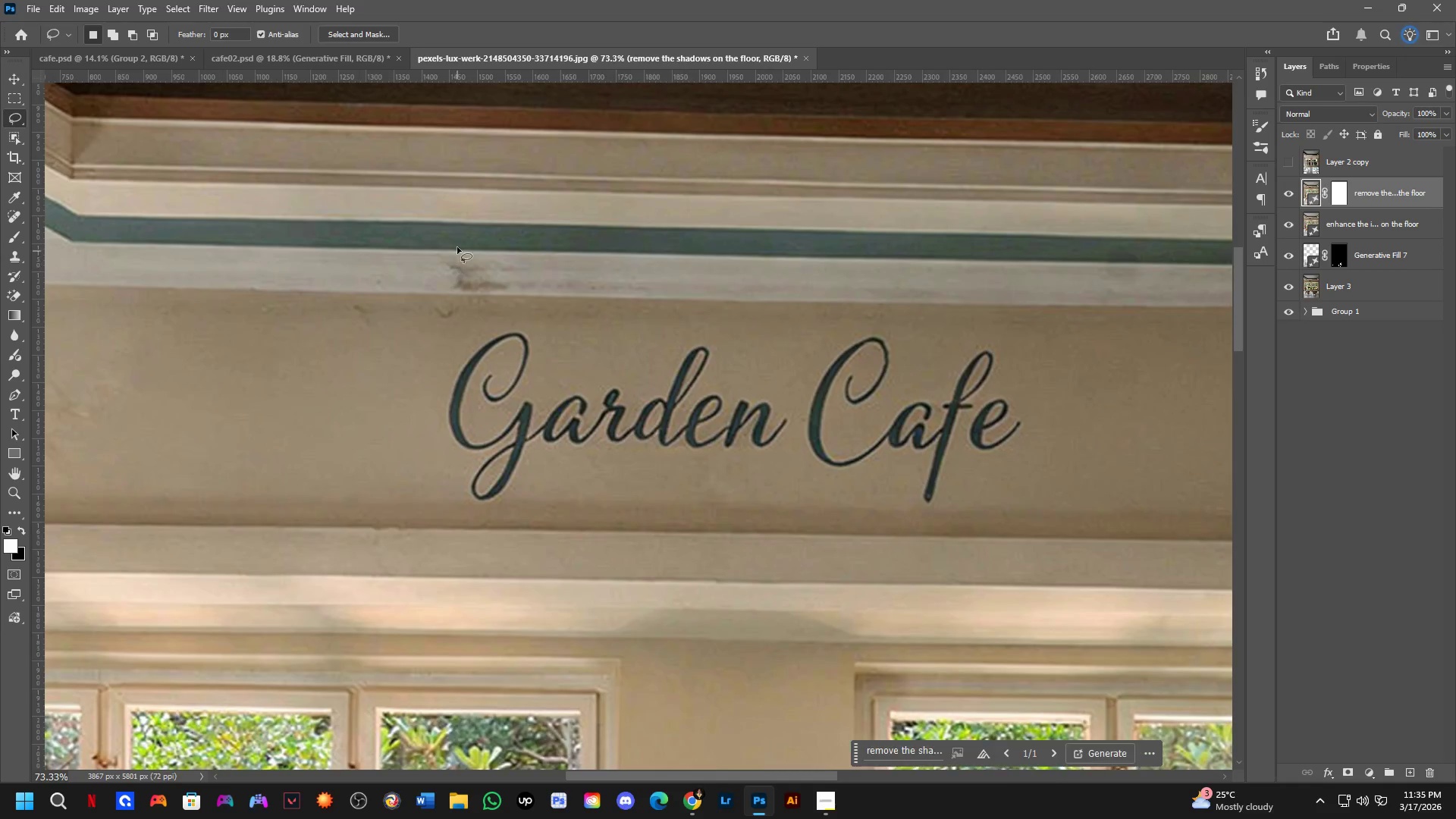 
scroll: coordinate [430, 129], scroll_direction: up, amount: 3.0
 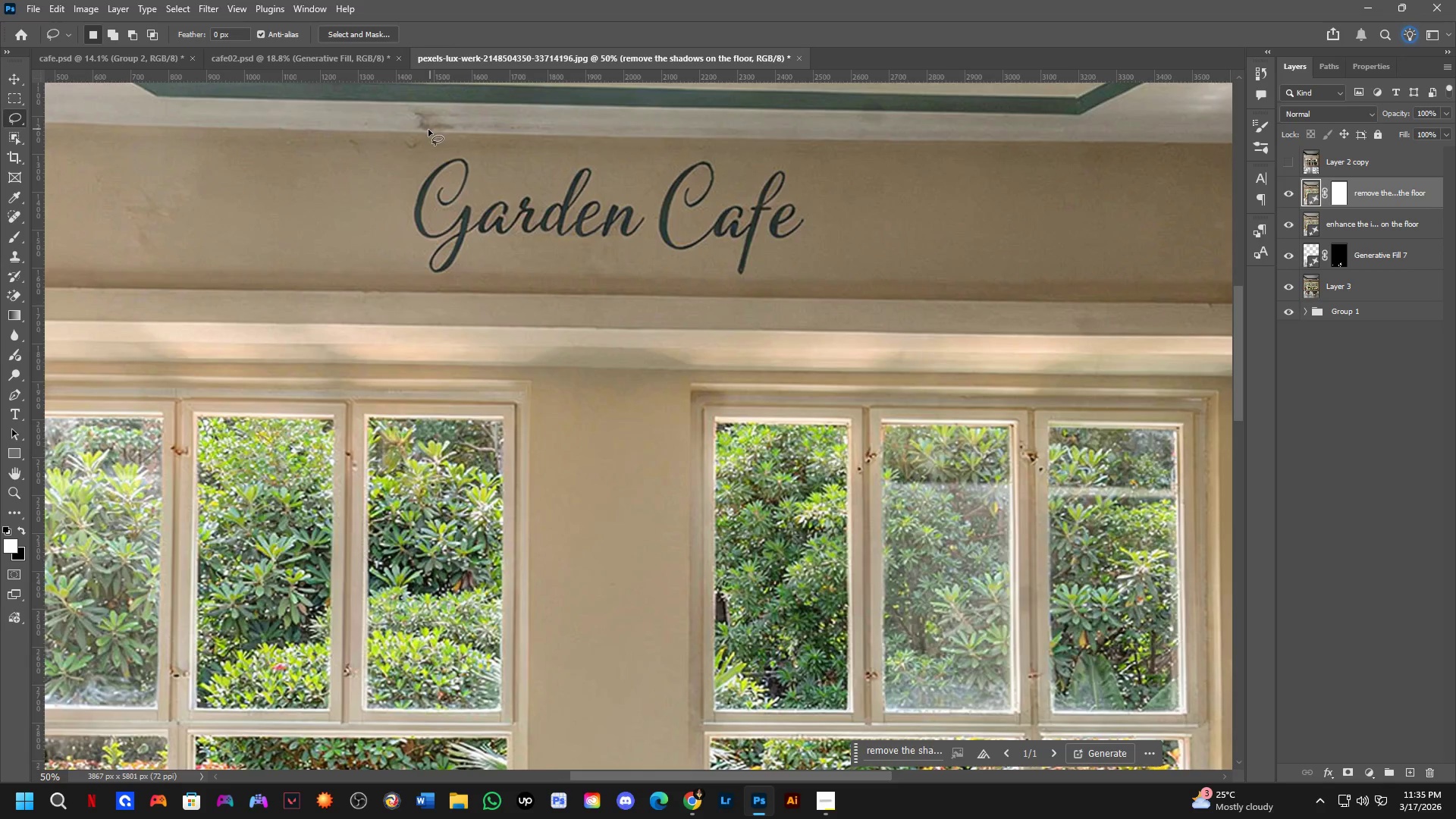 
left_click_drag(start_coordinate=[455, 242], to_coordinate=[520, 231])
 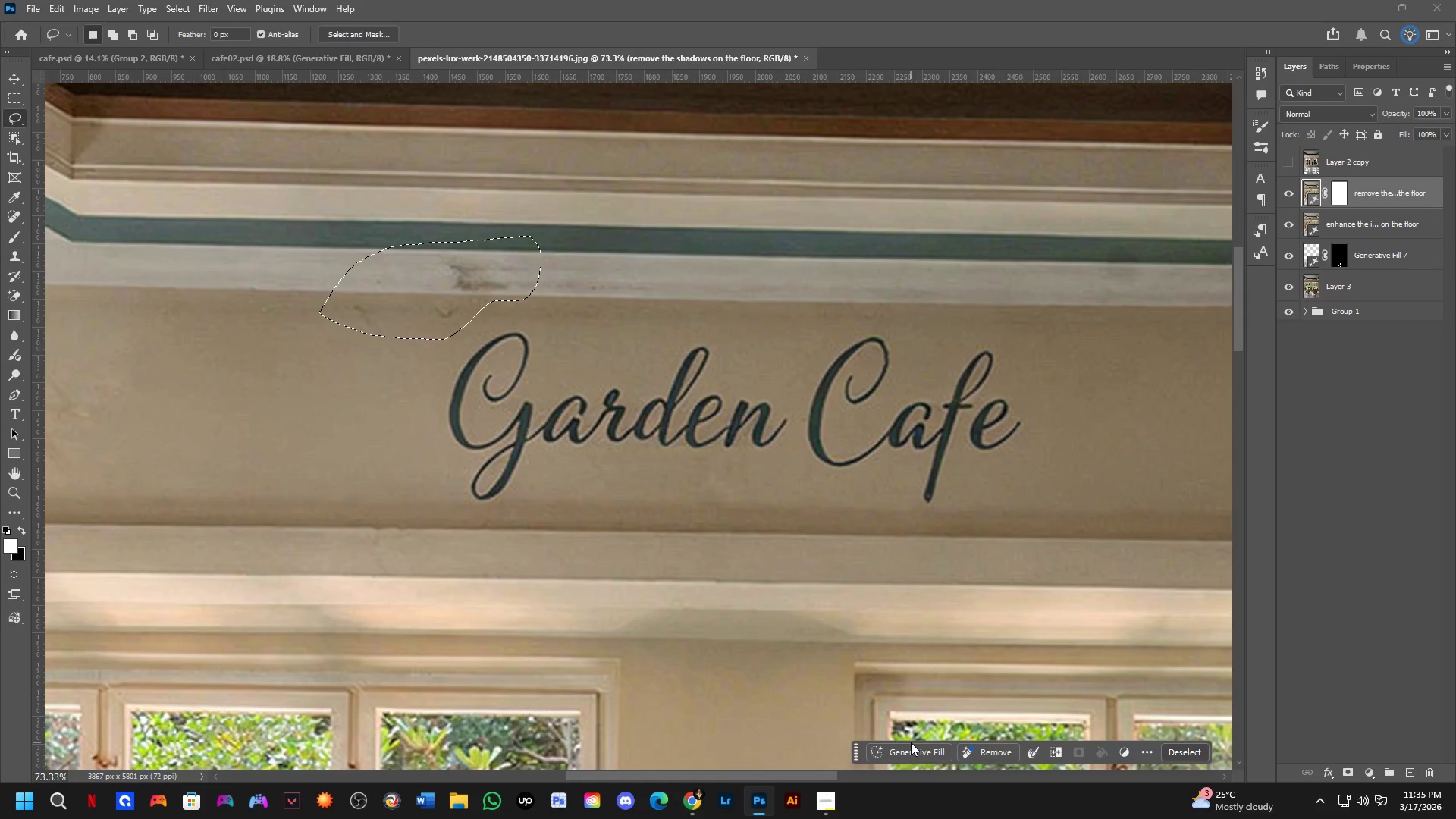 
double_click([927, 748])
 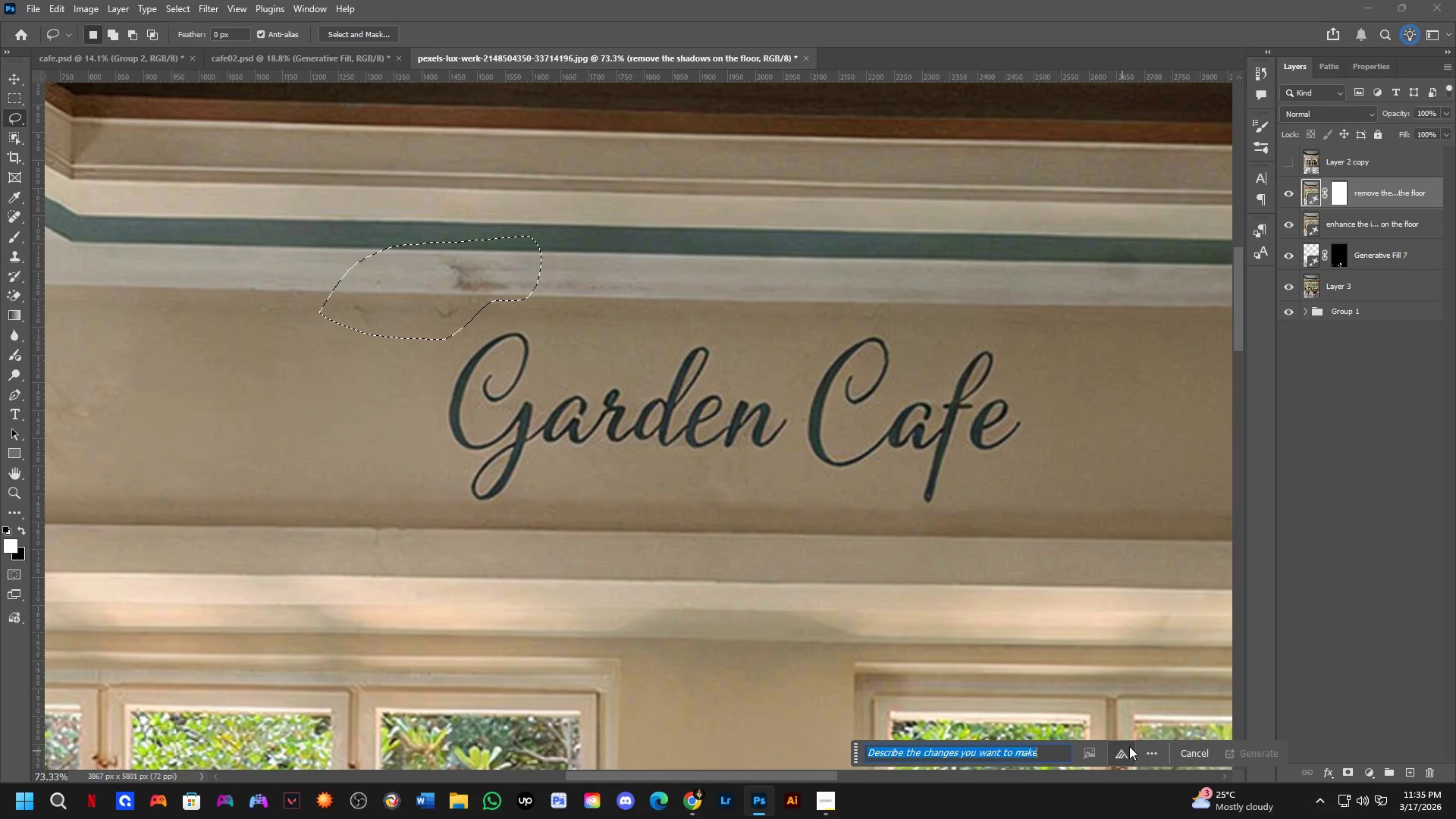 
left_click([1124, 760])
 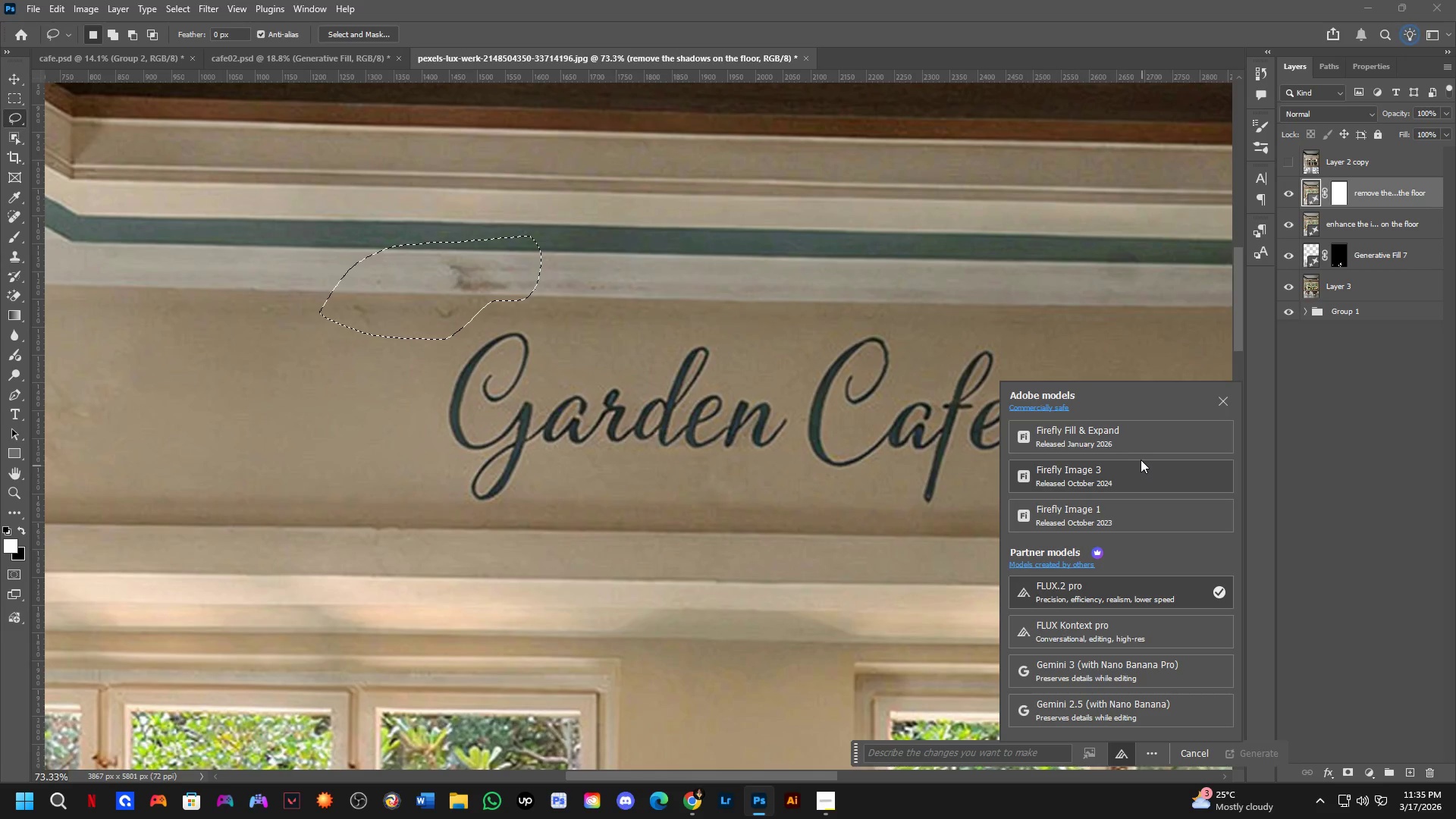 
left_click([1140, 477])
 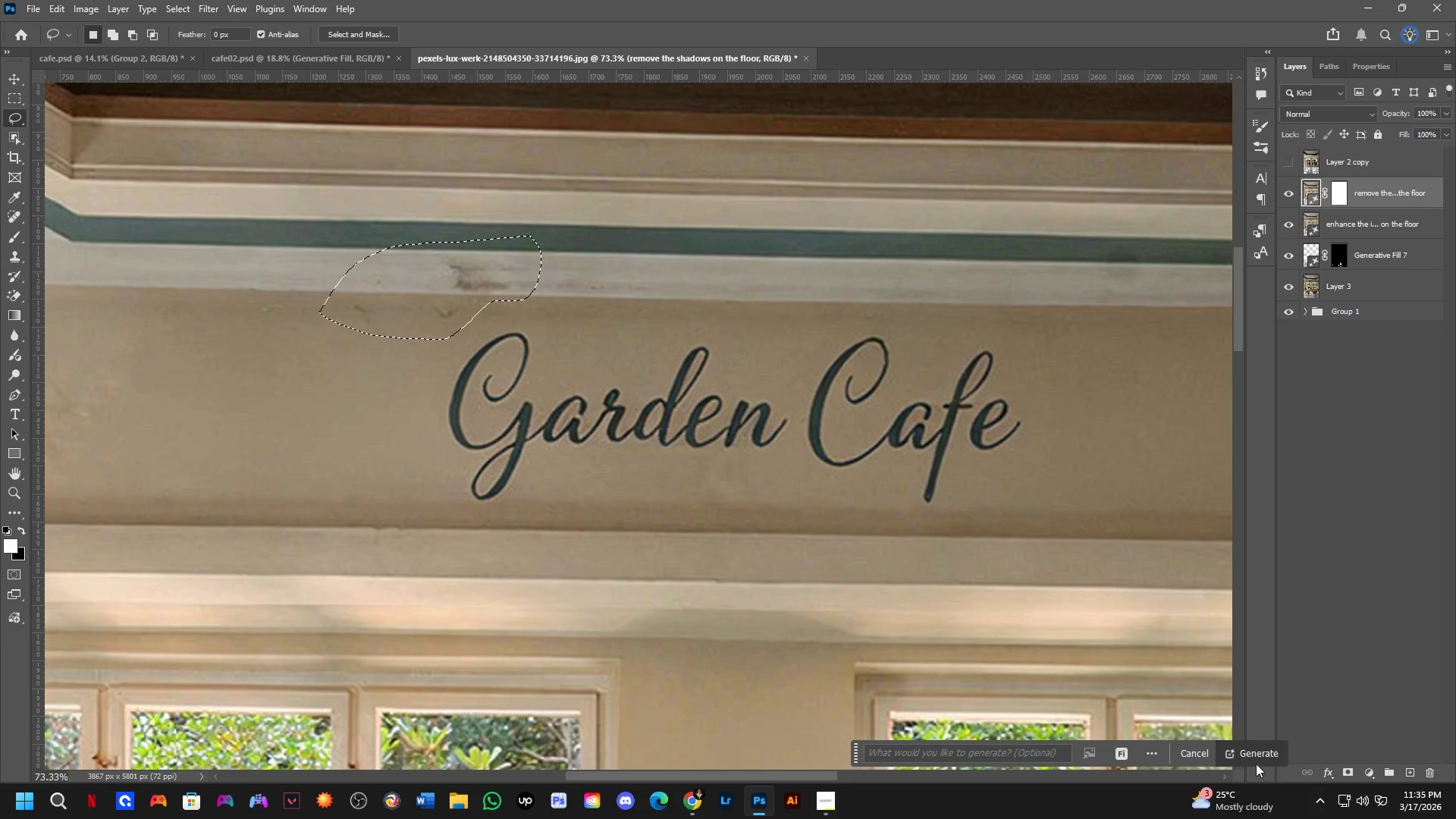 
left_click([1261, 754])
 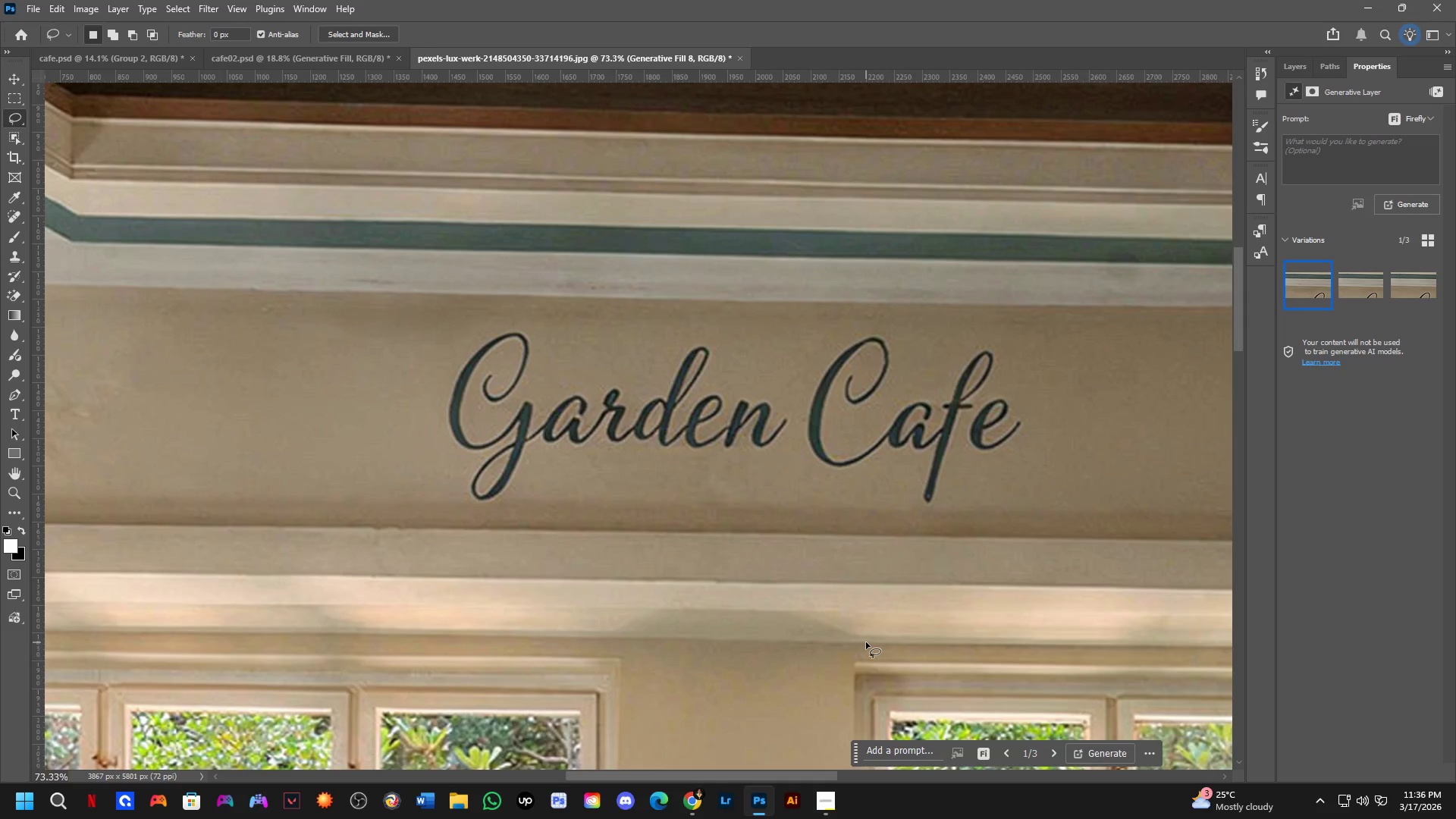 
wait(31.7)
 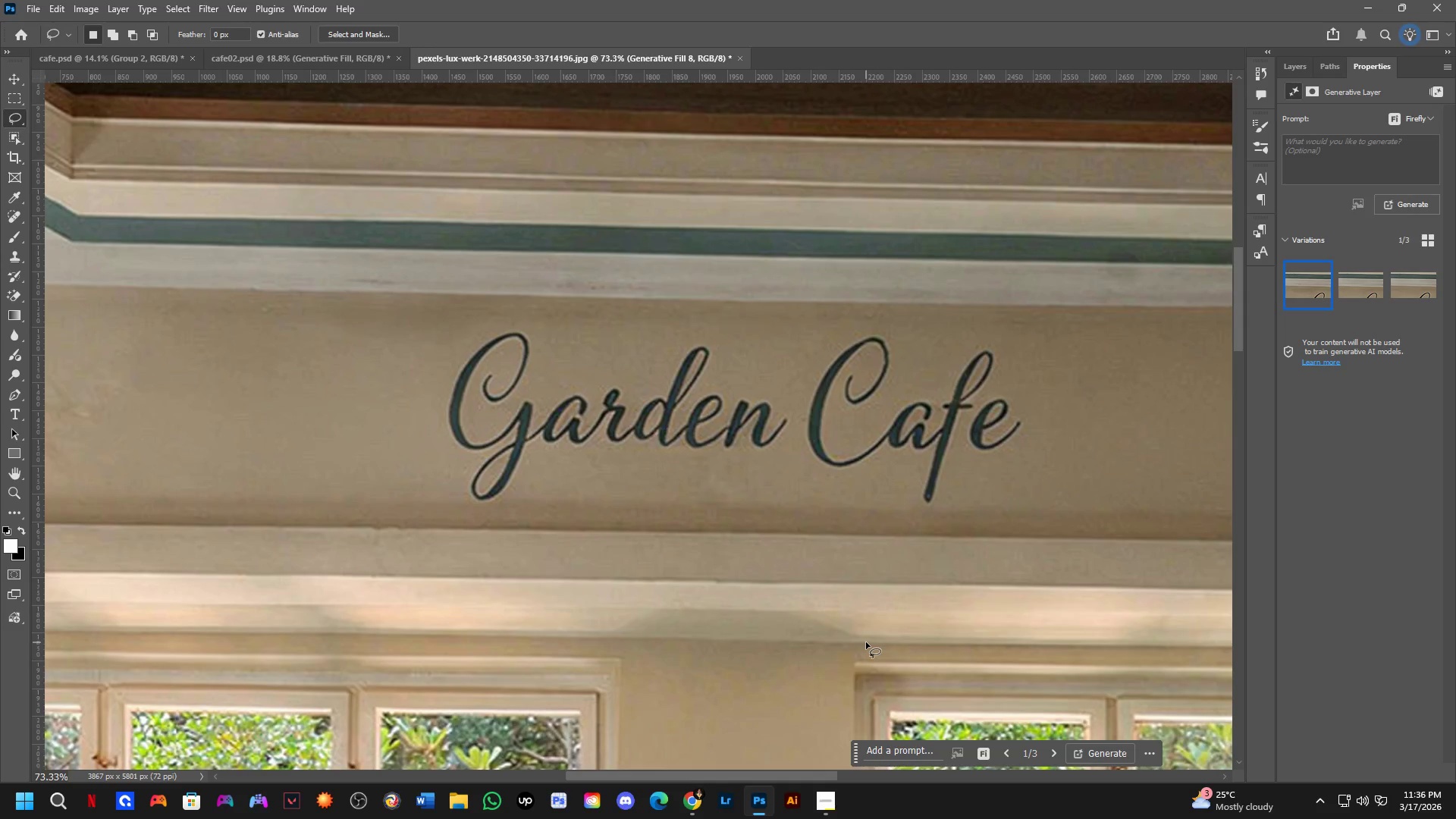 
key(Shift+ShiftLeft)
 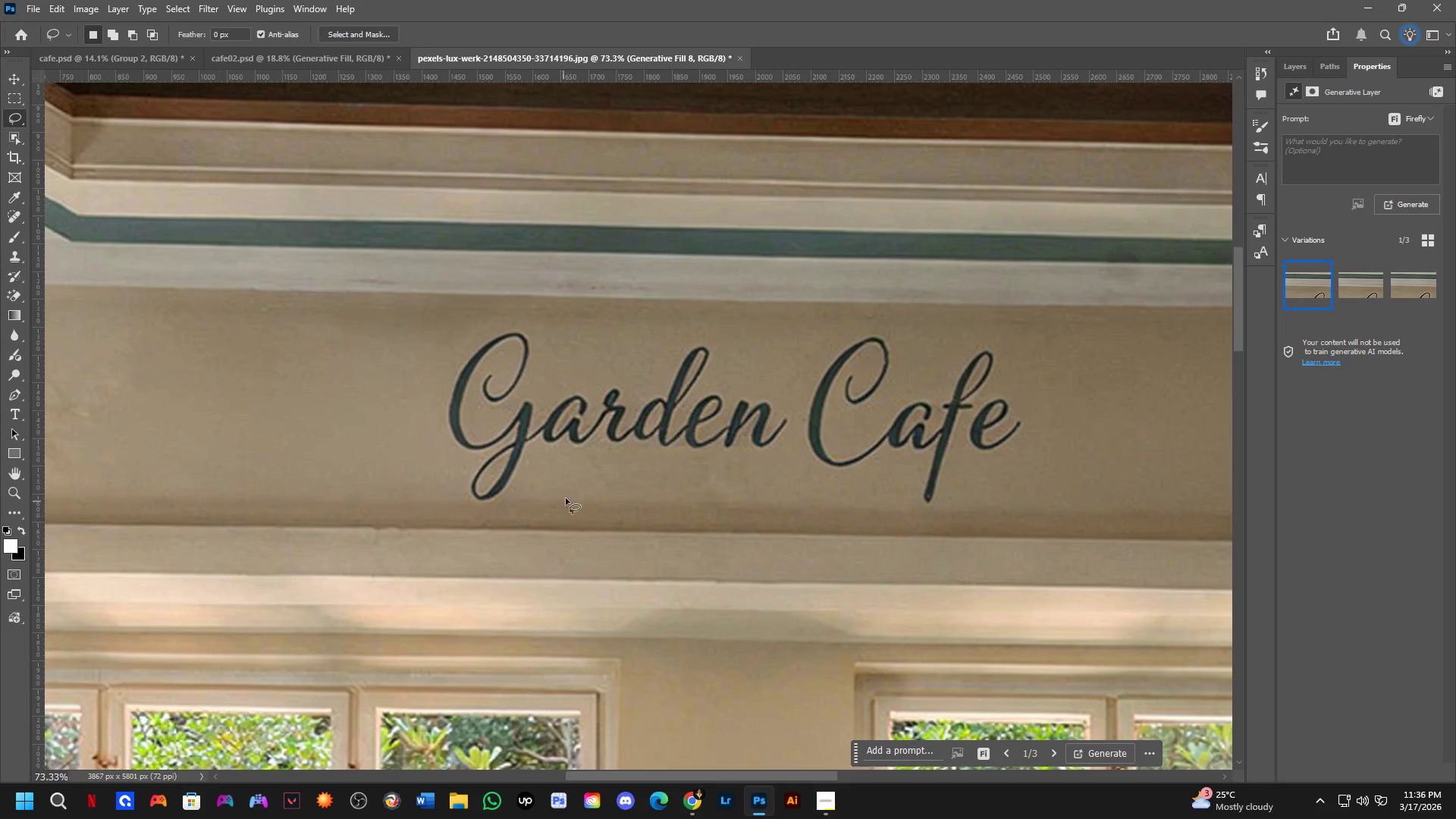 
hold_key(key=Space, duration=1.25)
 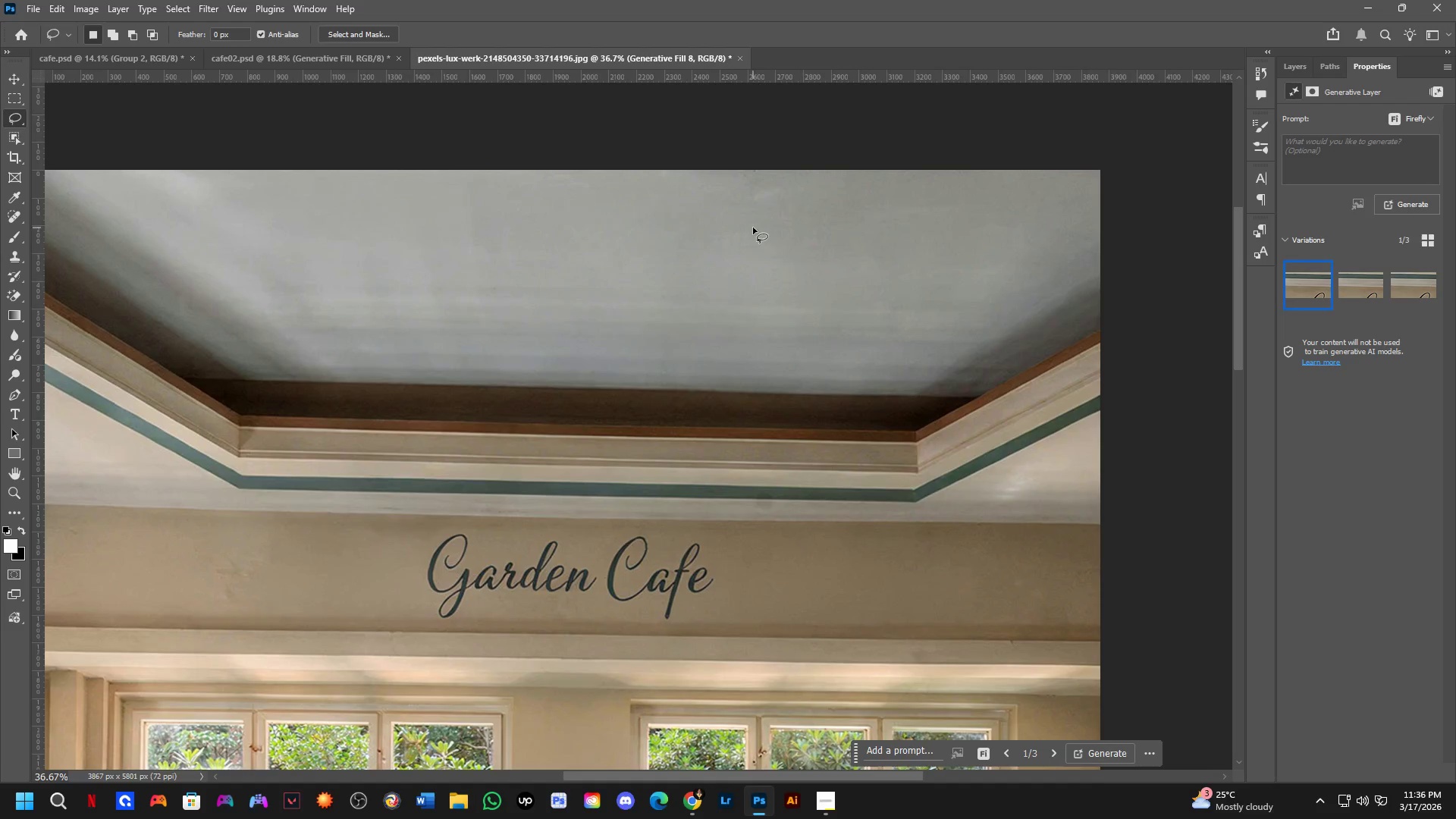 
left_click_drag(start_coordinate=[489, 515], to_coordinate=[462, 544])
 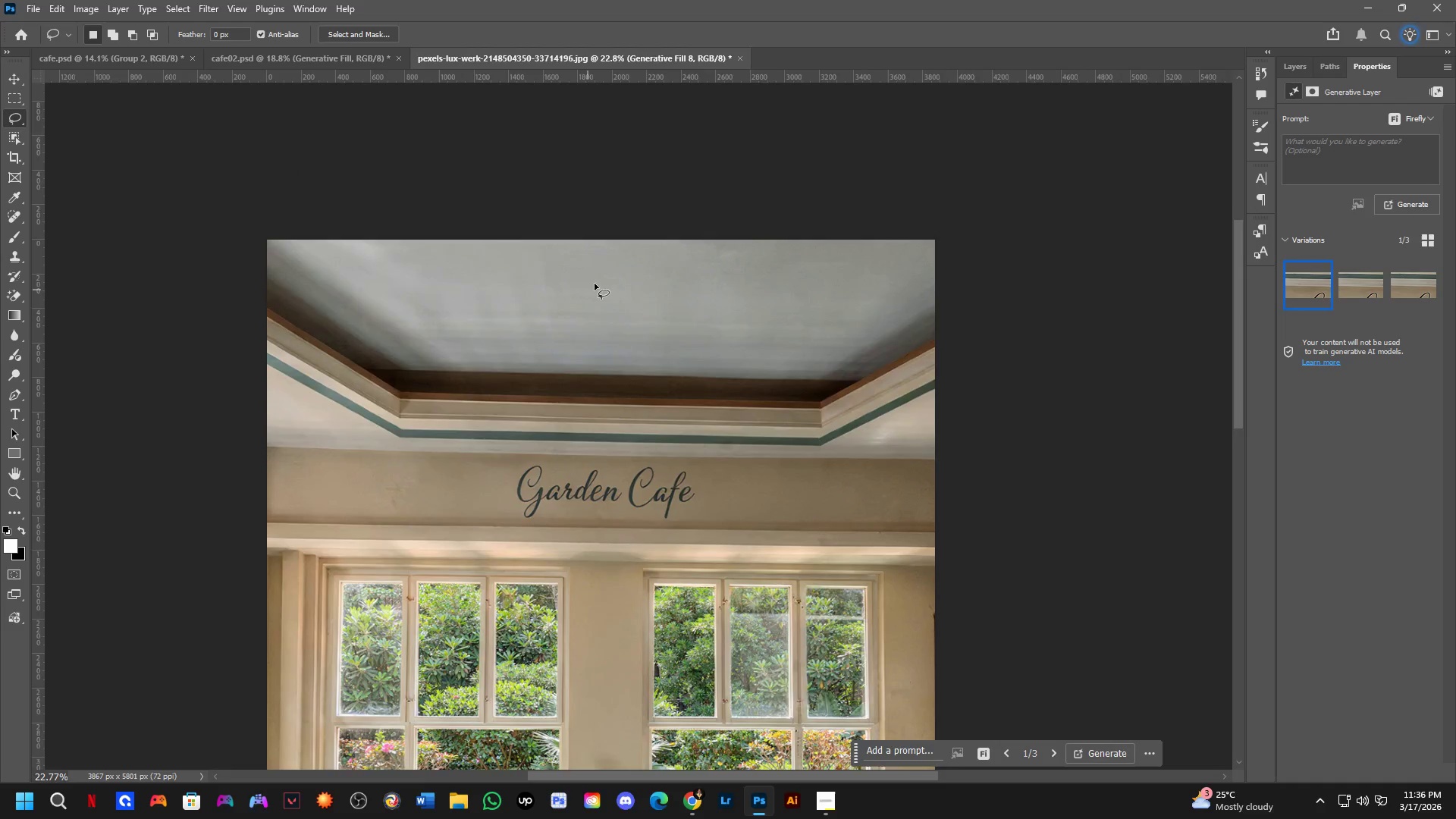 
scroll: coordinate [604, 471], scroll_direction: down, amount: 7.0
 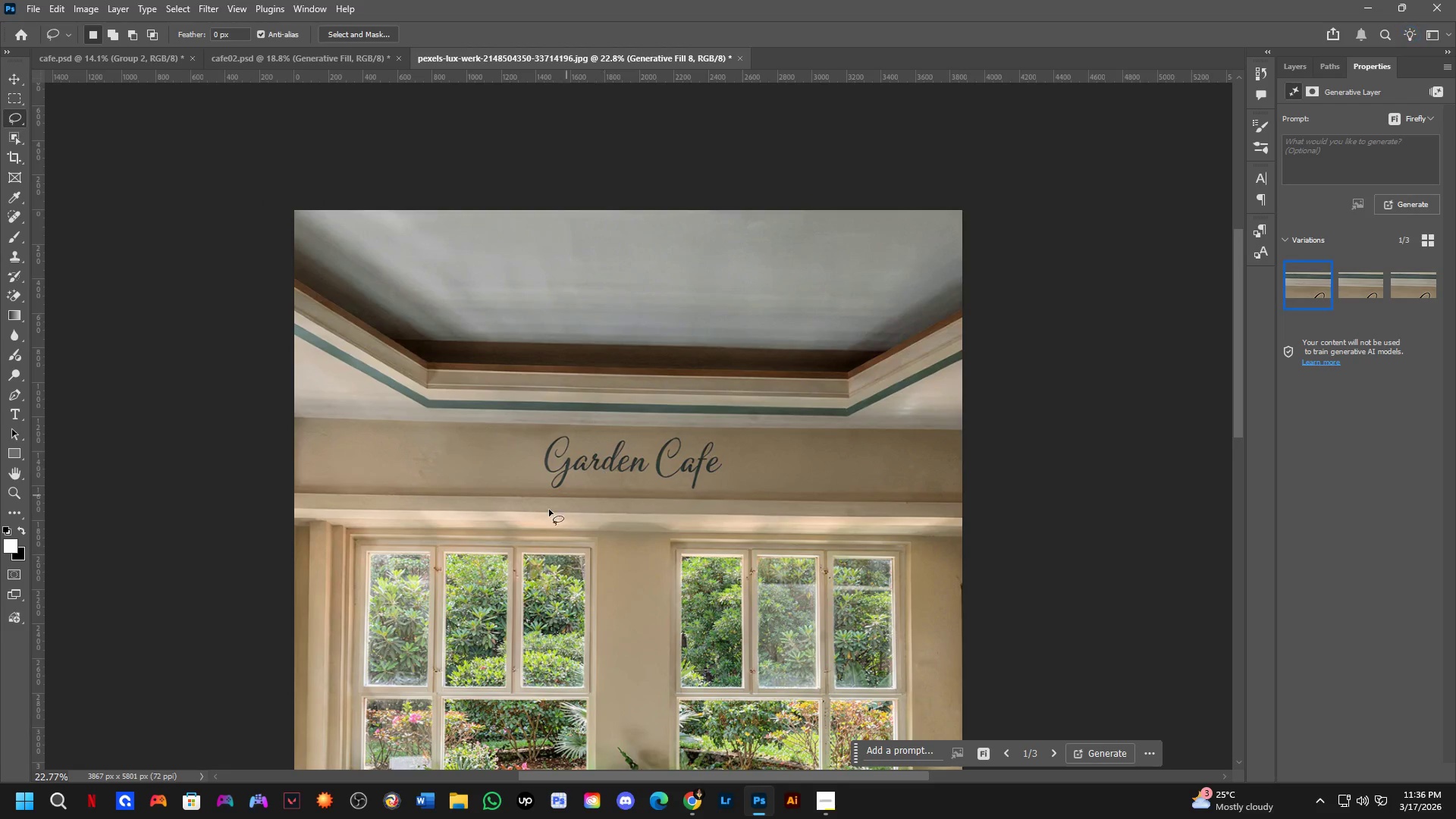 
key(Shift+ShiftLeft)
 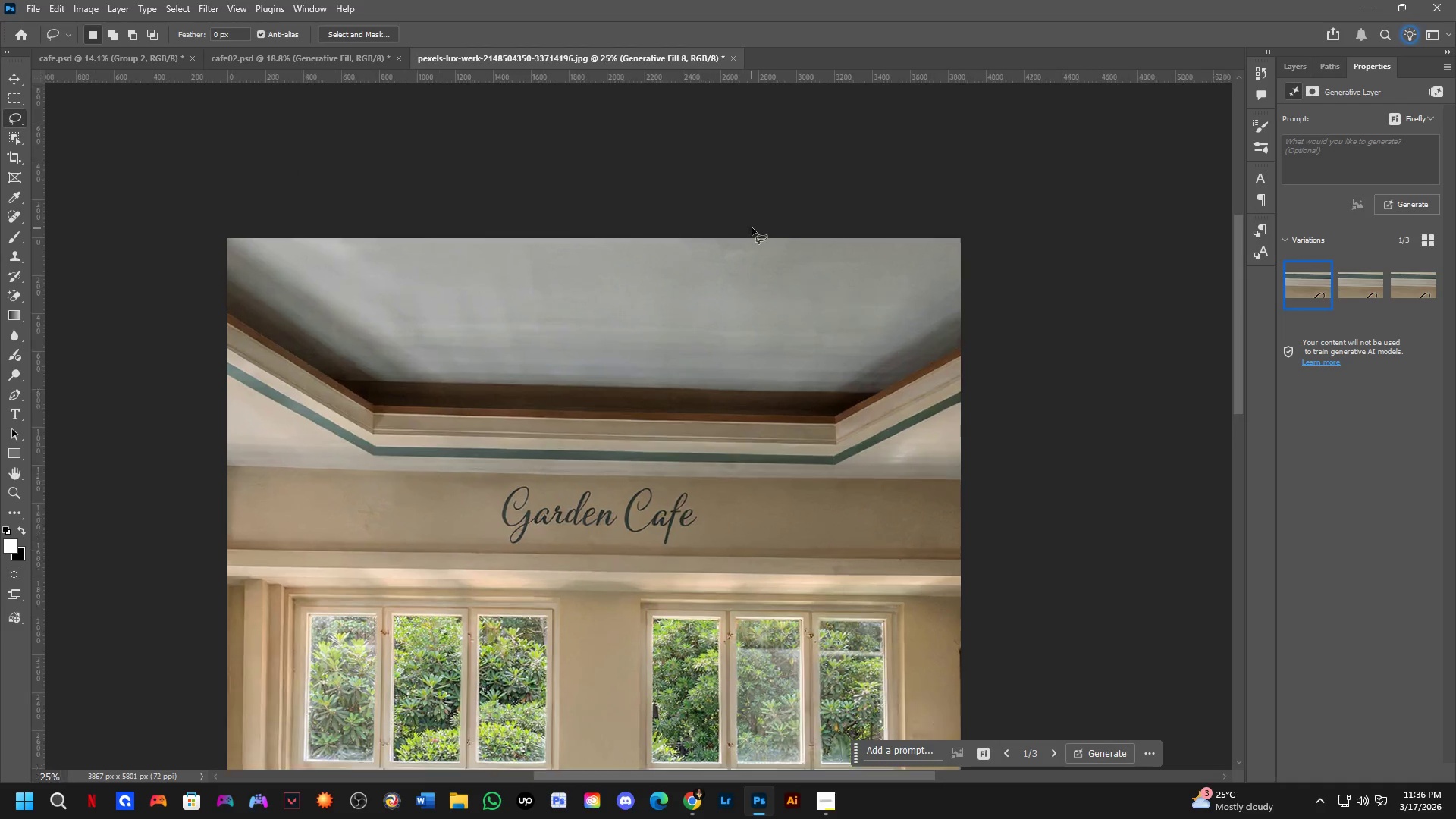 
left_click_drag(start_coordinate=[782, 159], to_coordinate=[856, 174])
 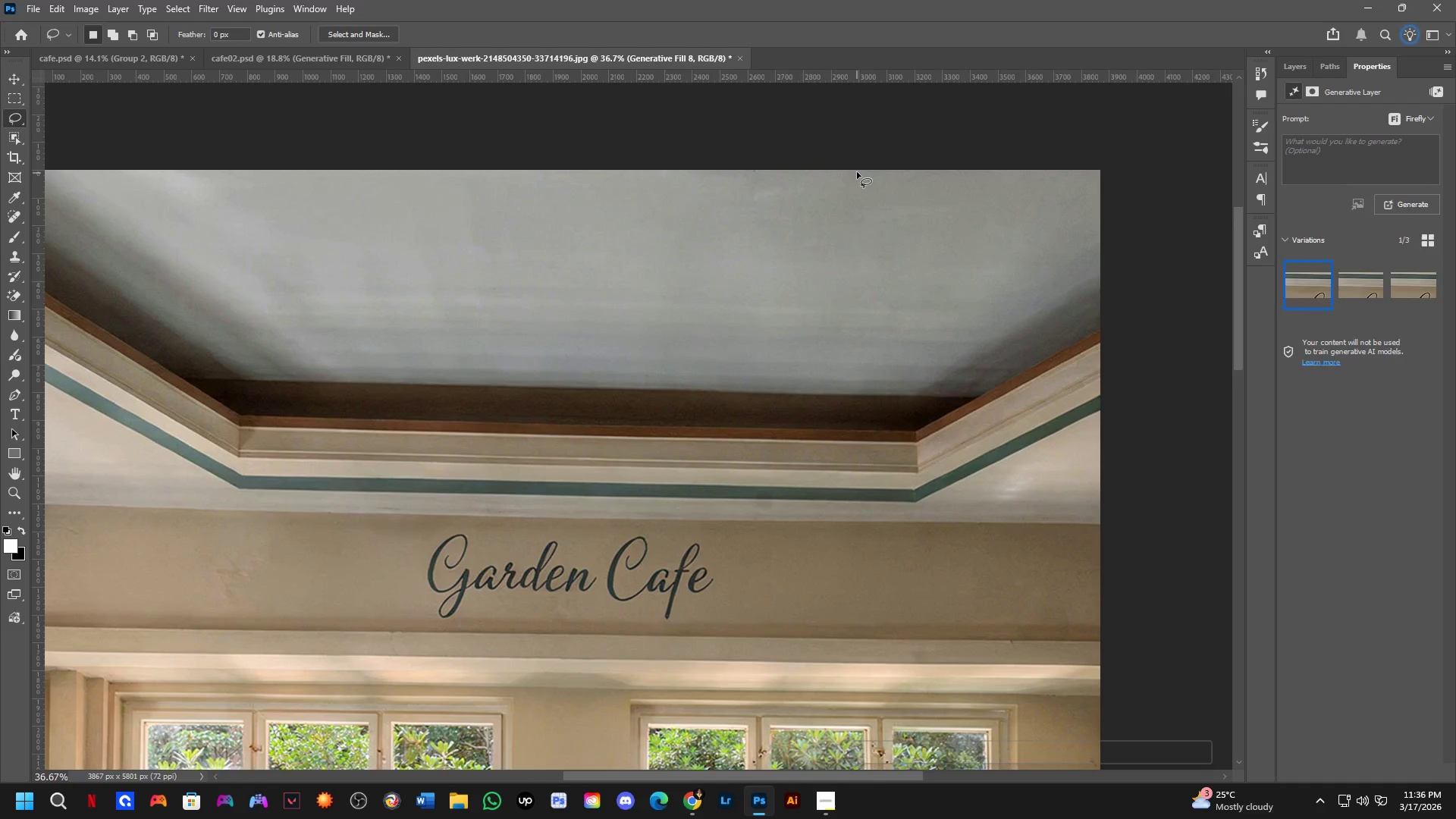 
scroll: coordinate [753, 228], scroll_direction: up, amount: 3.0
 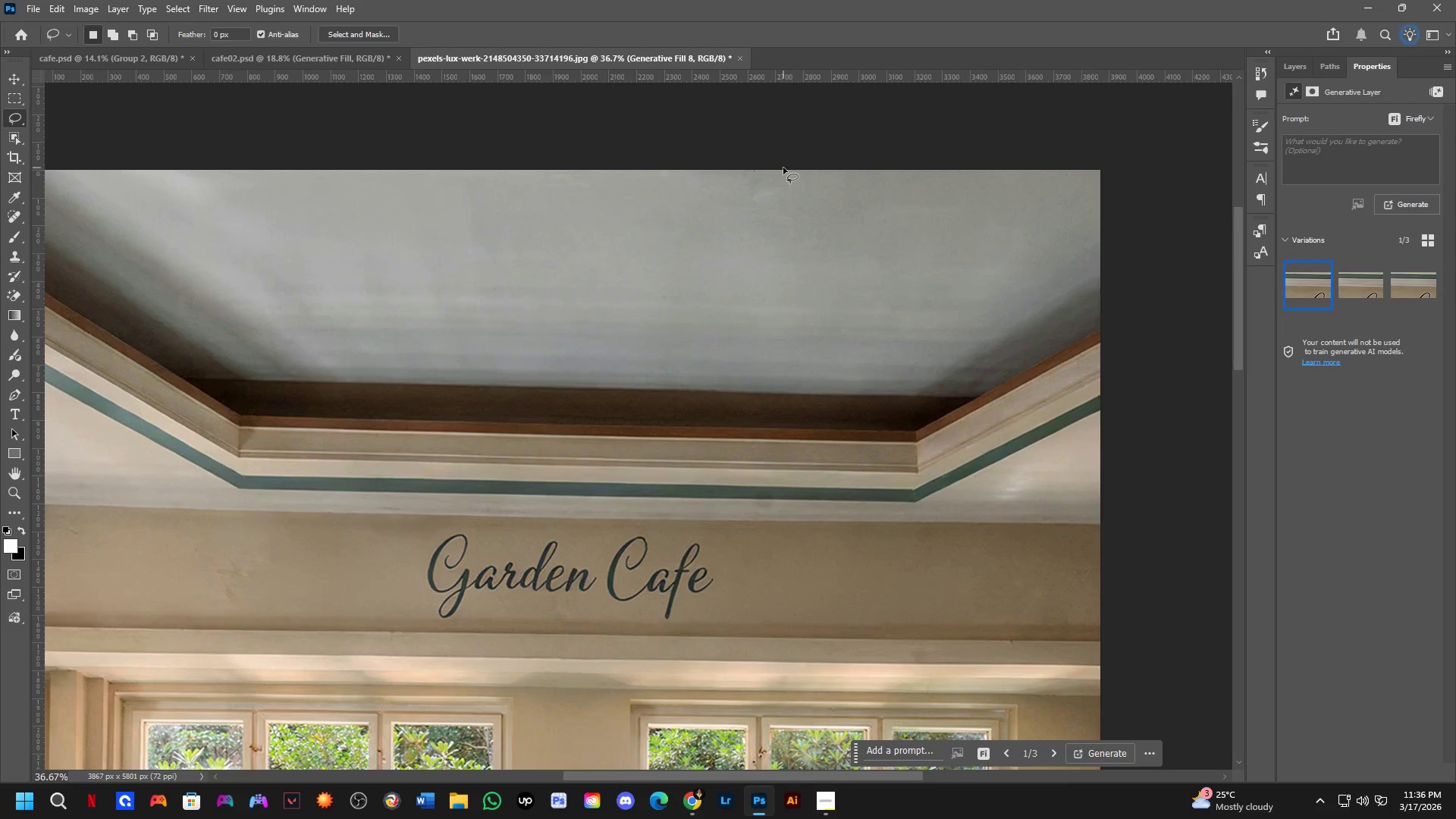 
hold_key(key=Space, duration=1.47)
 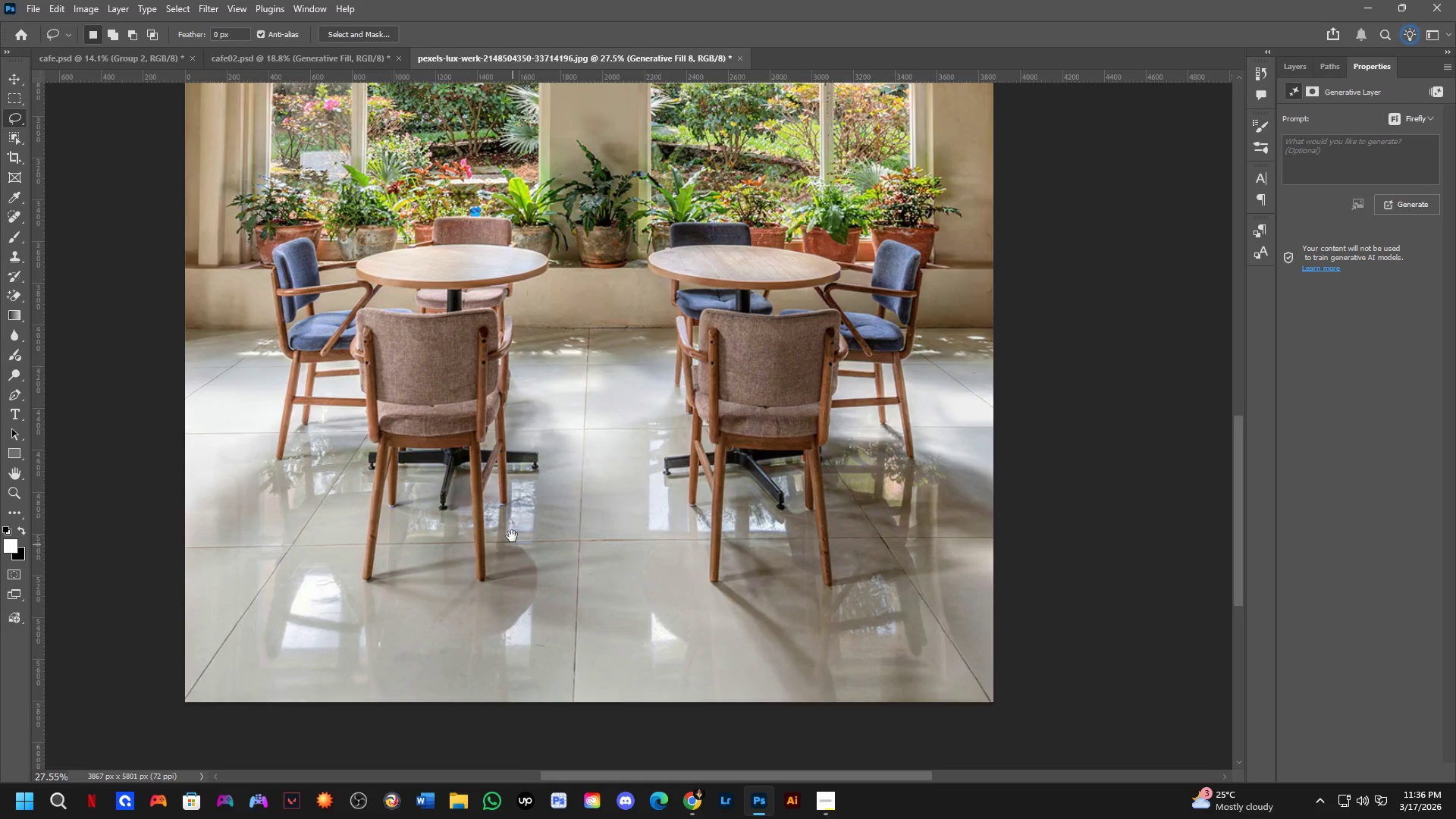 
left_click_drag(start_coordinate=[754, 452], to_coordinate=[753, 143])
 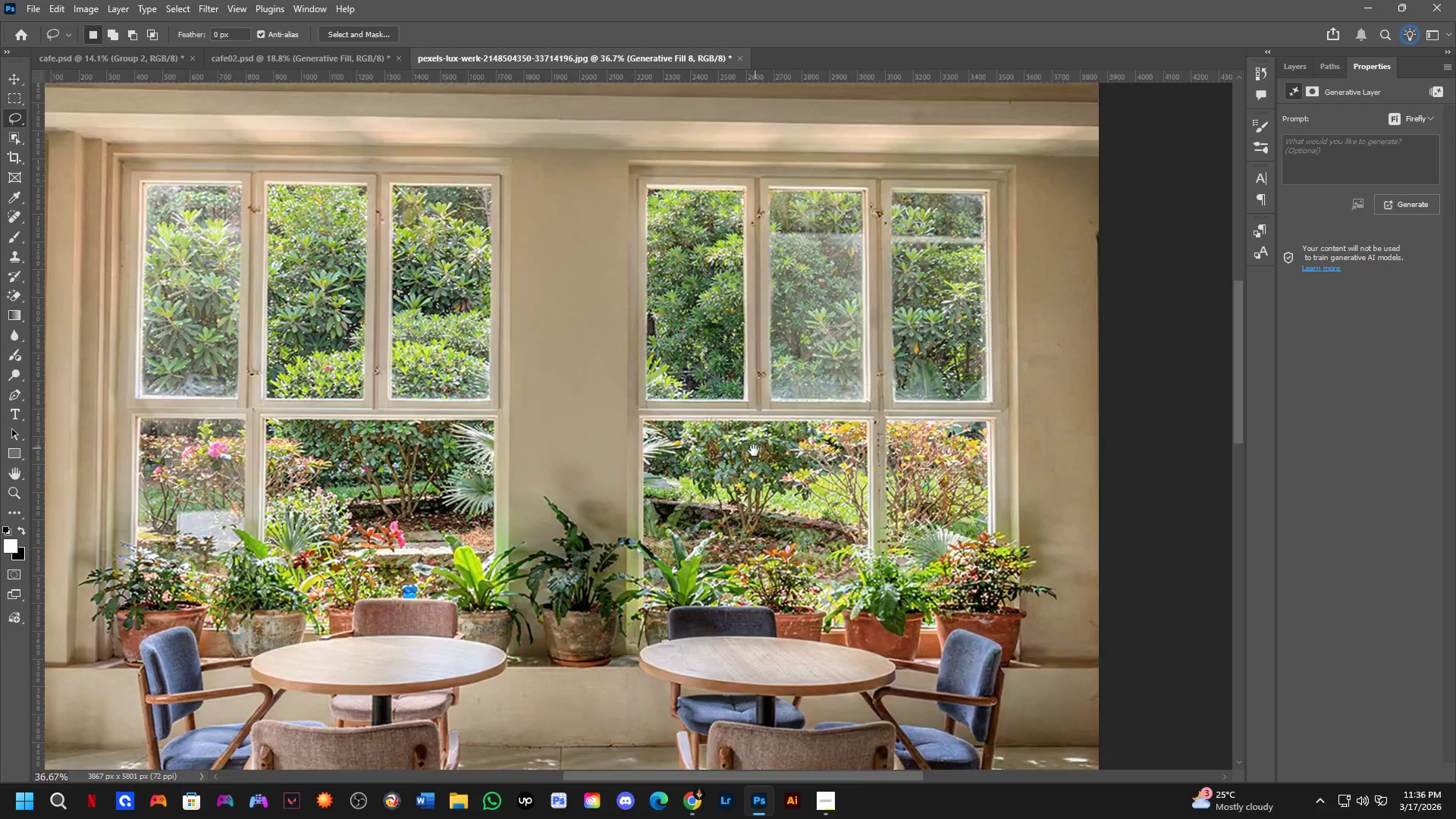 
left_click_drag(start_coordinate=[753, 450], to_coordinate=[776, 287])
 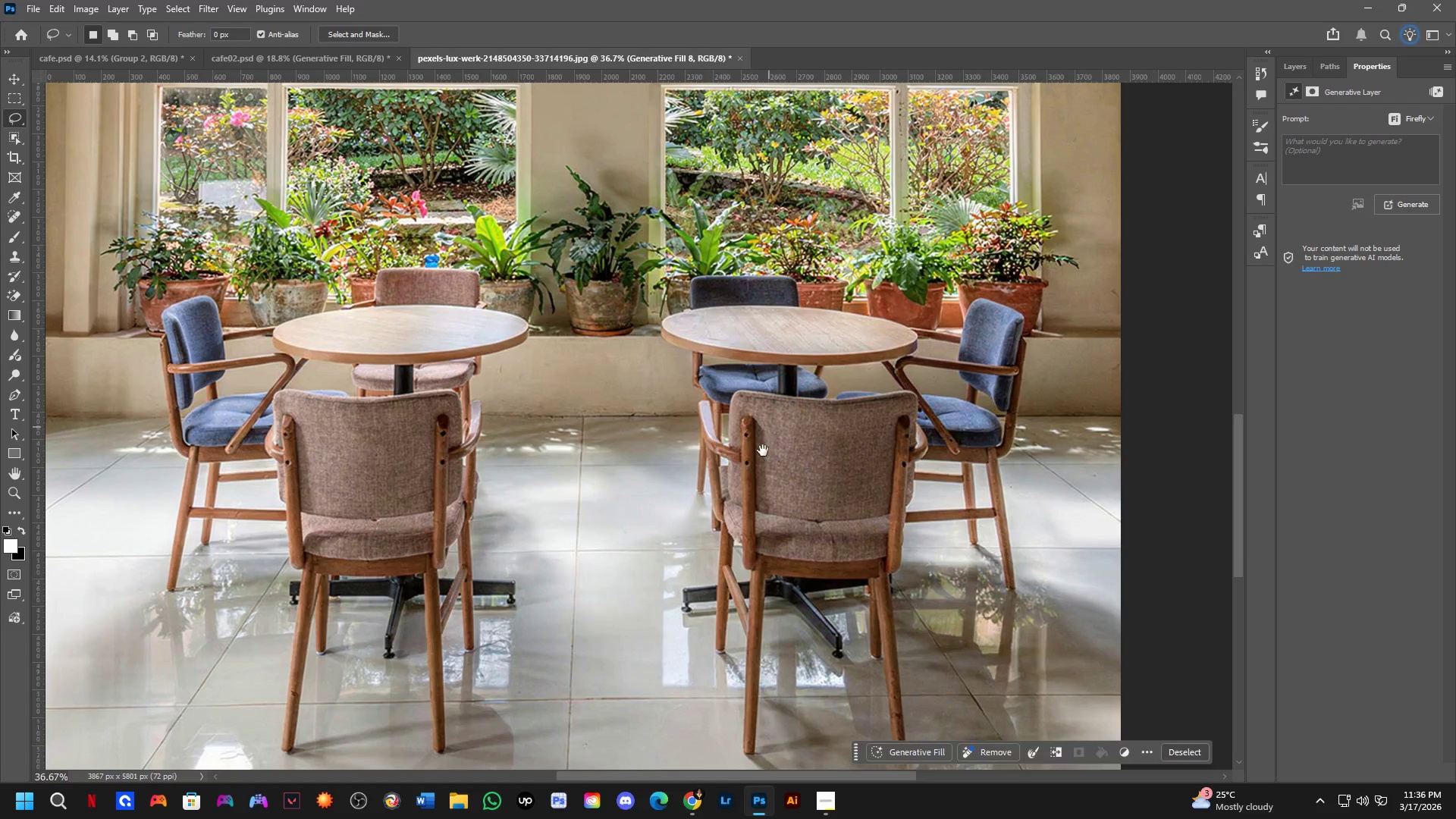 
left_click_drag(start_coordinate=[749, 485], to_coordinate=[758, 378])
 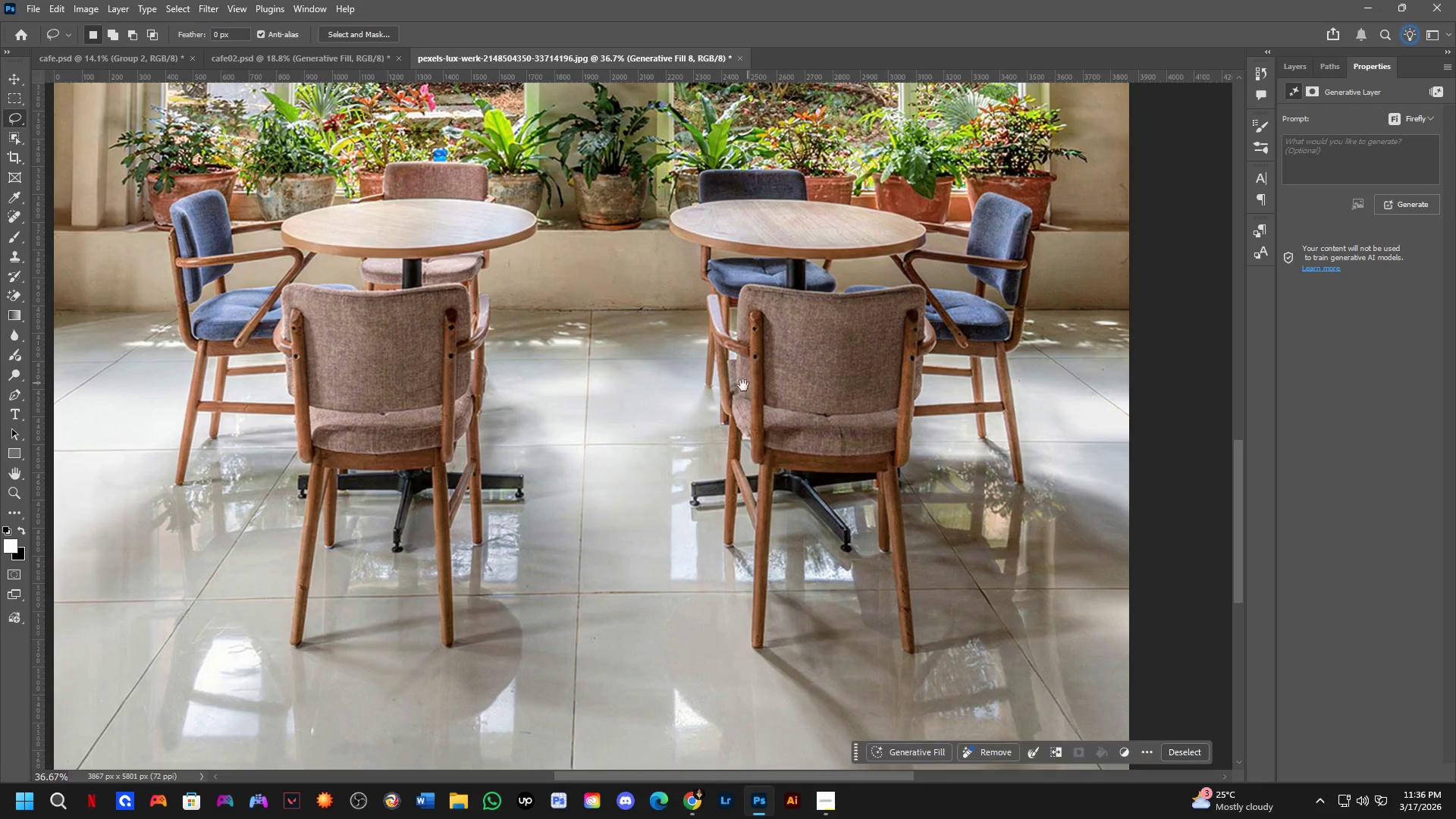 
hold_key(key=Space, duration=0.86)
 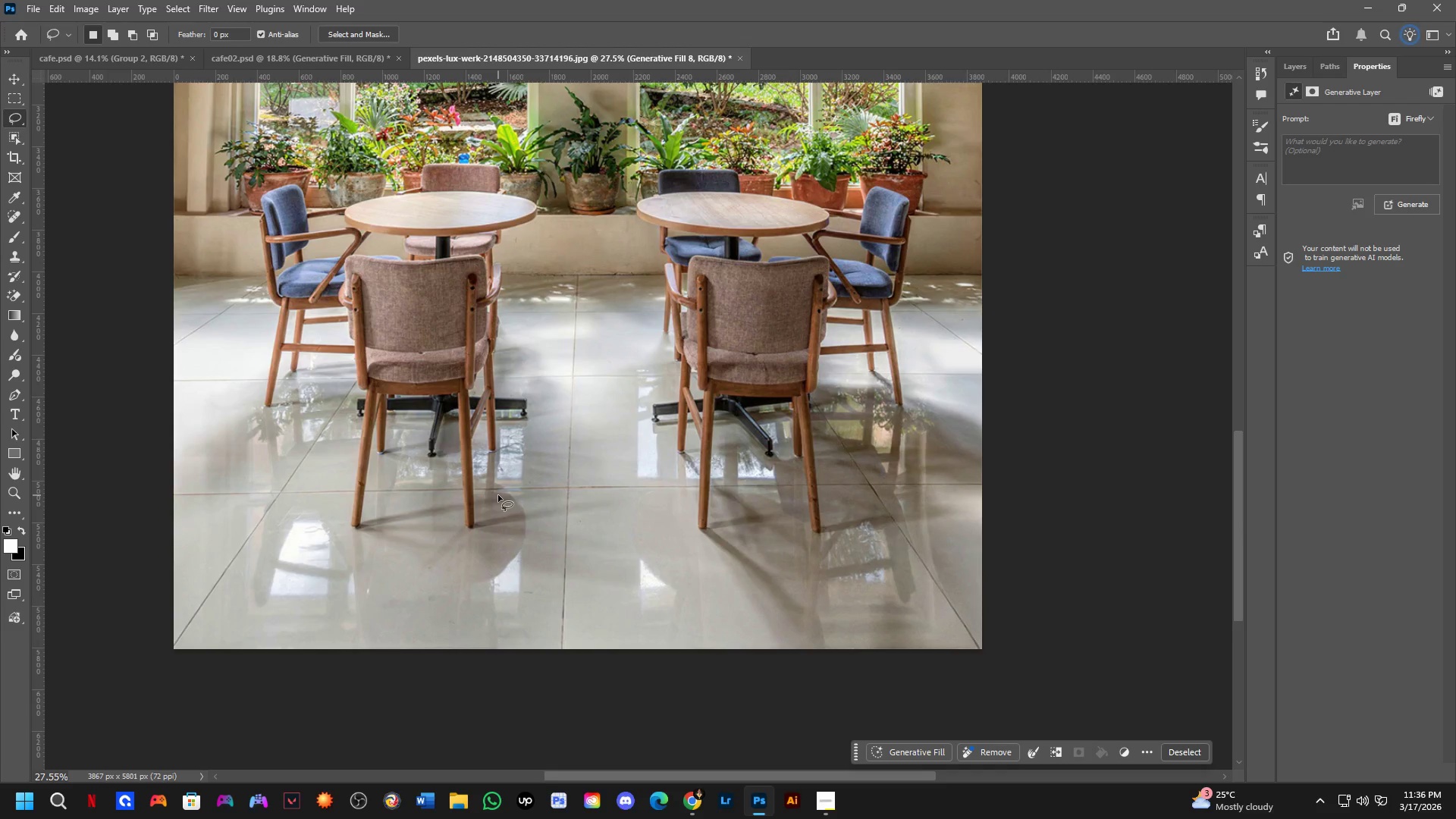 
left_click_drag(start_coordinate=[513, 550], to_coordinate=[501, 494])
 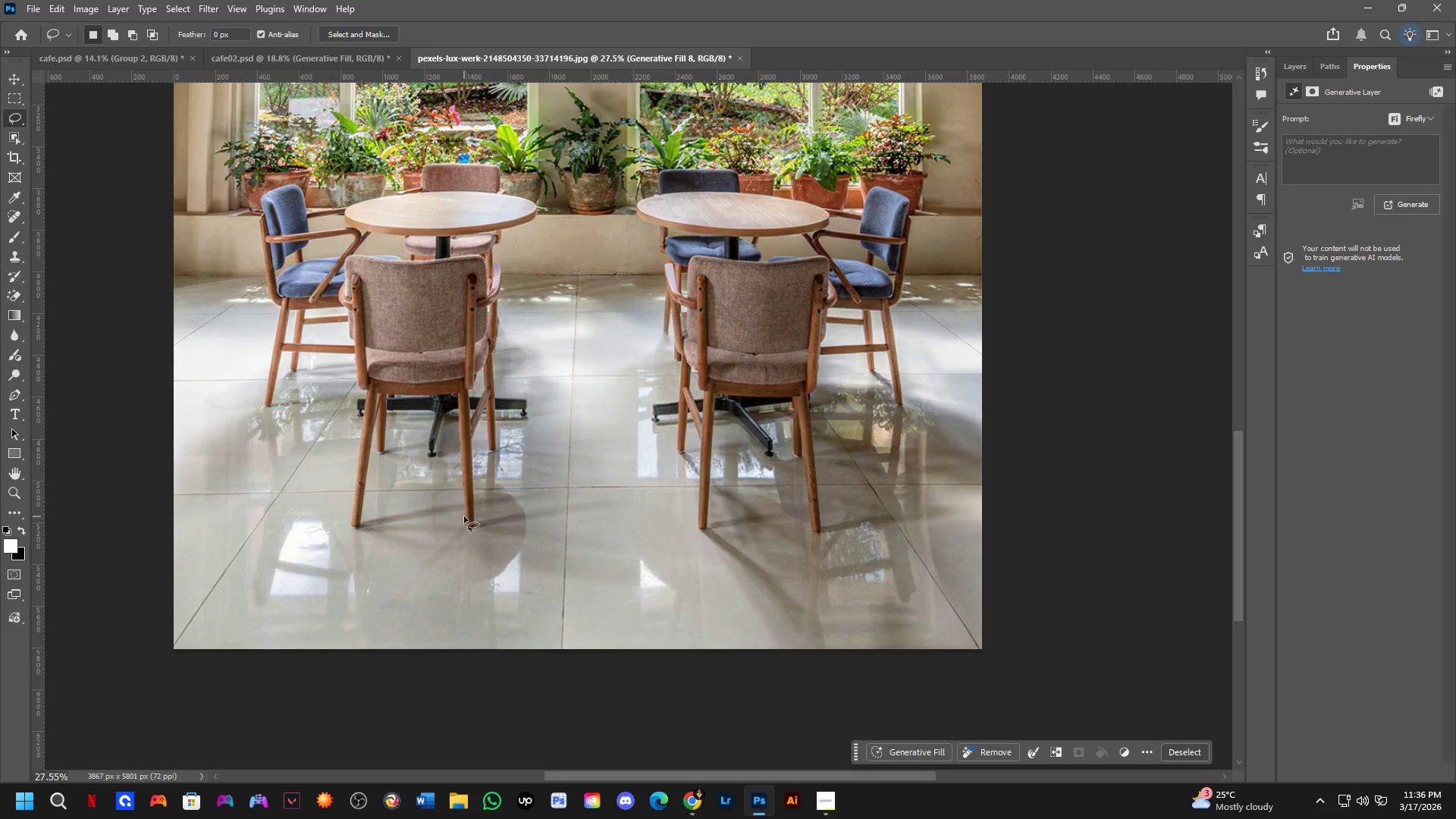 
scroll: coordinate [579, 393], scroll_direction: down, amount: 3.0
 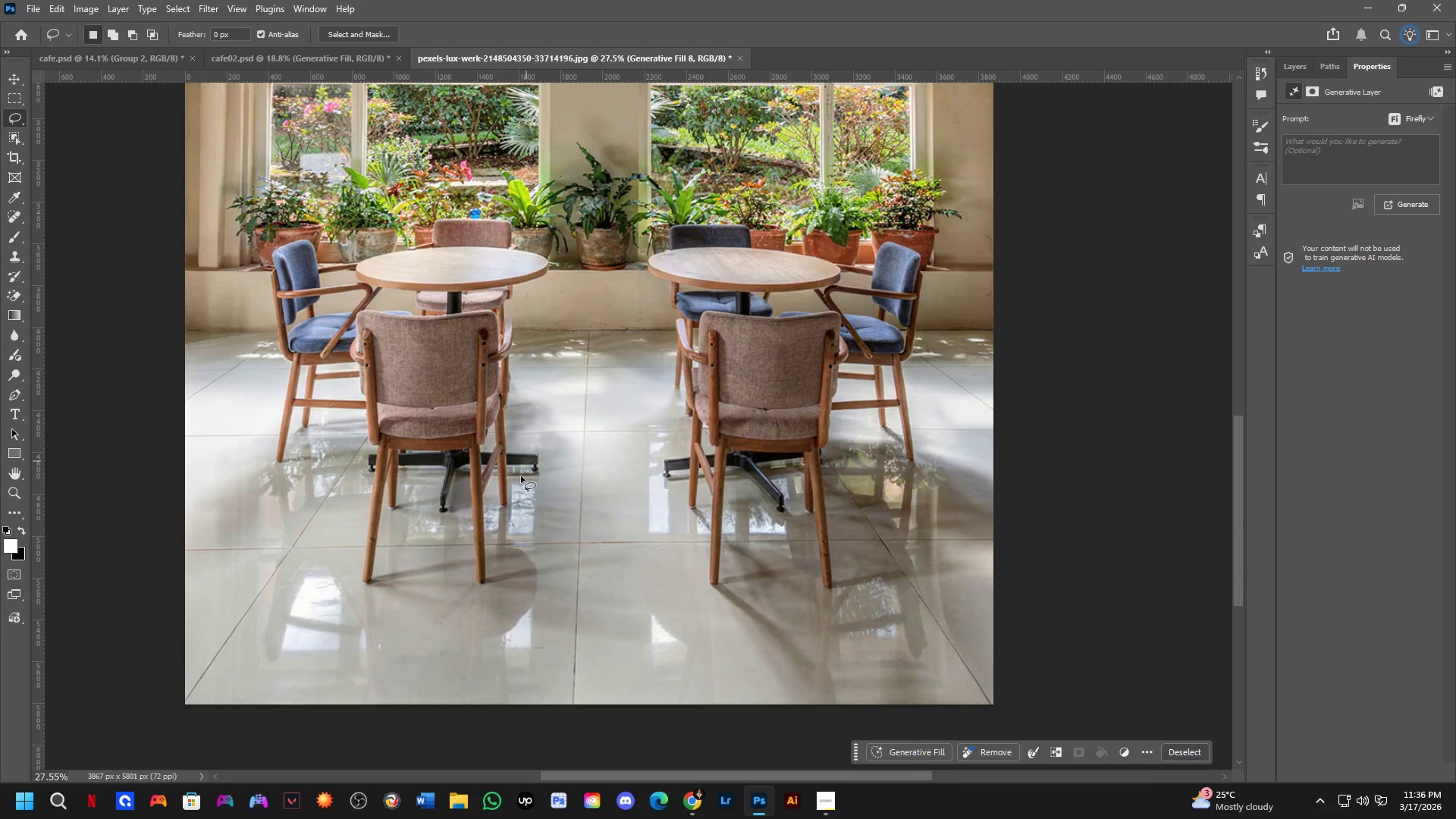 
wait(8.01)
 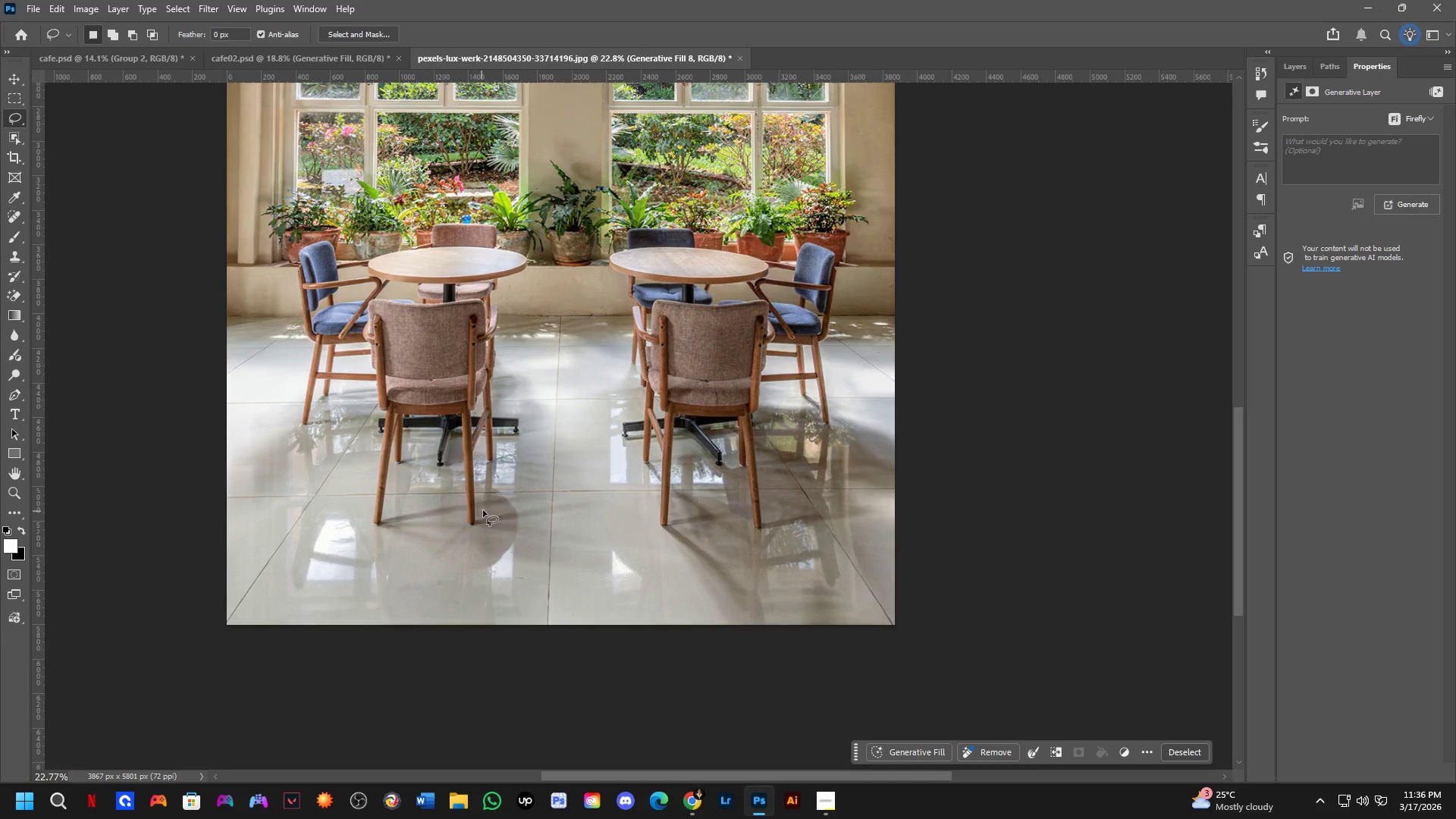 
hold_key(key=Space, duration=0.98)
 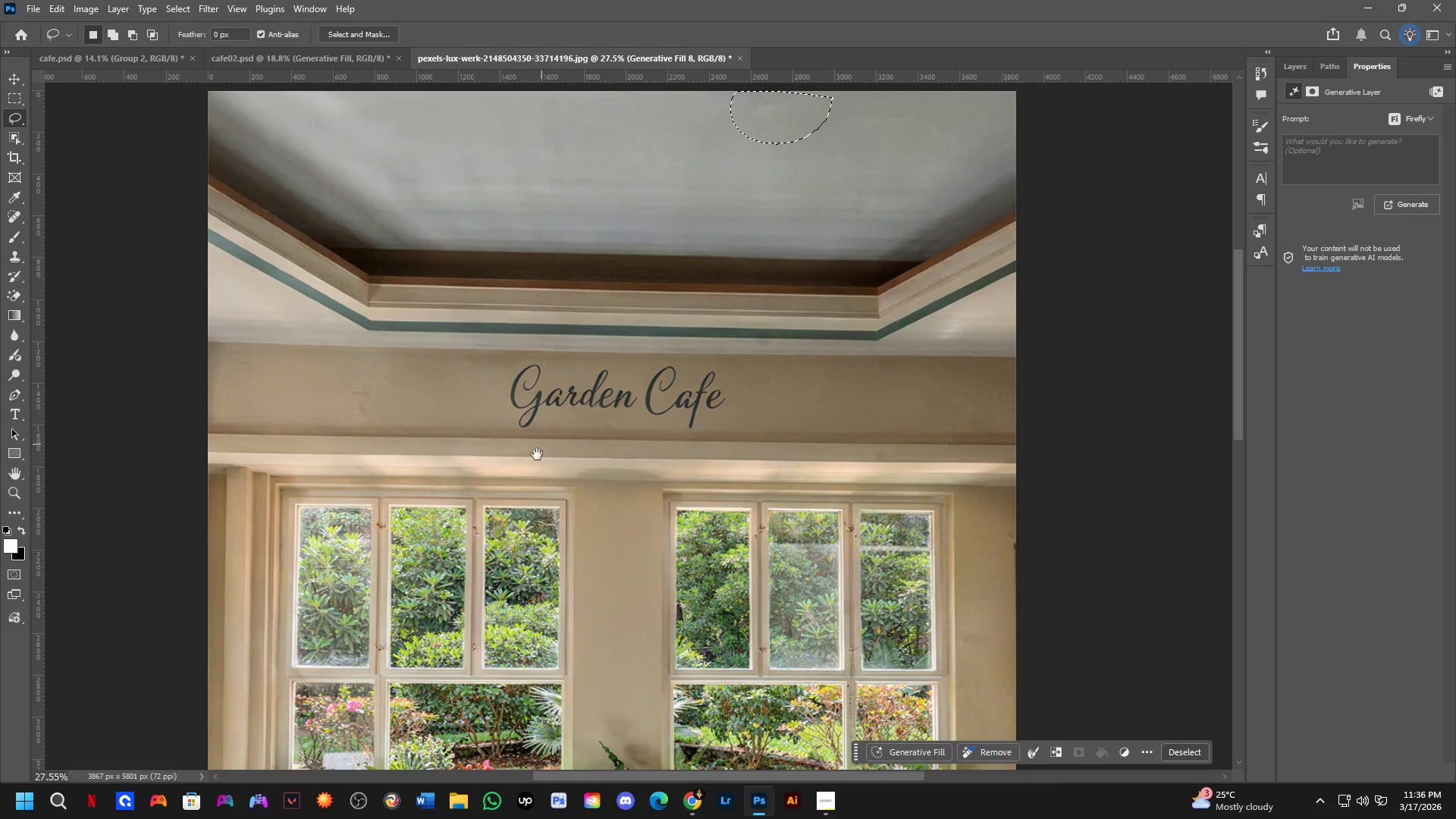 
left_click_drag(start_coordinate=[572, 410], to_coordinate=[590, 596])
 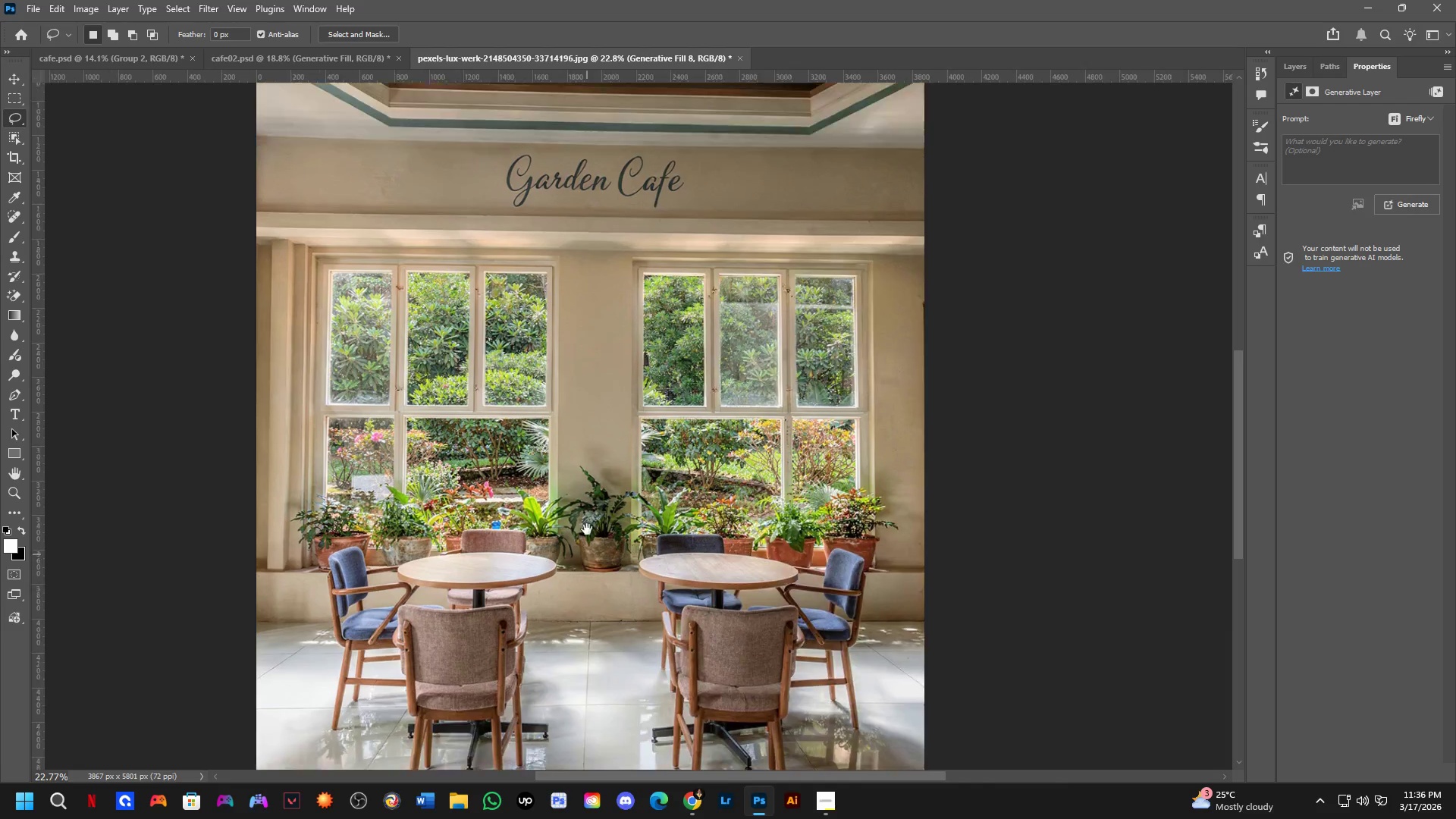 
left_click_drag(start_coordinate=[587, 498], to_coordinate=[588, 543])
 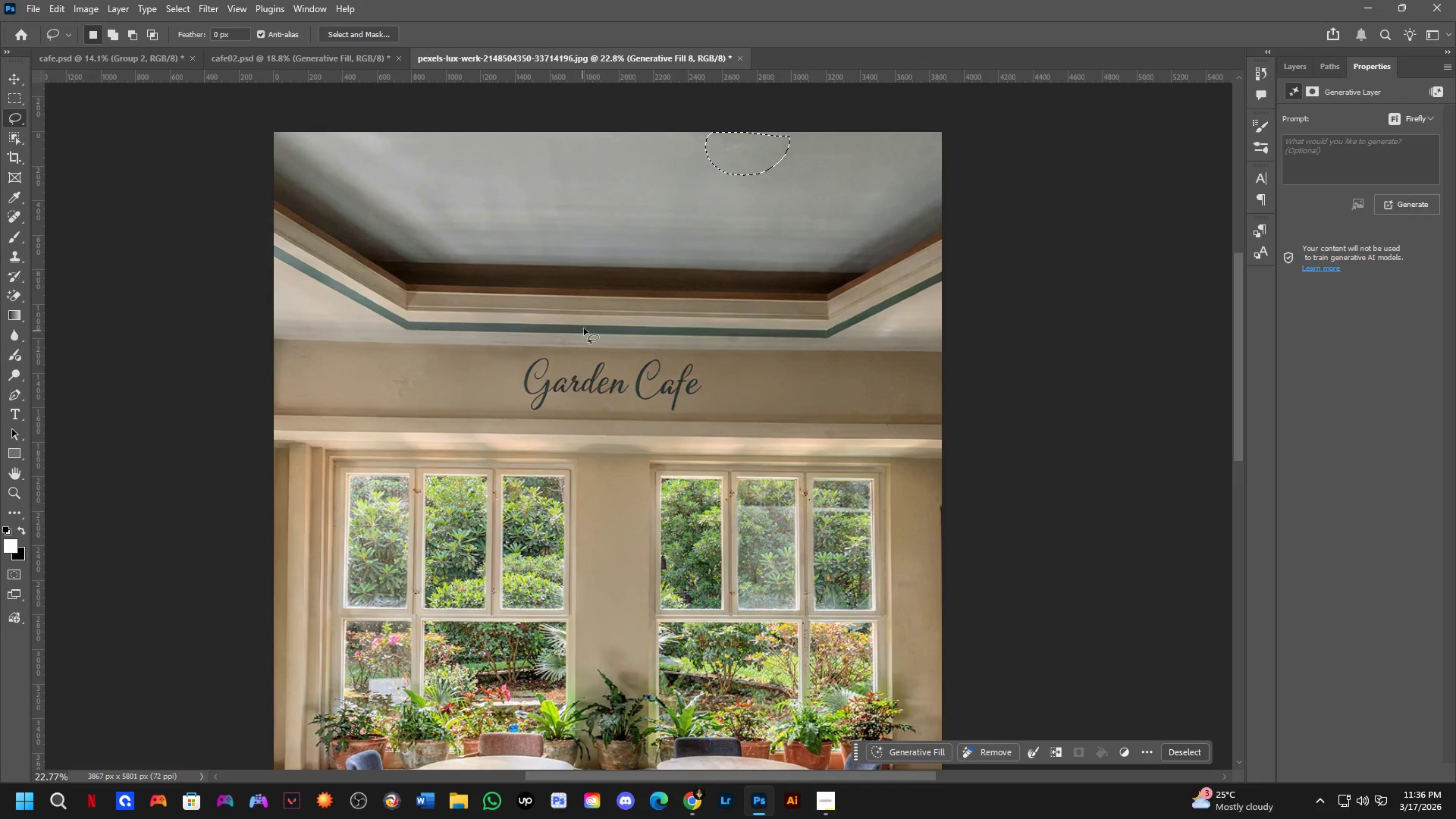 
scroll: coordinate [480, 512], scroll_direction: down, amount: 2.0
 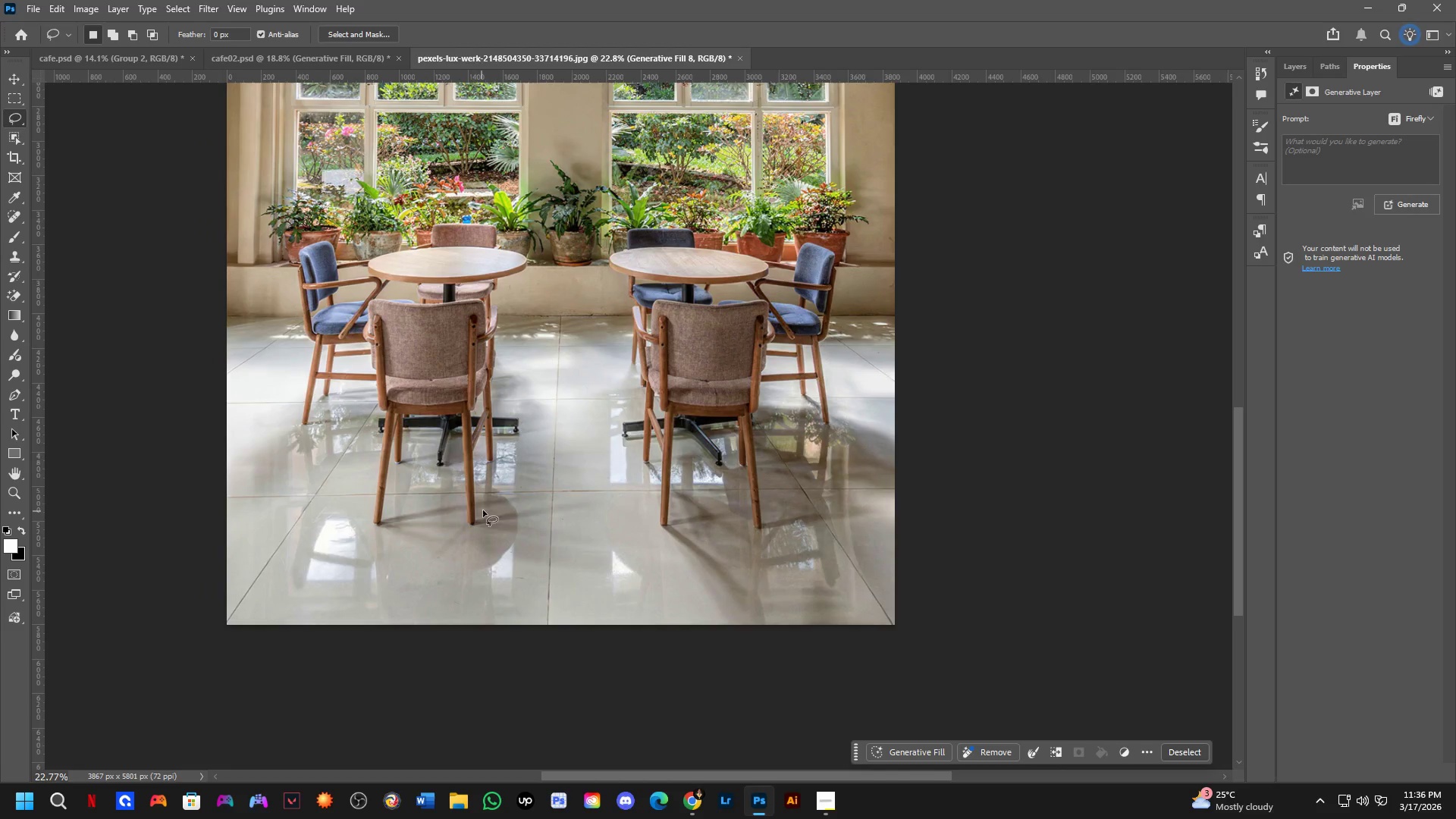 
hold_key(key=Space, duration=0.47)
 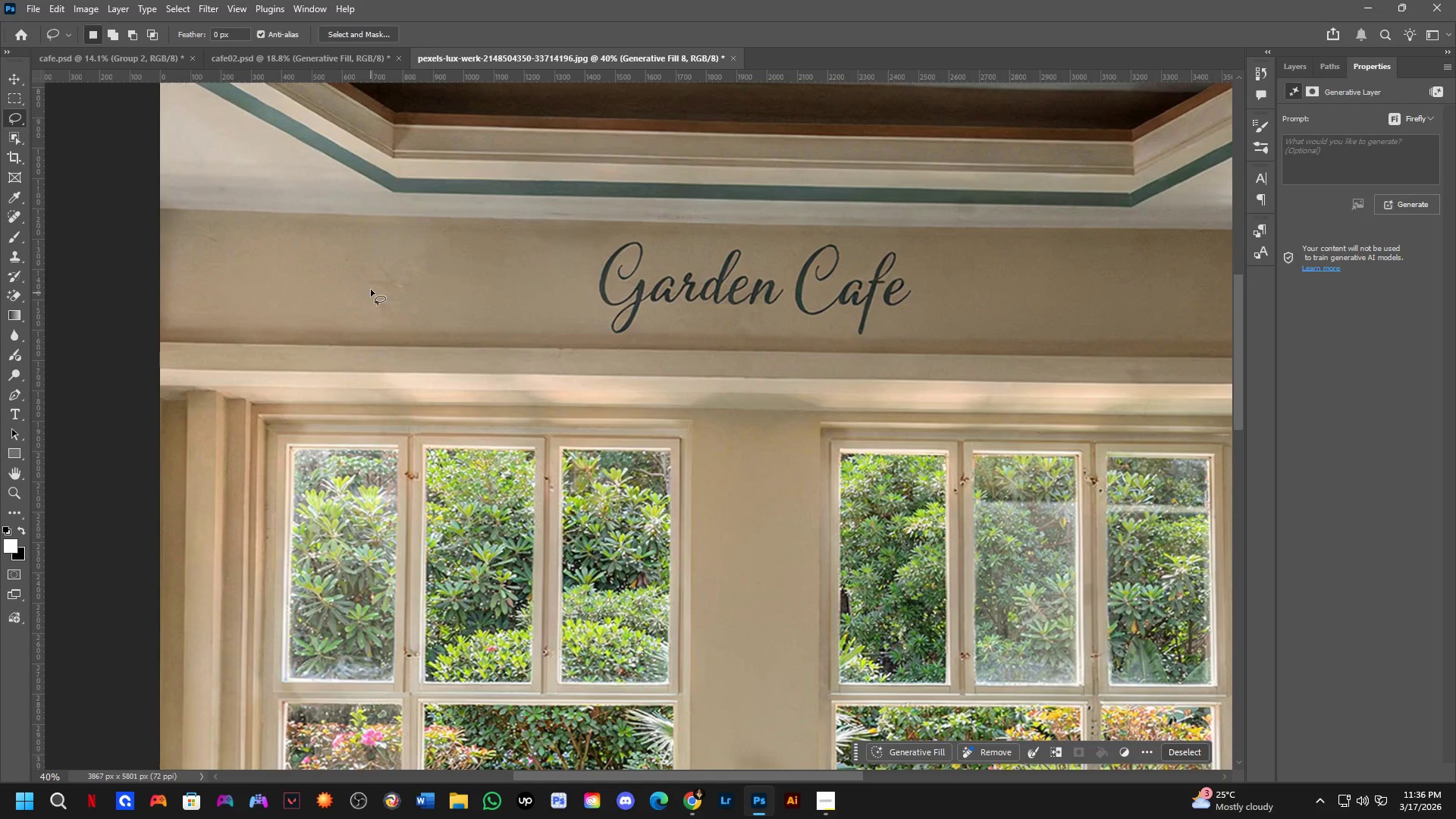 
left_click_drag(start_coordinate=[525, 471], to_coordinate=[534, 419])
 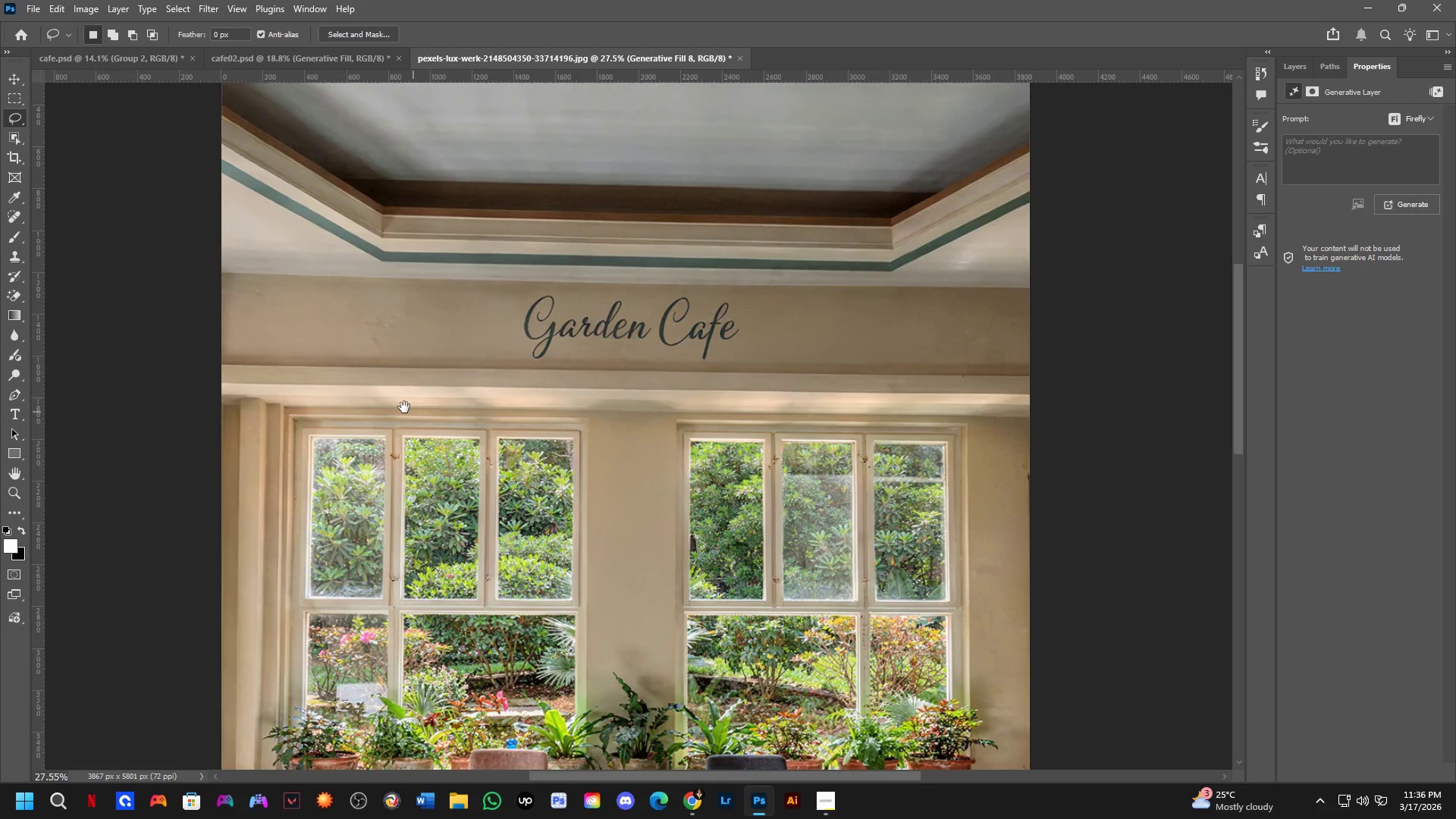 
scroll: coordinate [586, 326], scroll_direction: up, amount: 2.0
 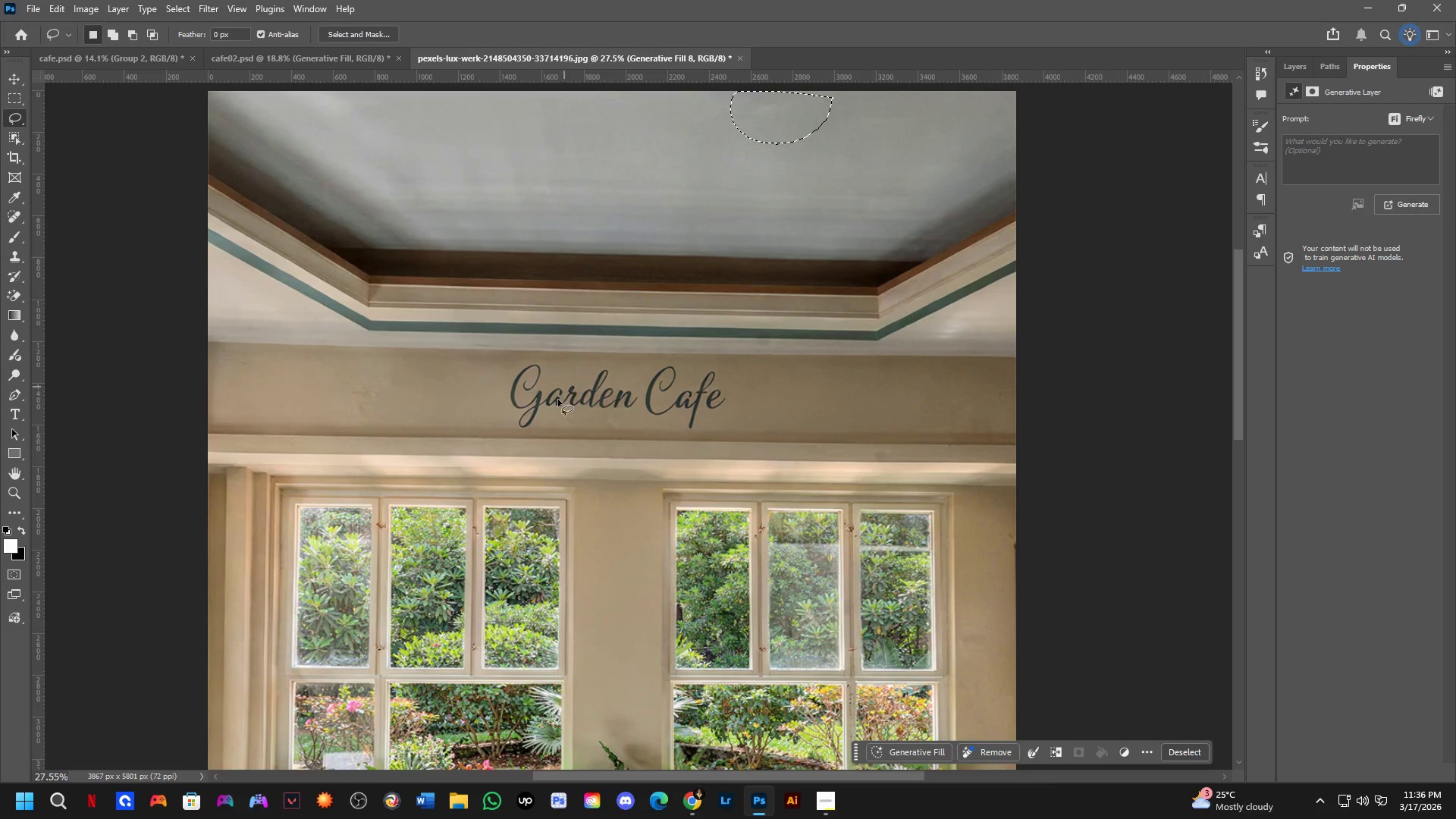 
key(Shift+ShiftLeft)
 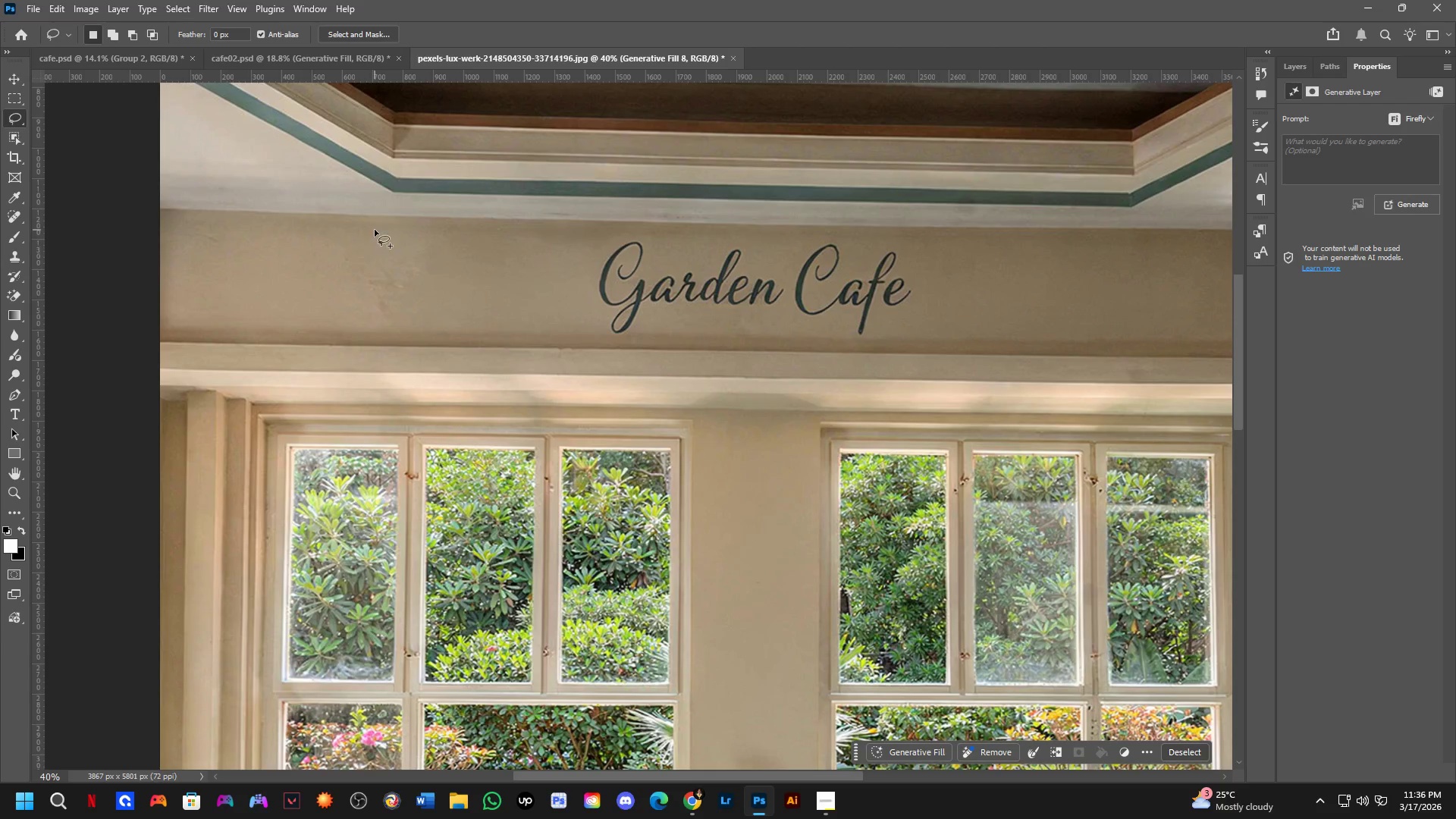 
left_click_drag(start_coordinate=[375, 230], to_coordinate=[427, 243])
 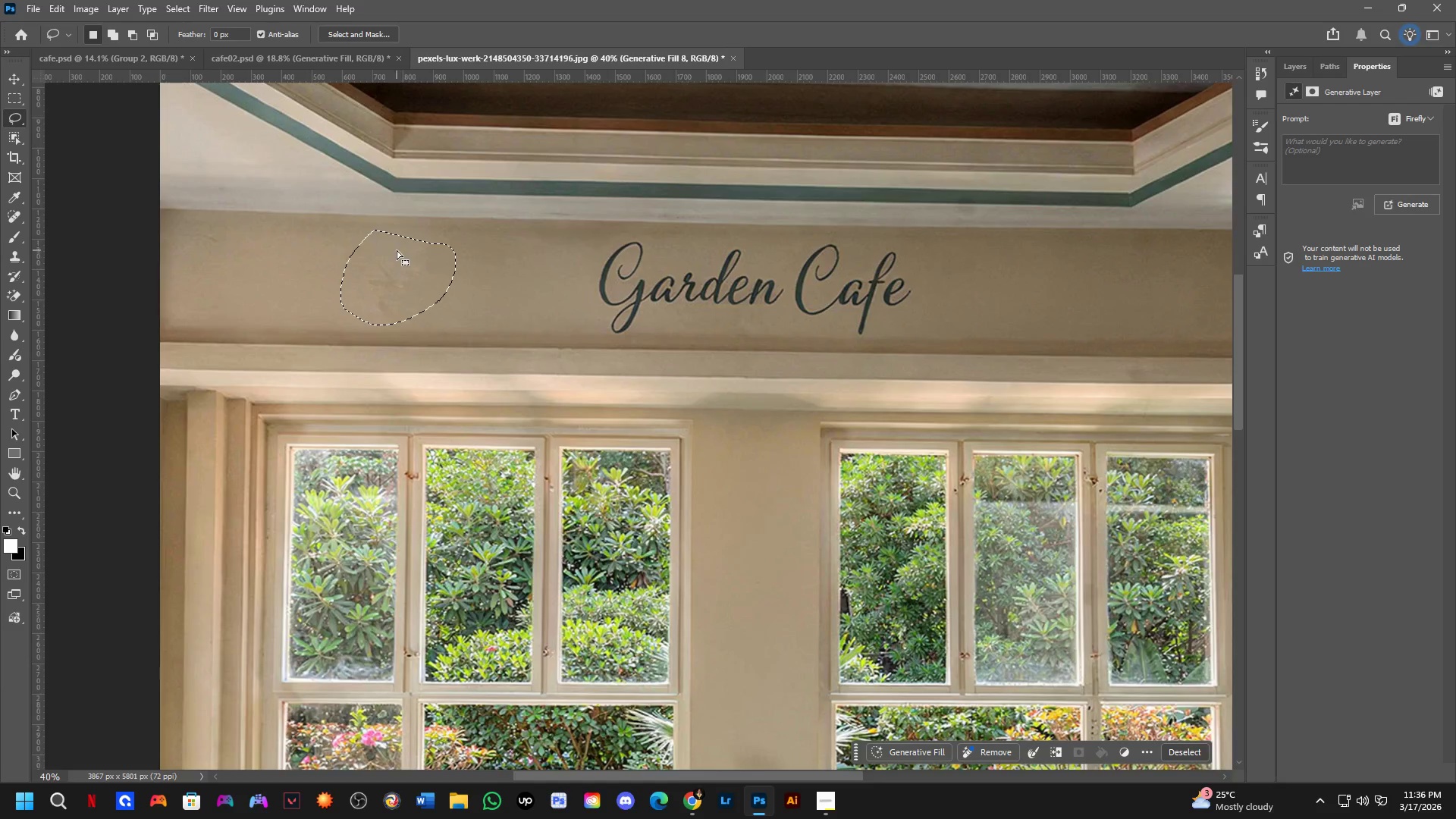 
scroll: coordinate [371, 315], scroll_direction: up, amount: 4.0
 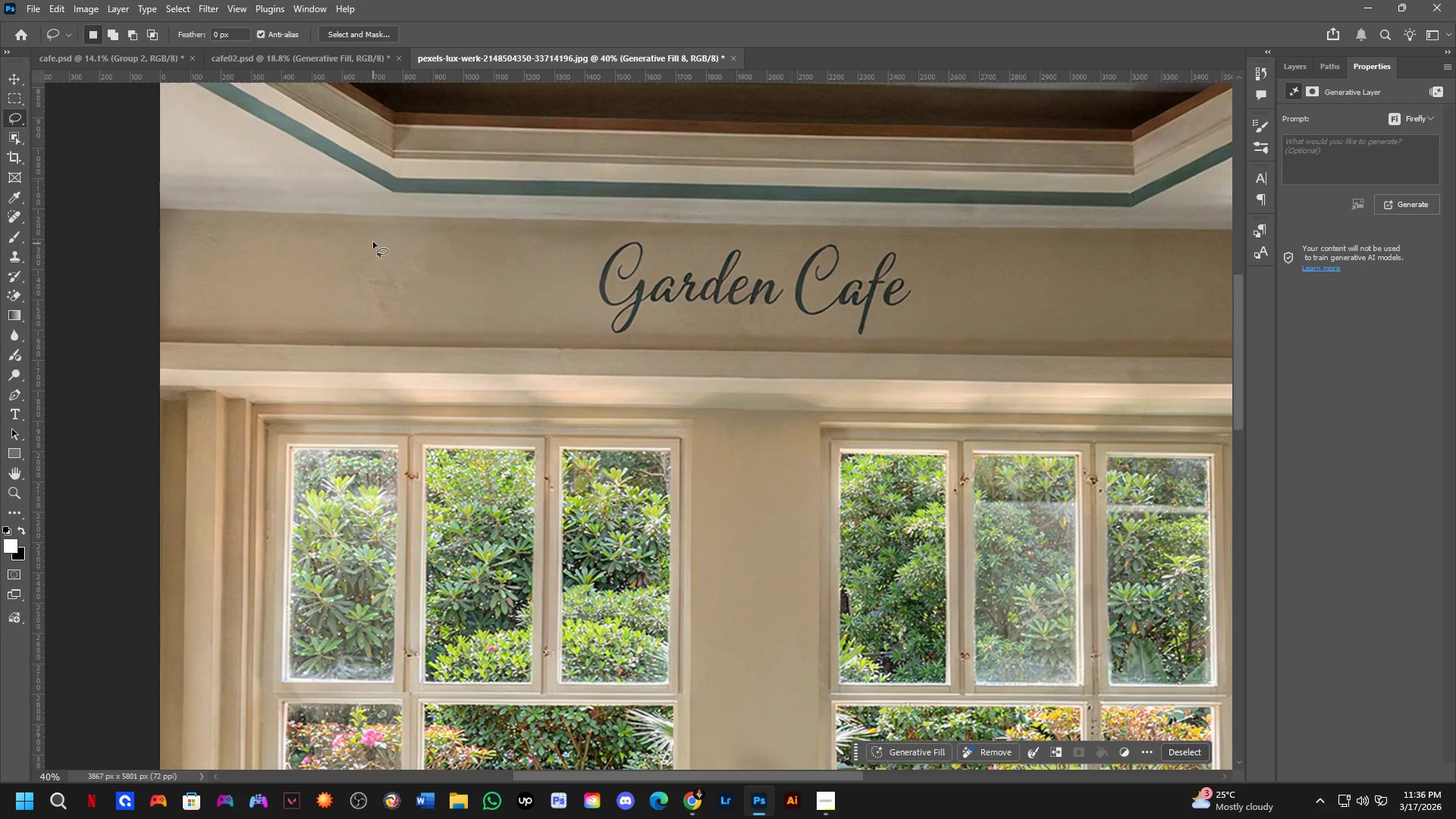 
hold_key(key=Space, duration=0.61)
 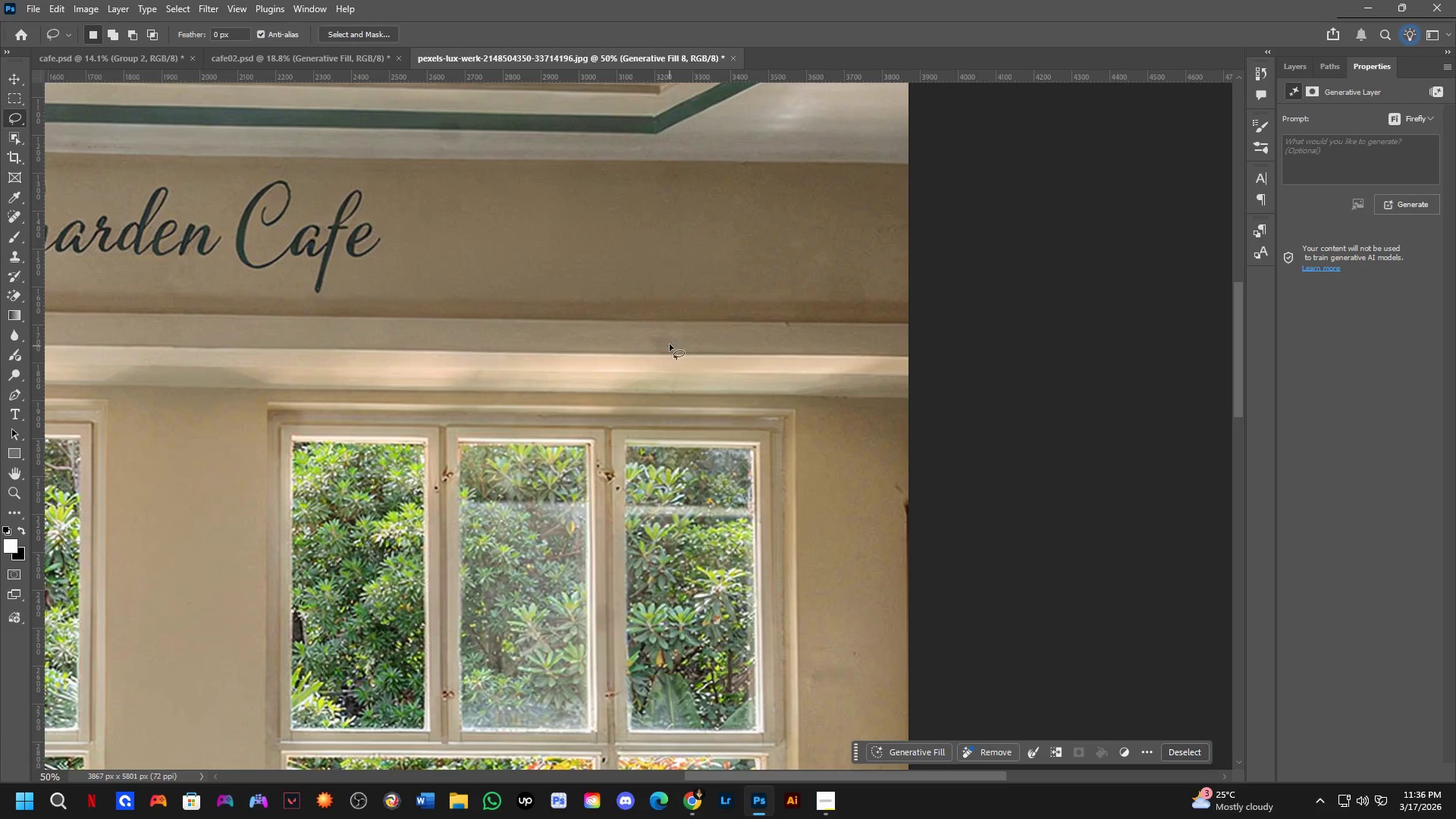 
left_click_drag(start_coordinate=[972, 516], to_coordinate=[713, 530])
 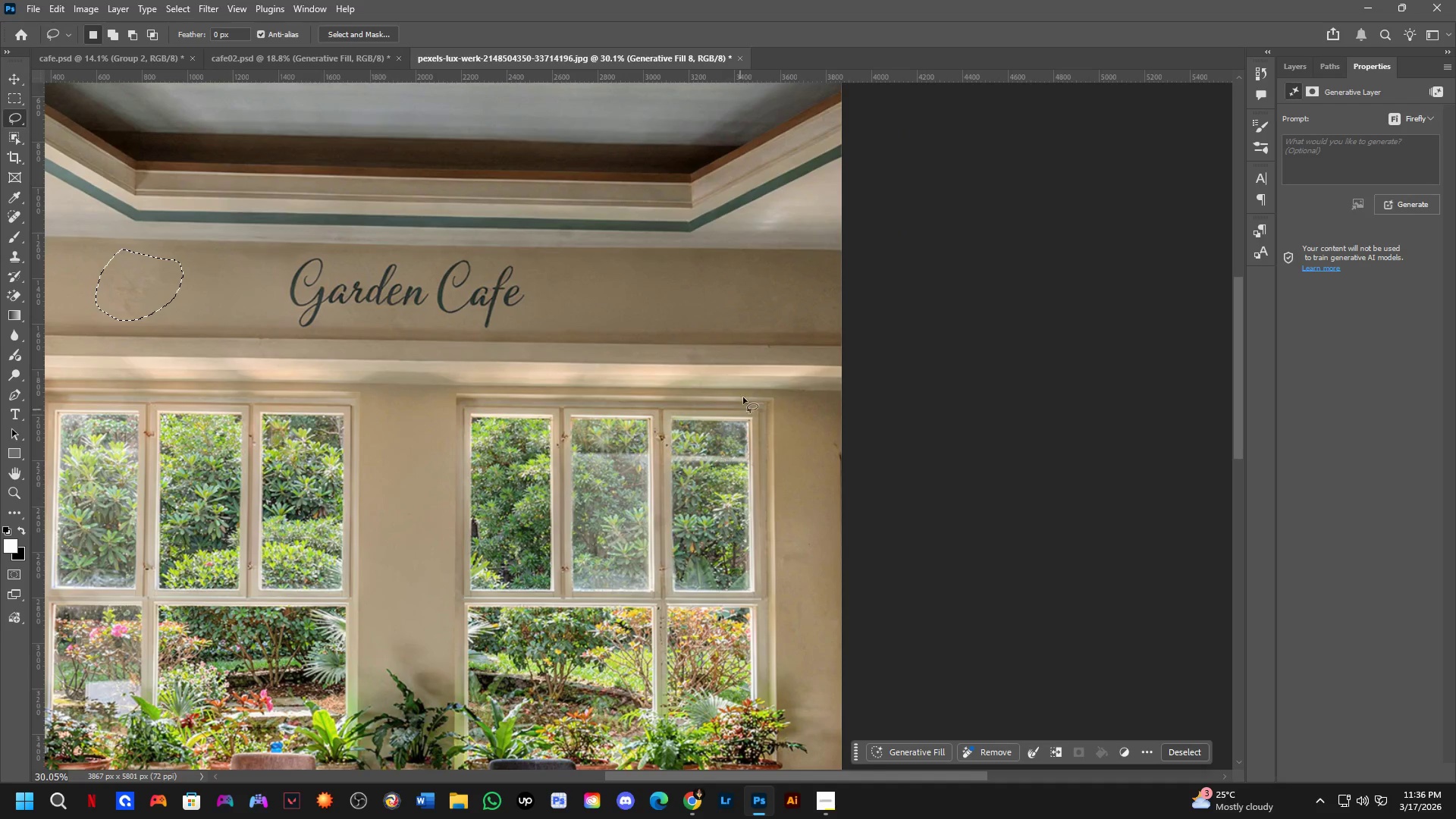 
scroll: coordinate [400, 253], scroll_direction: down, amount: 3.0
 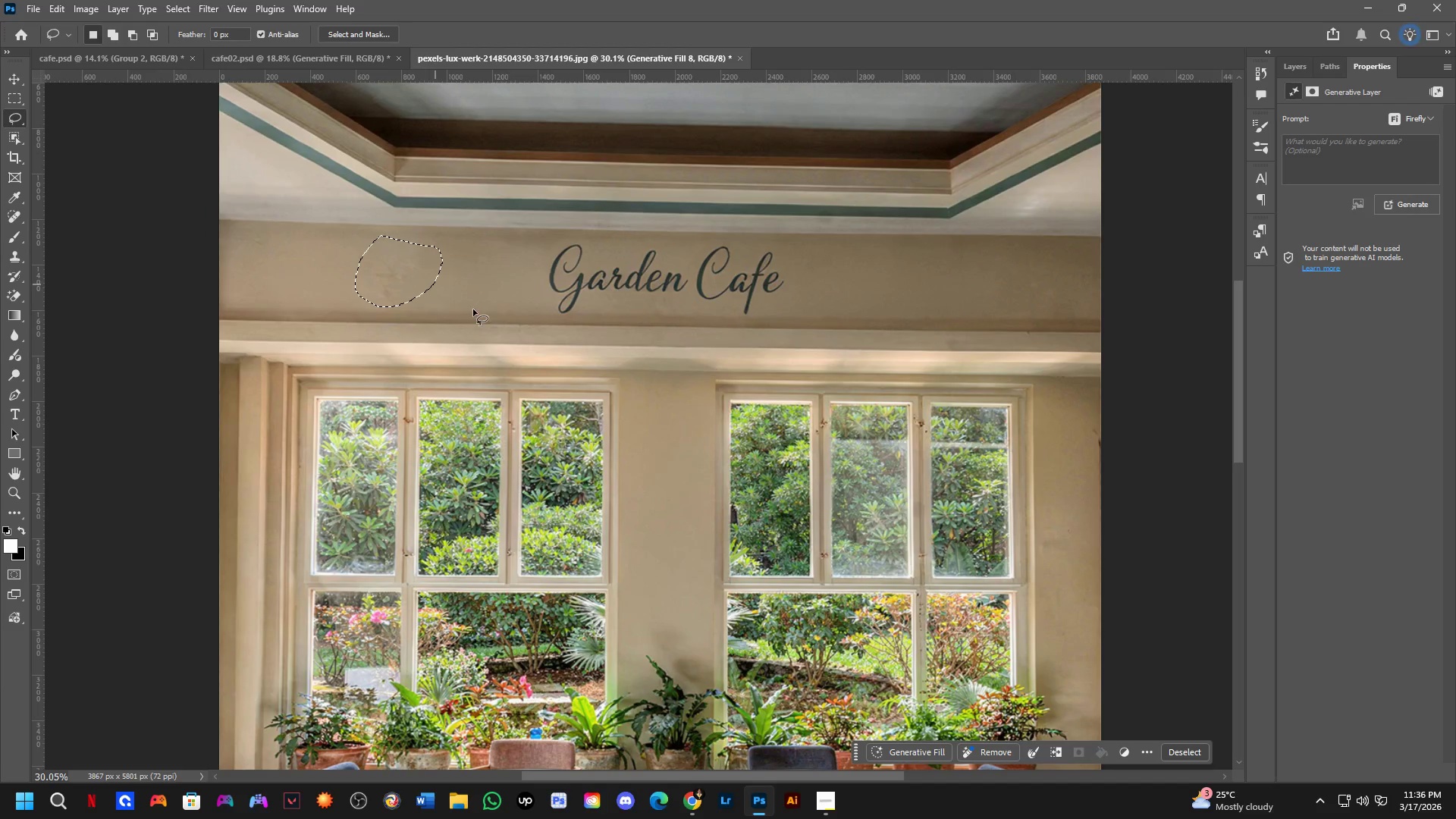 
key(Shift+ShiftLeft)
 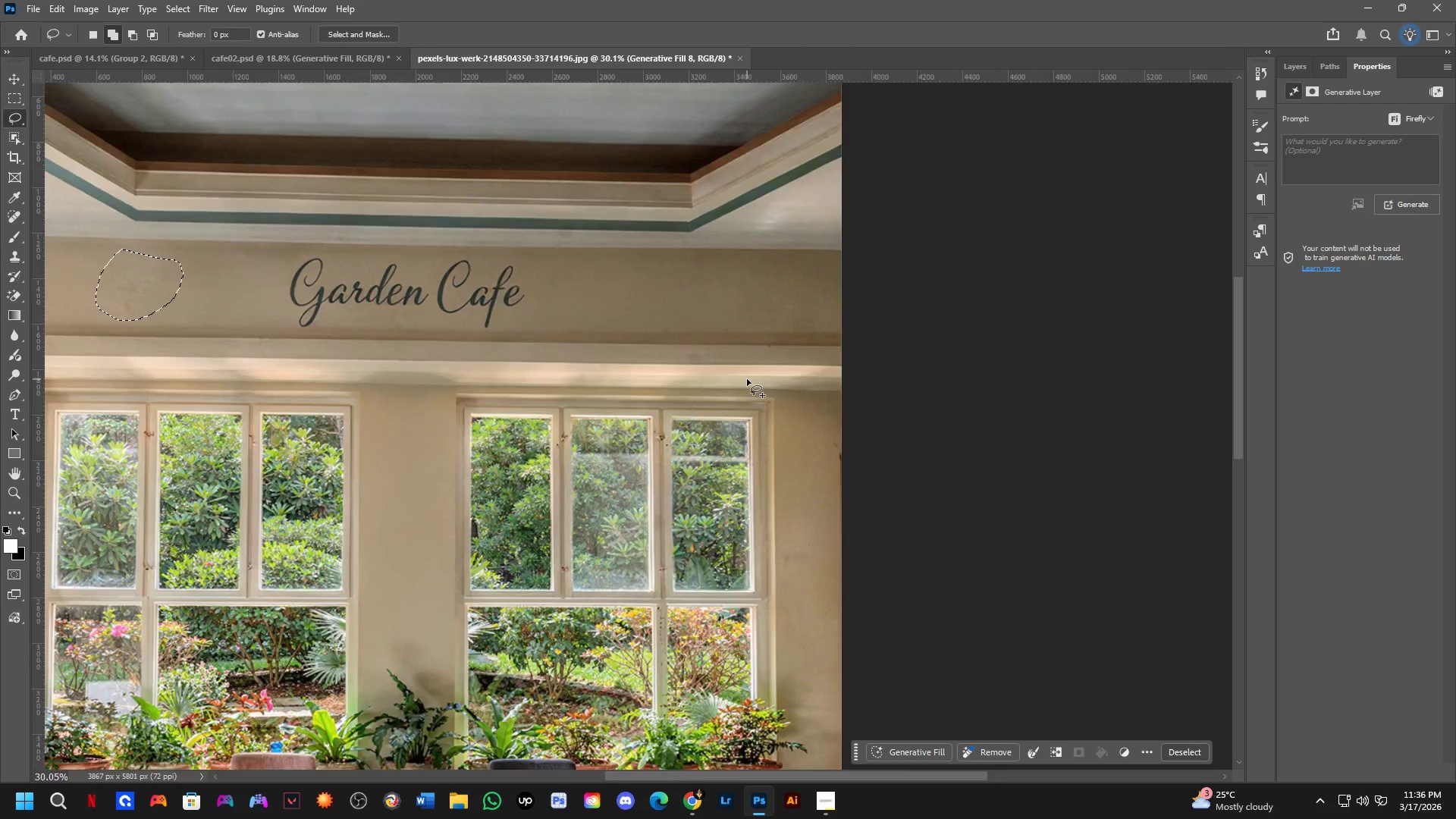 
scroll: coordinate [740, 381], scroll_direction: up, amount: 2.0
 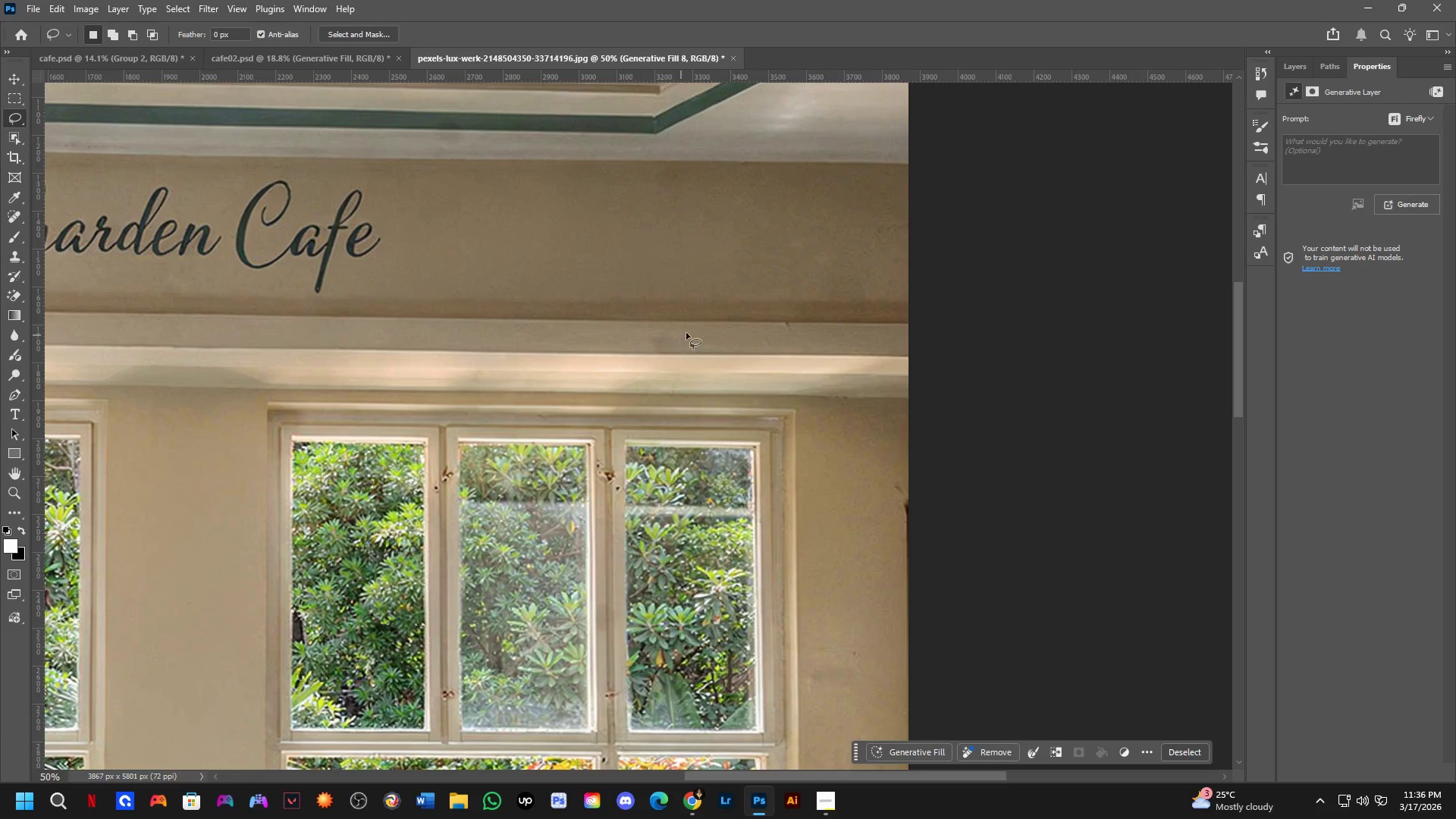 
key(Shift+ShiftLeft)
 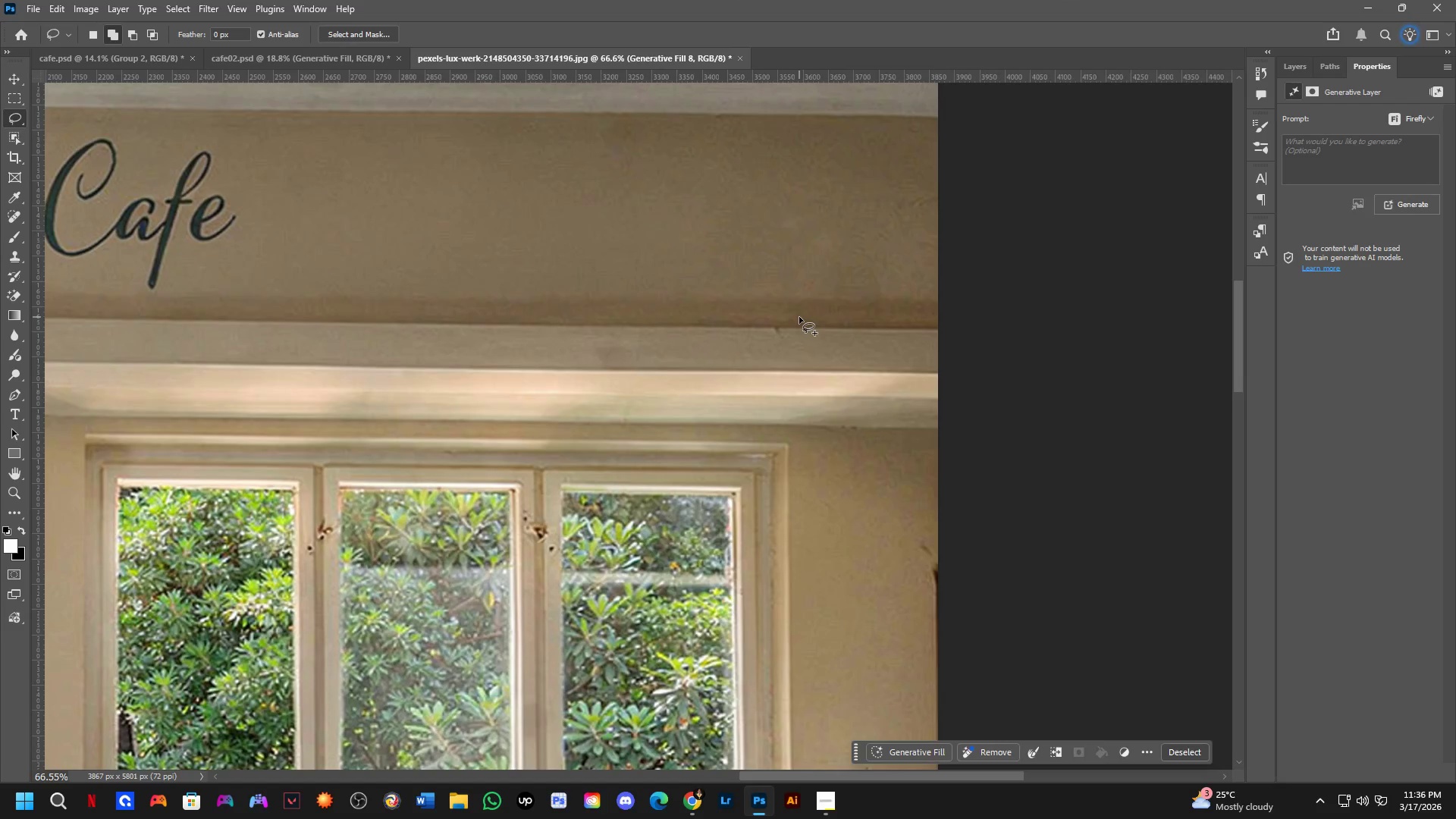 
left_click_drag(start_coordinate=[798, 316], to_coordinate=[809, 332])
 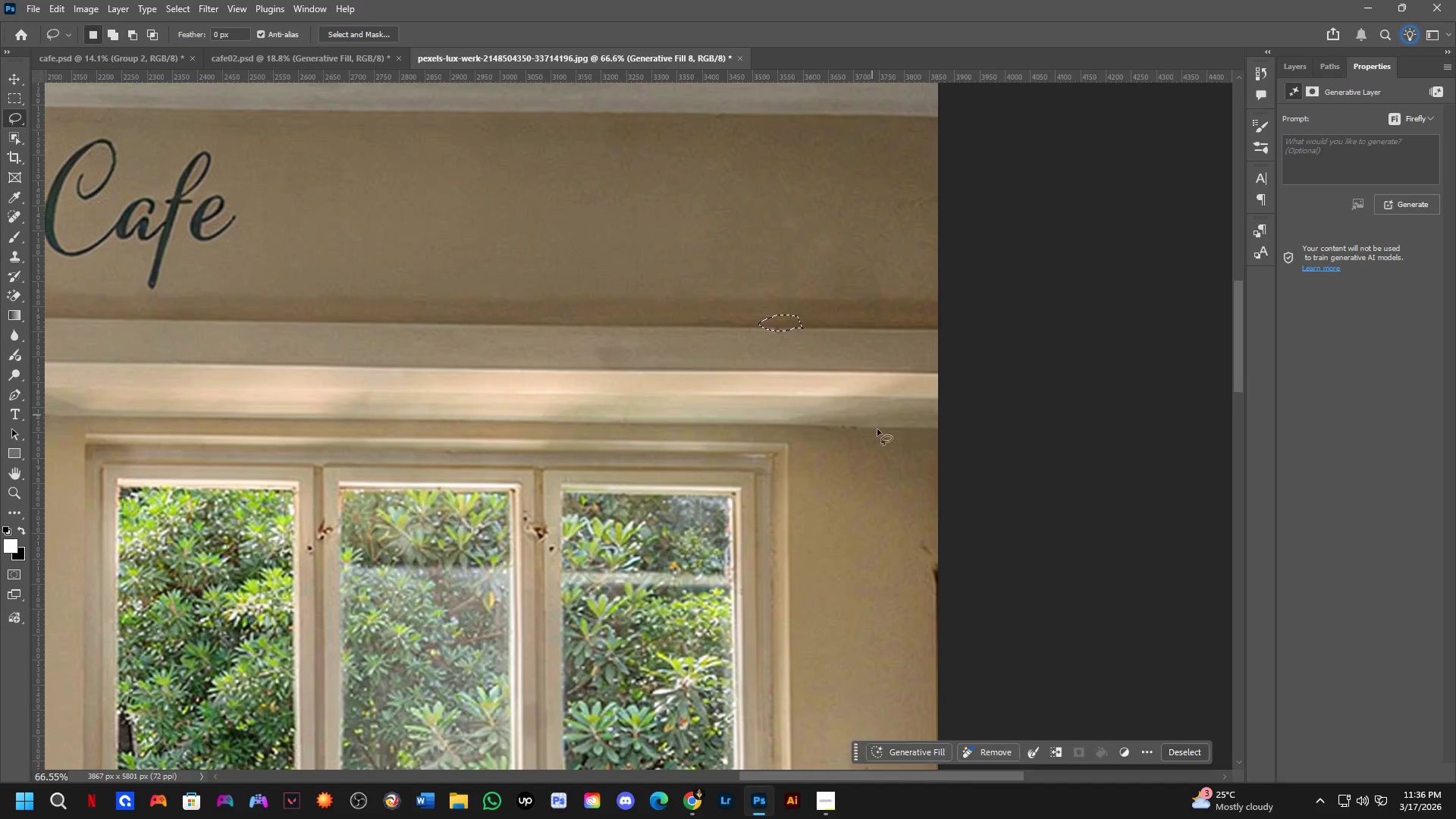 
scroll: coordinate [817, 306], scroll_direction: up, amount: 3.0
 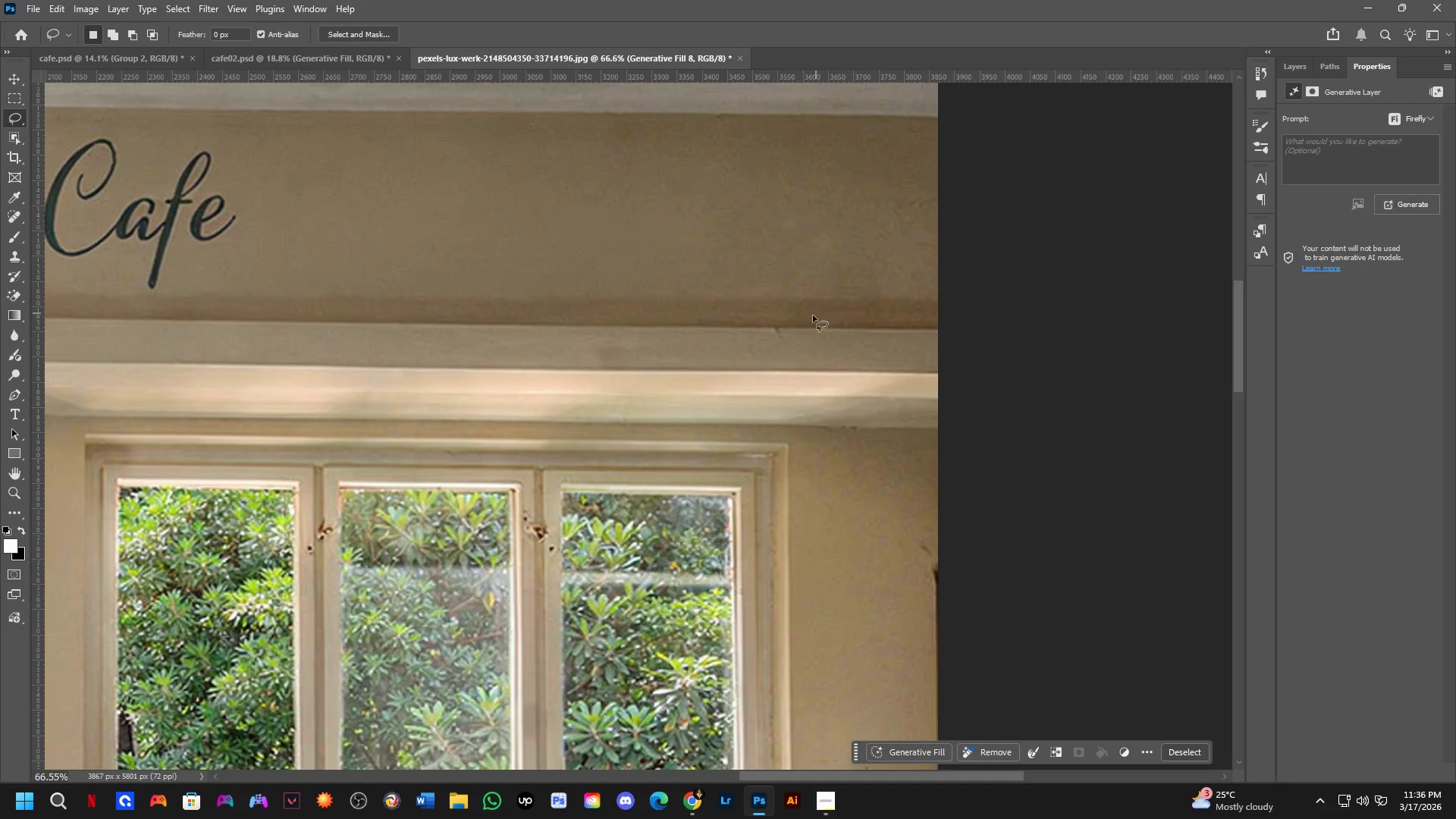 
hold_key(key=Space, duration=0.52)
 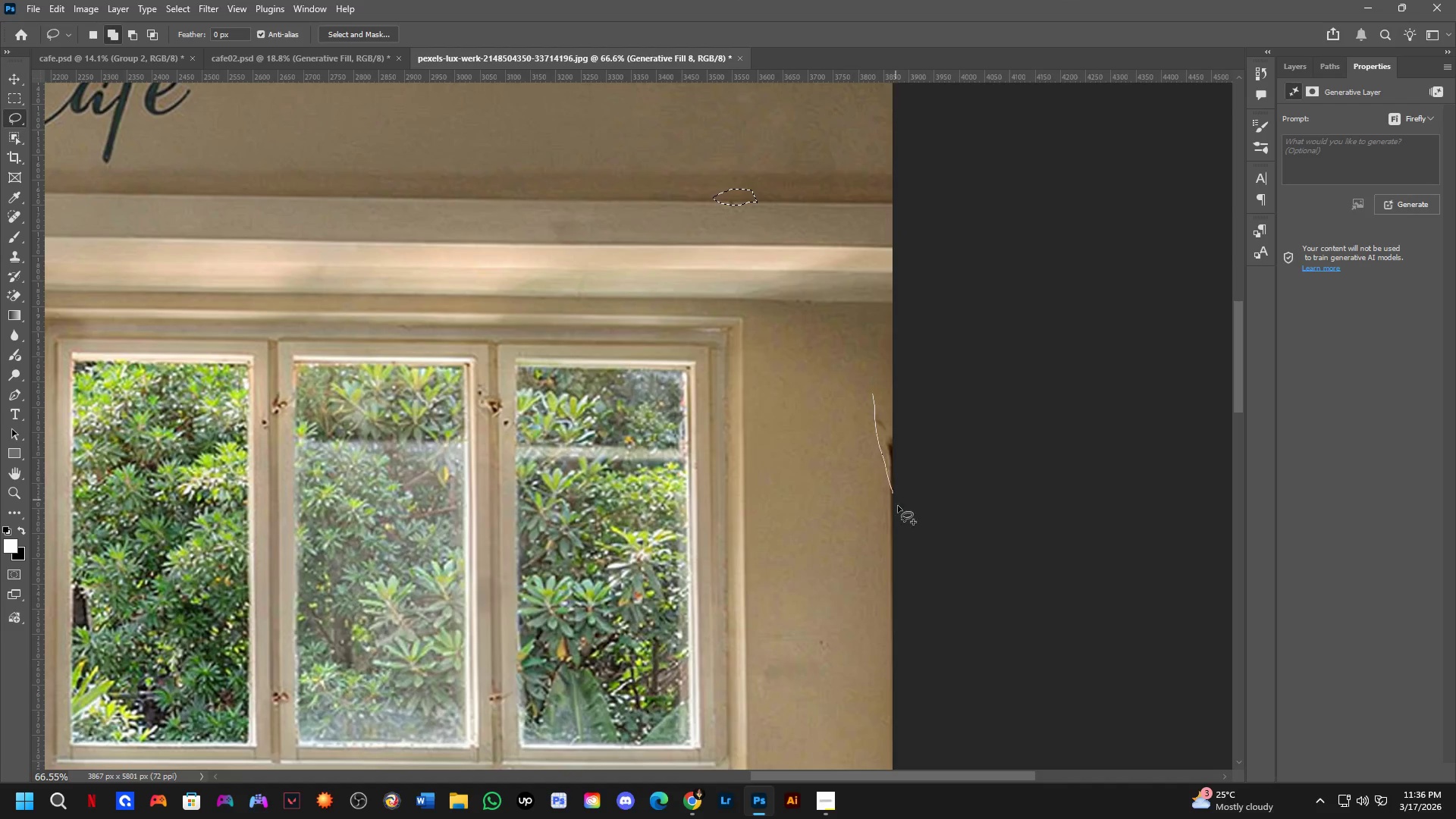 
left_click_drag(start_coordinate=[882, 444], to_coordinate=[837, 321])
 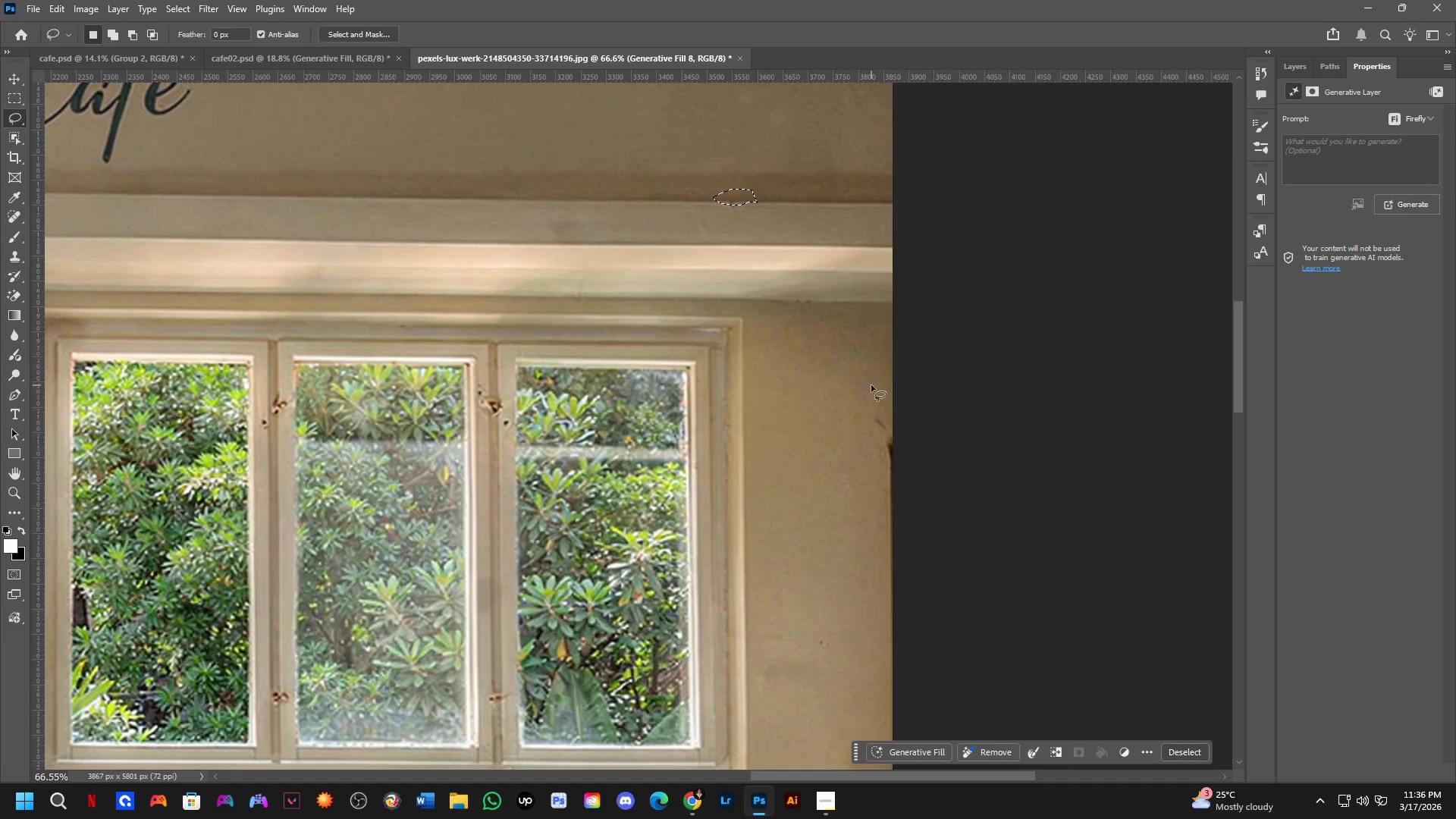 
key(Shift+ShiftLeft)
 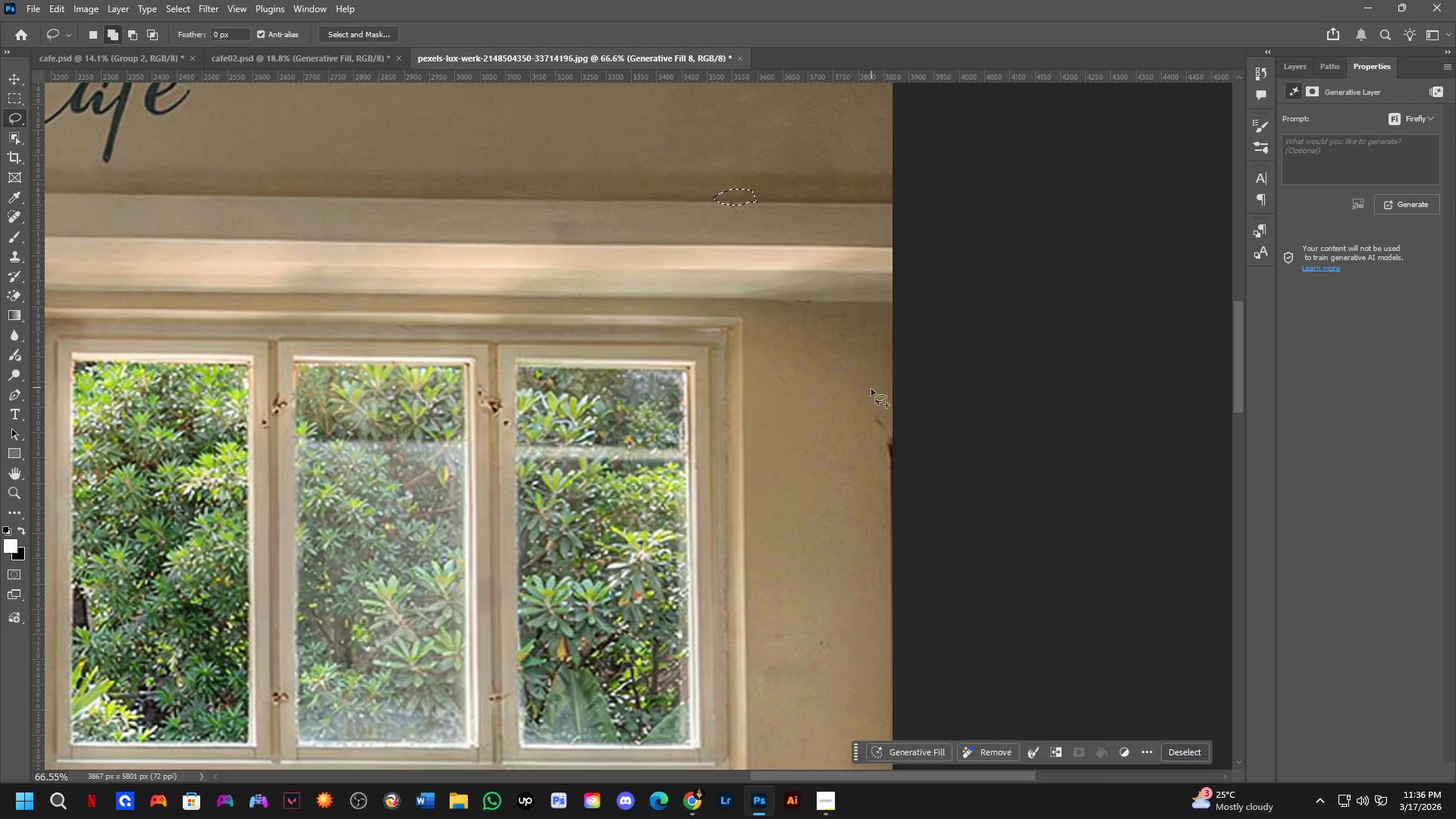 
left_click_drag(start_coordinate=[873, 394], to_coordinate=[908, 393])
 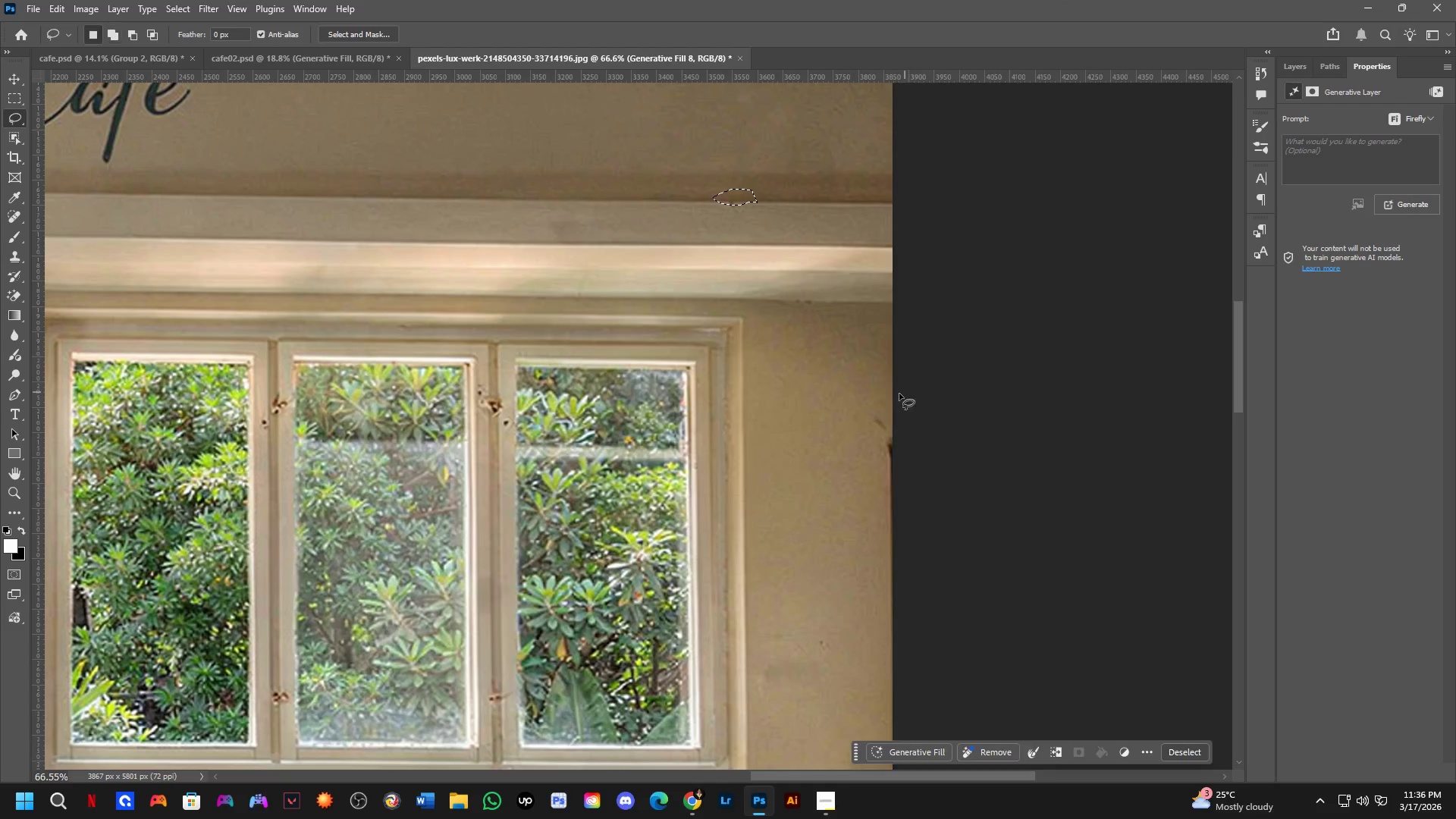 
key(Shift+ShiftLeft)
 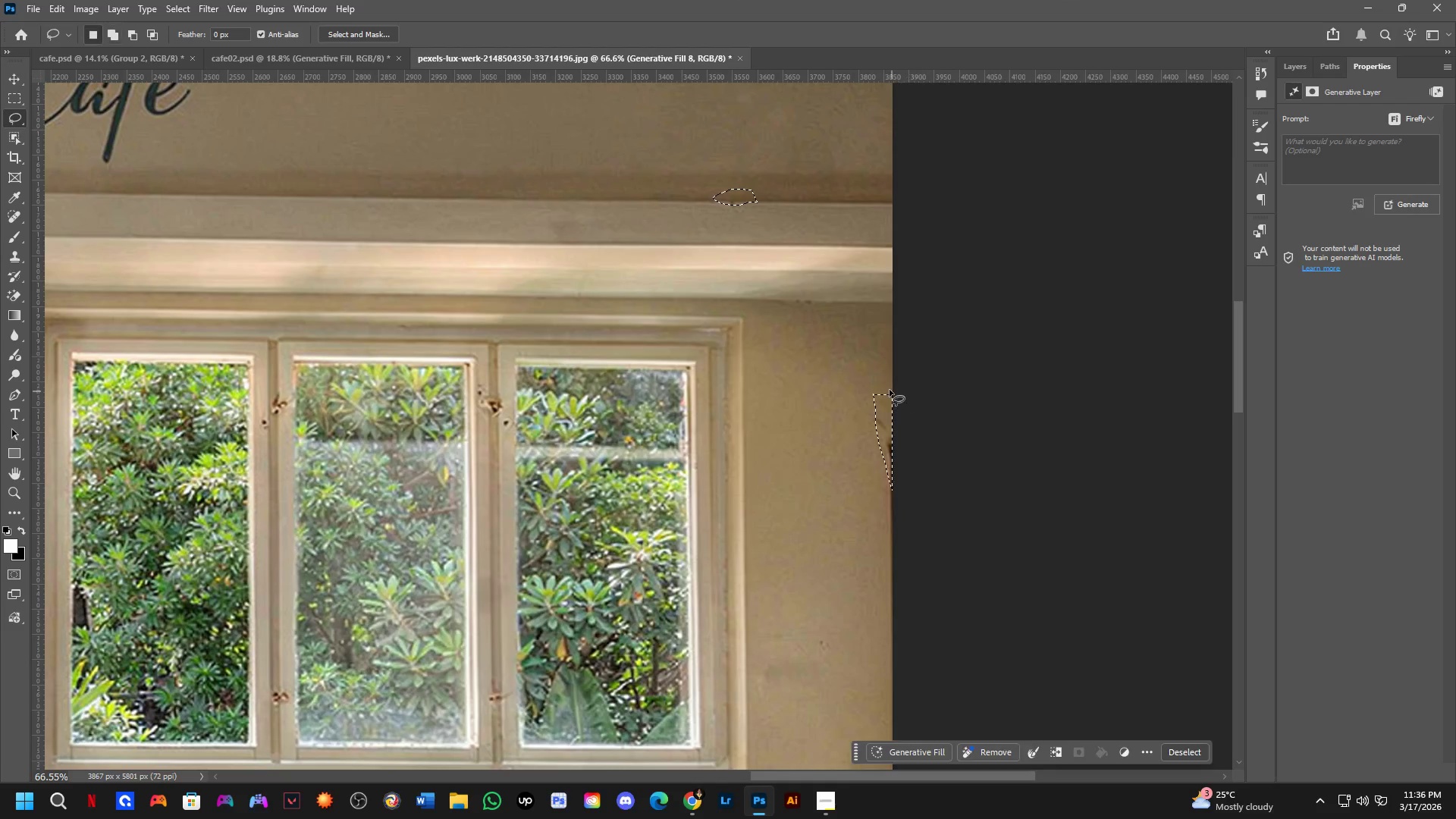 
left_click_drag(start_coordinate=[887, 389], to_coordinate=[914, 378])
 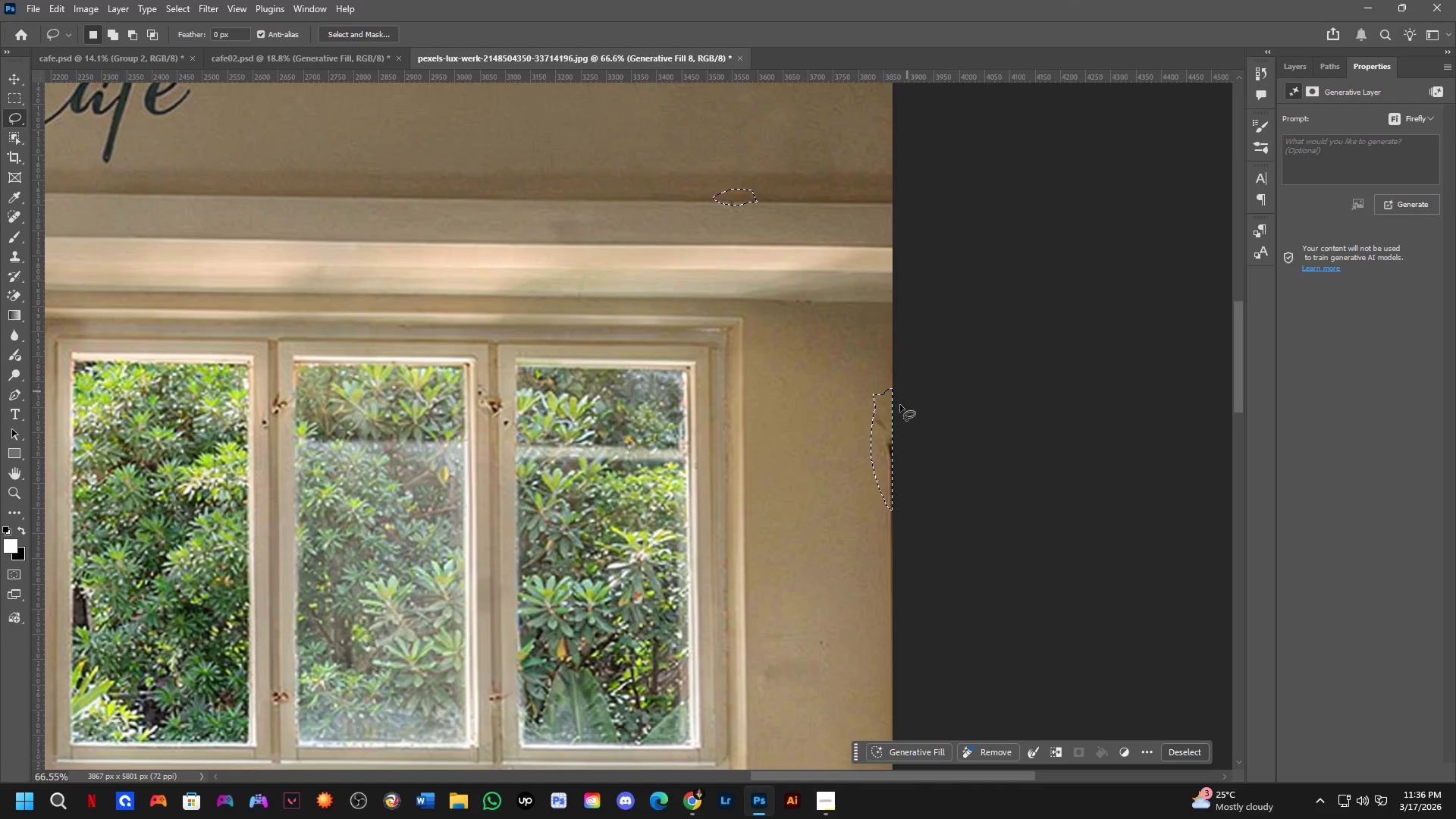 
hold_key(key=Space, duration=0.59)
 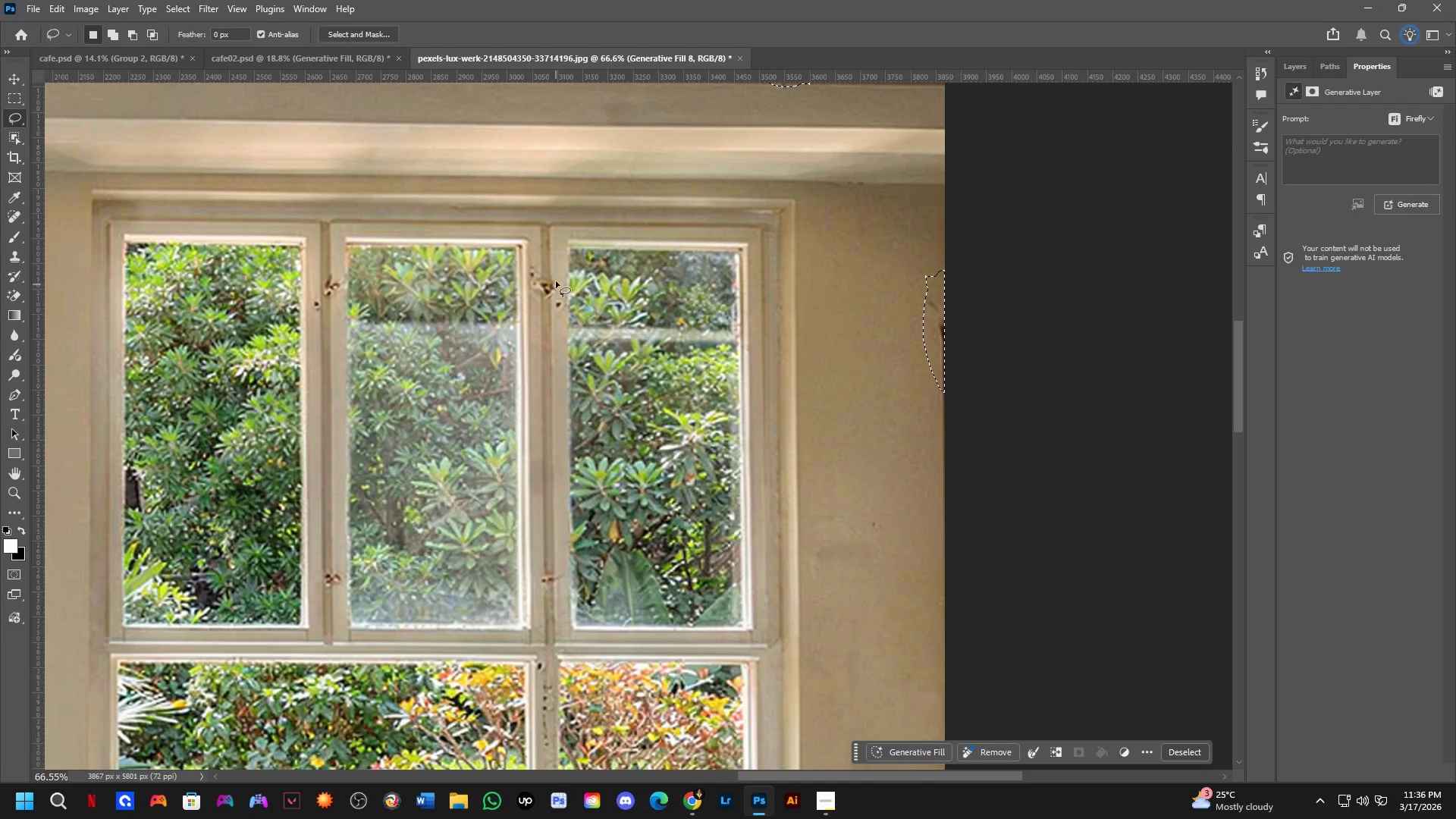 
left_click_drag(start_coordinate=[692, 563], to_coordinate=[744, 444])
 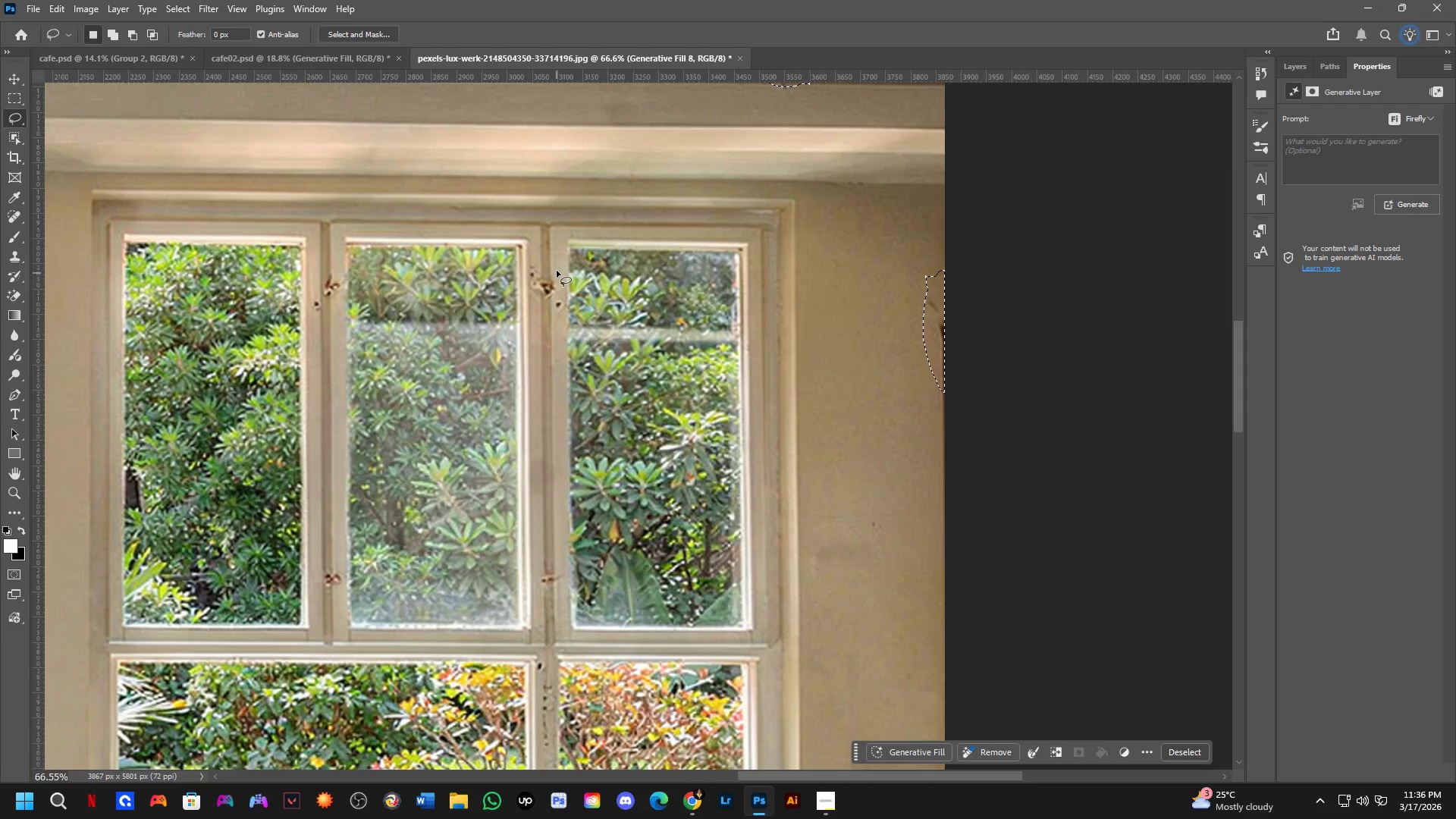 
key(Shift+ShiftLeft)
 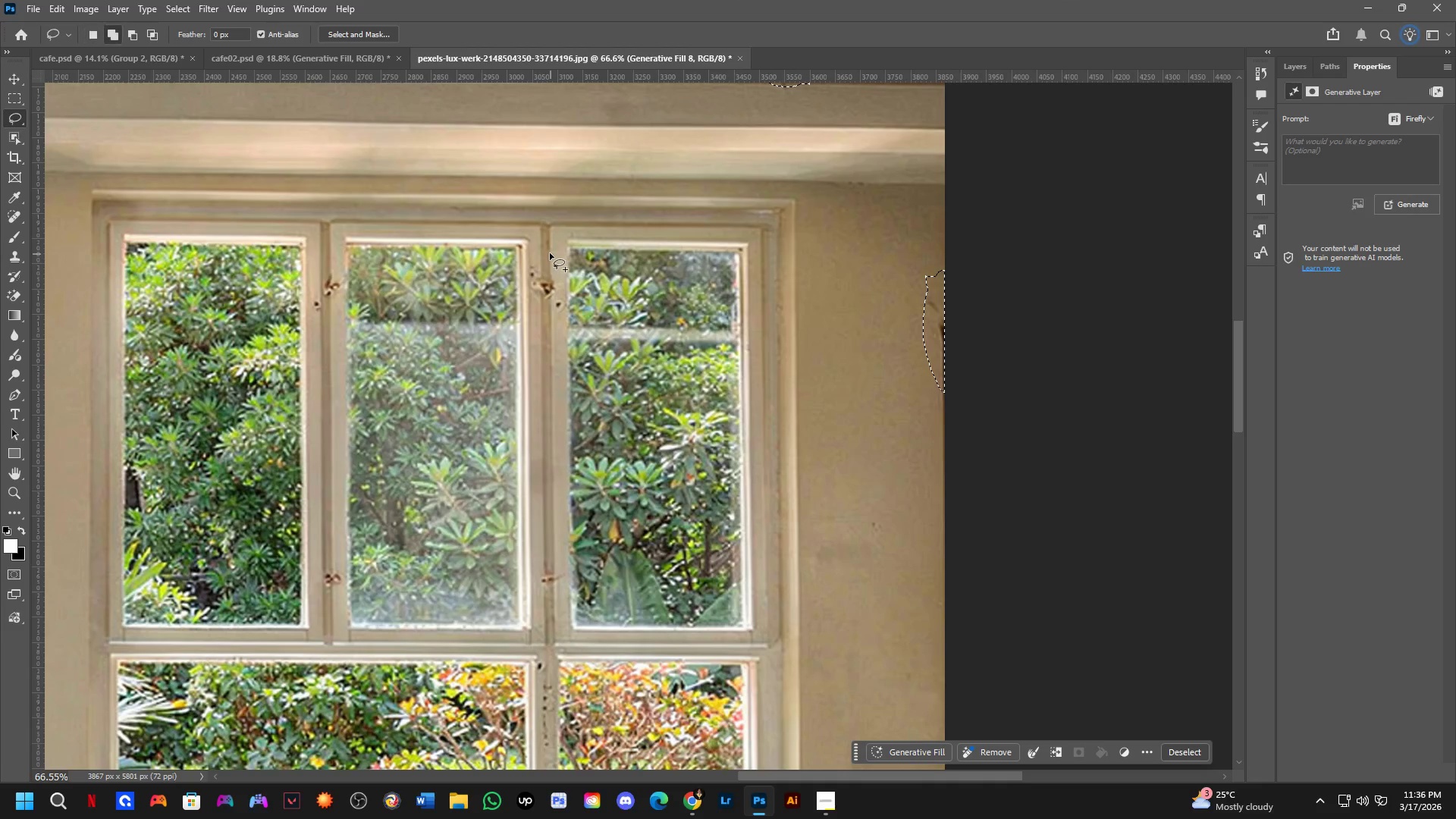 
left_click_drag(start_coordinate=[548, 253], to_coordinate=[549, 257])
 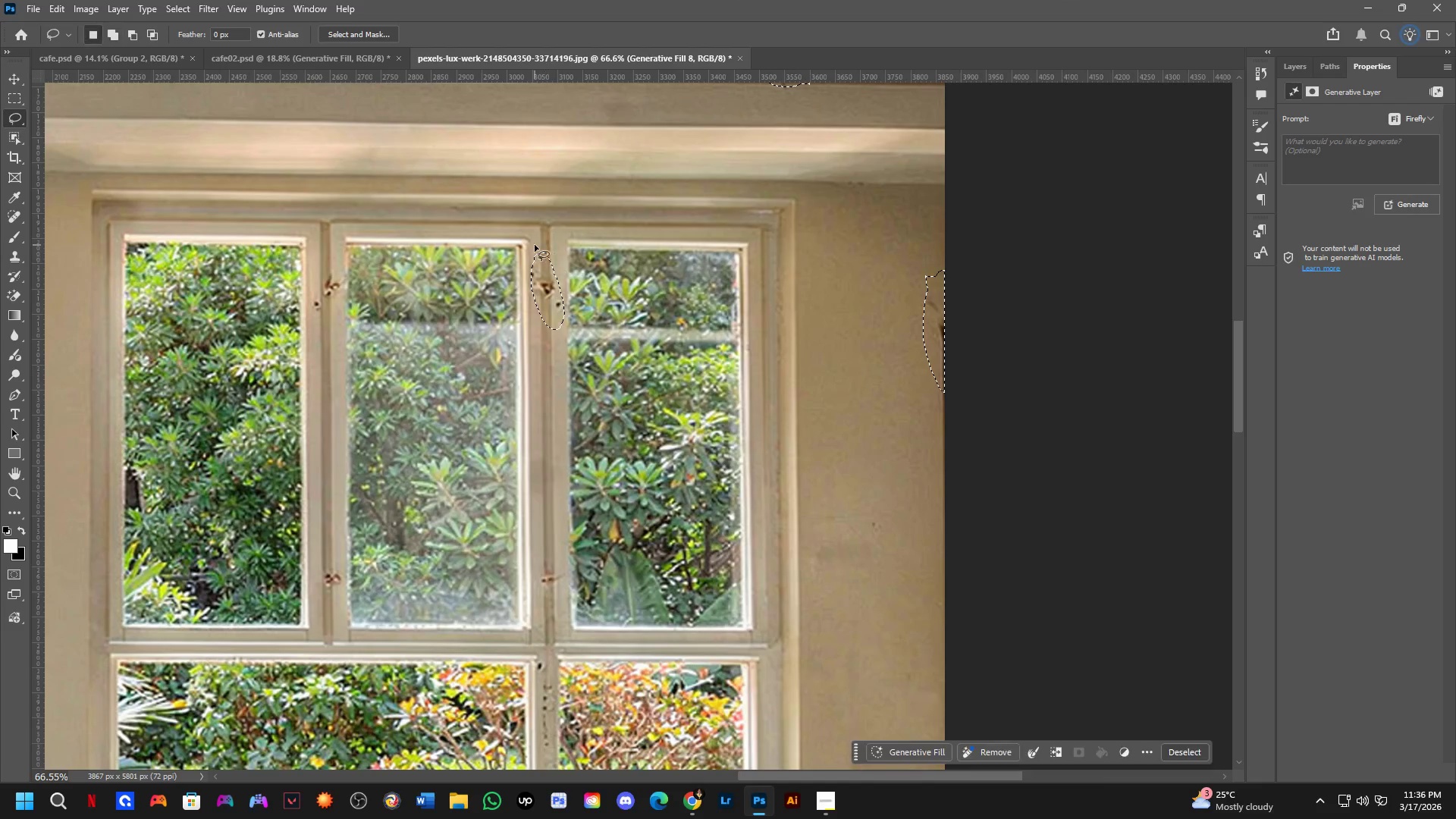 
key(Shift+ShiftLeft)
 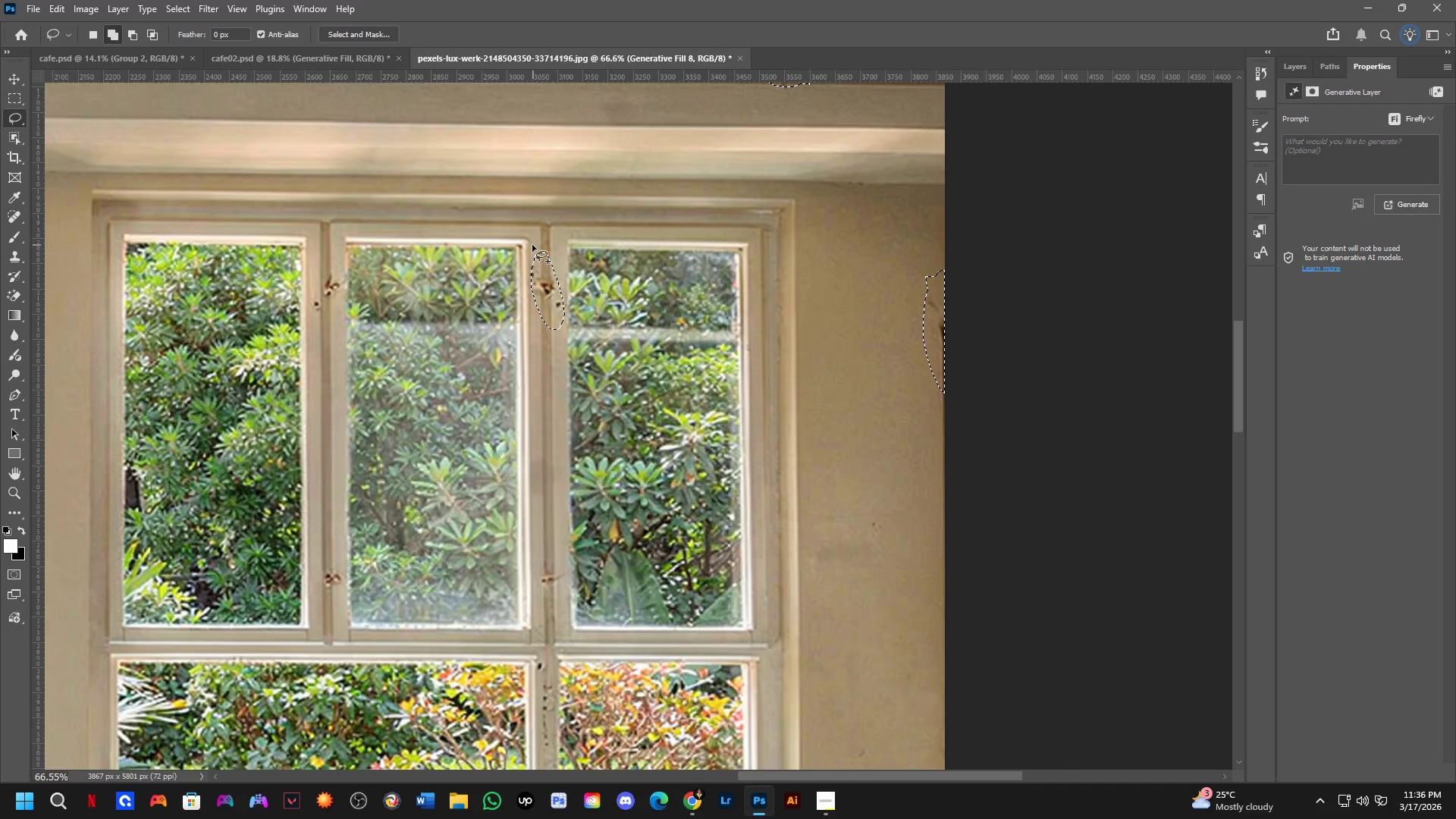 
left_click_drag(start_coordinate=[533, 245], to_coordinate=[565, 302])
 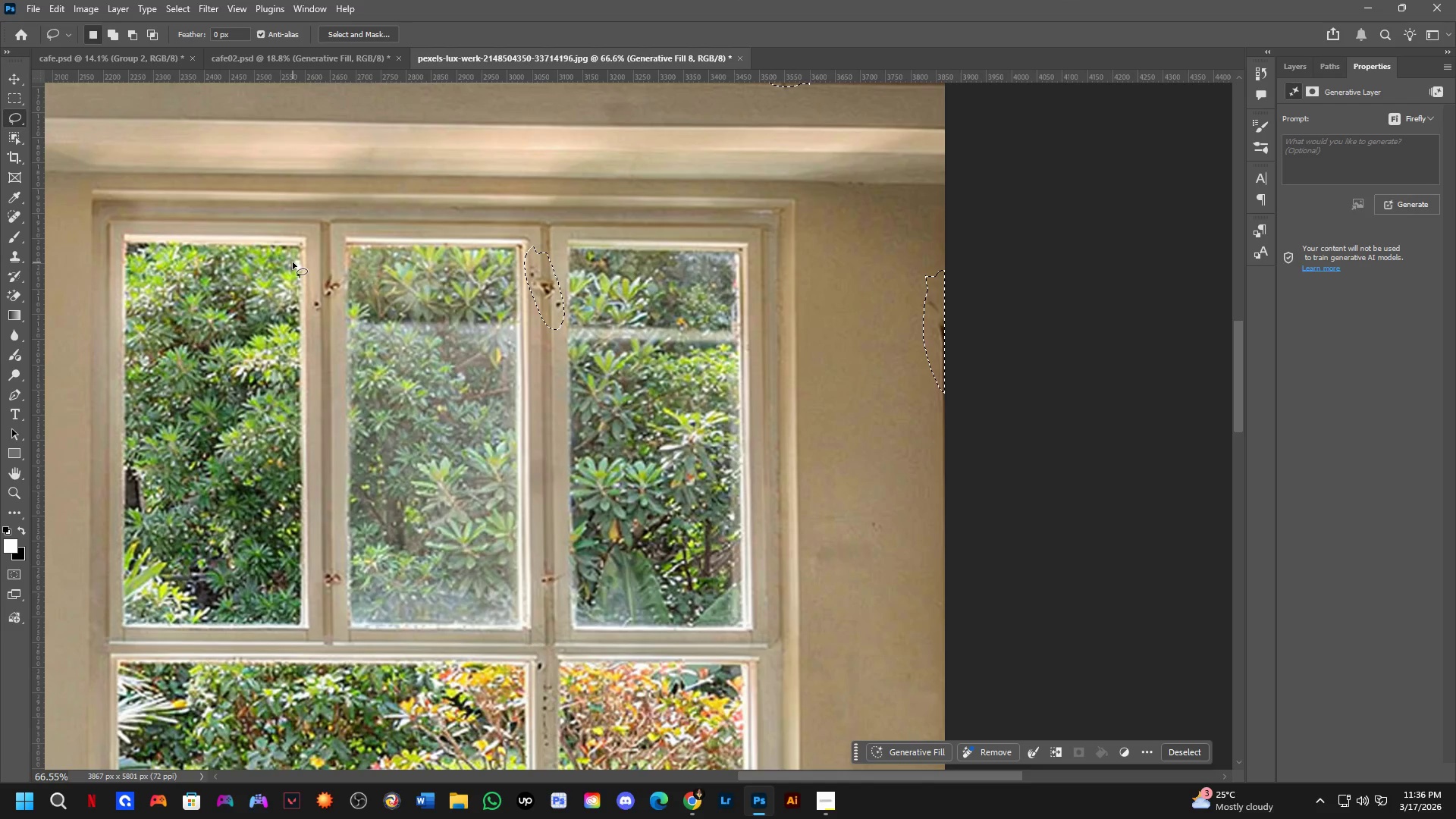 
key(Shift+ShiftLeft)
 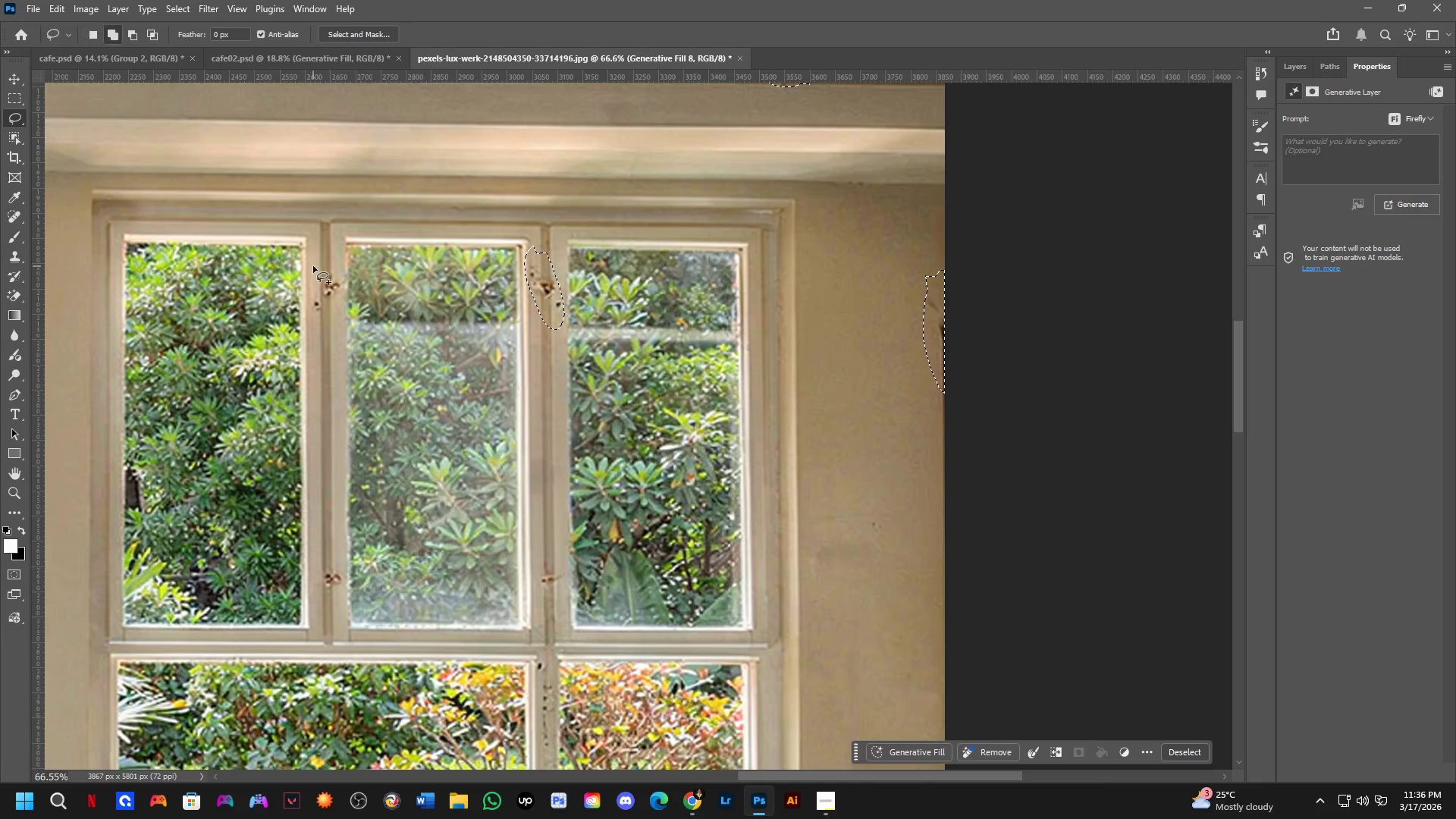 
left_click_drag(start_coordinate=[313, 266], to_coordinate=[345, 259])
 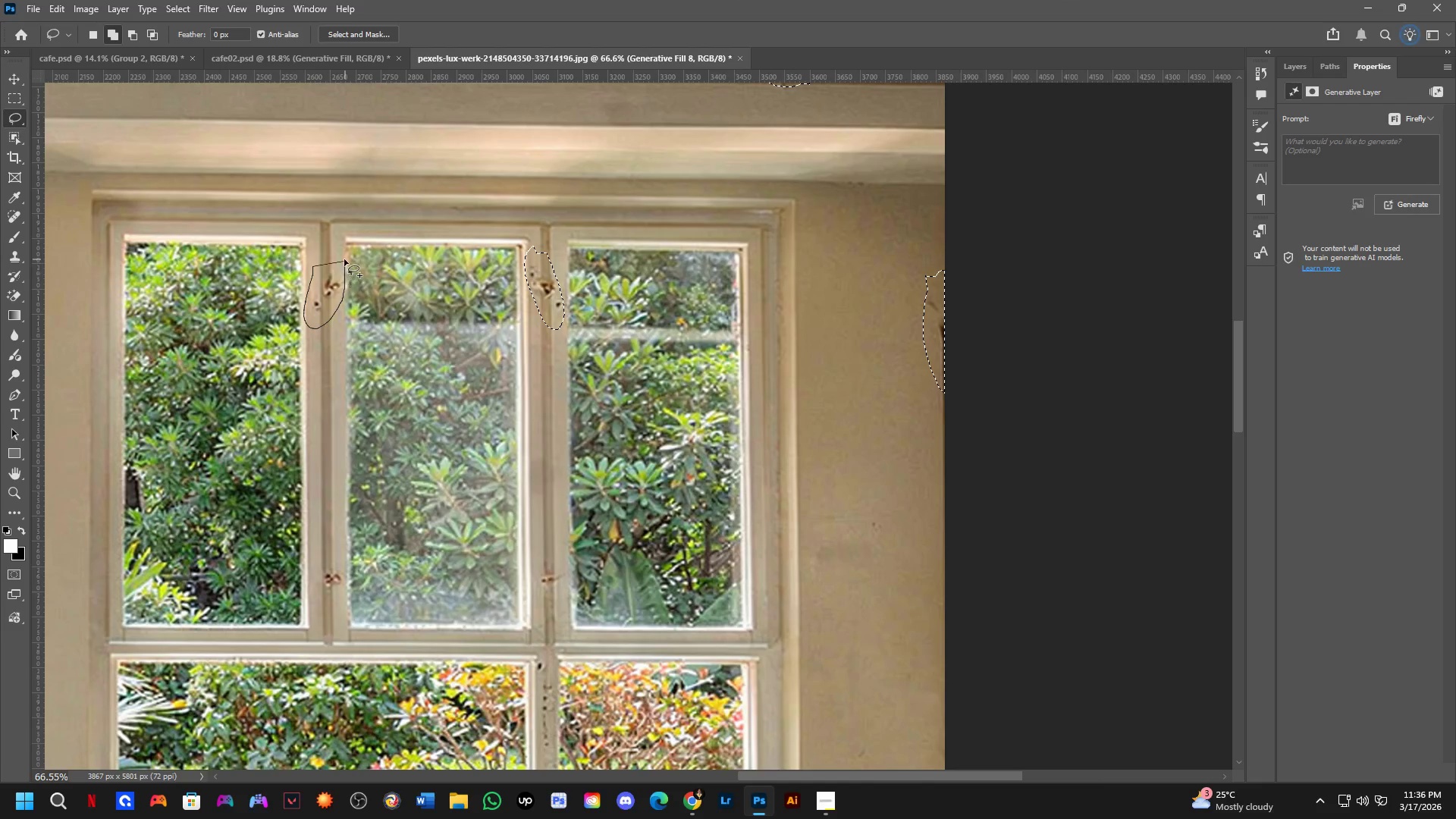 
hold_key(key=Space, duration=0.61)
 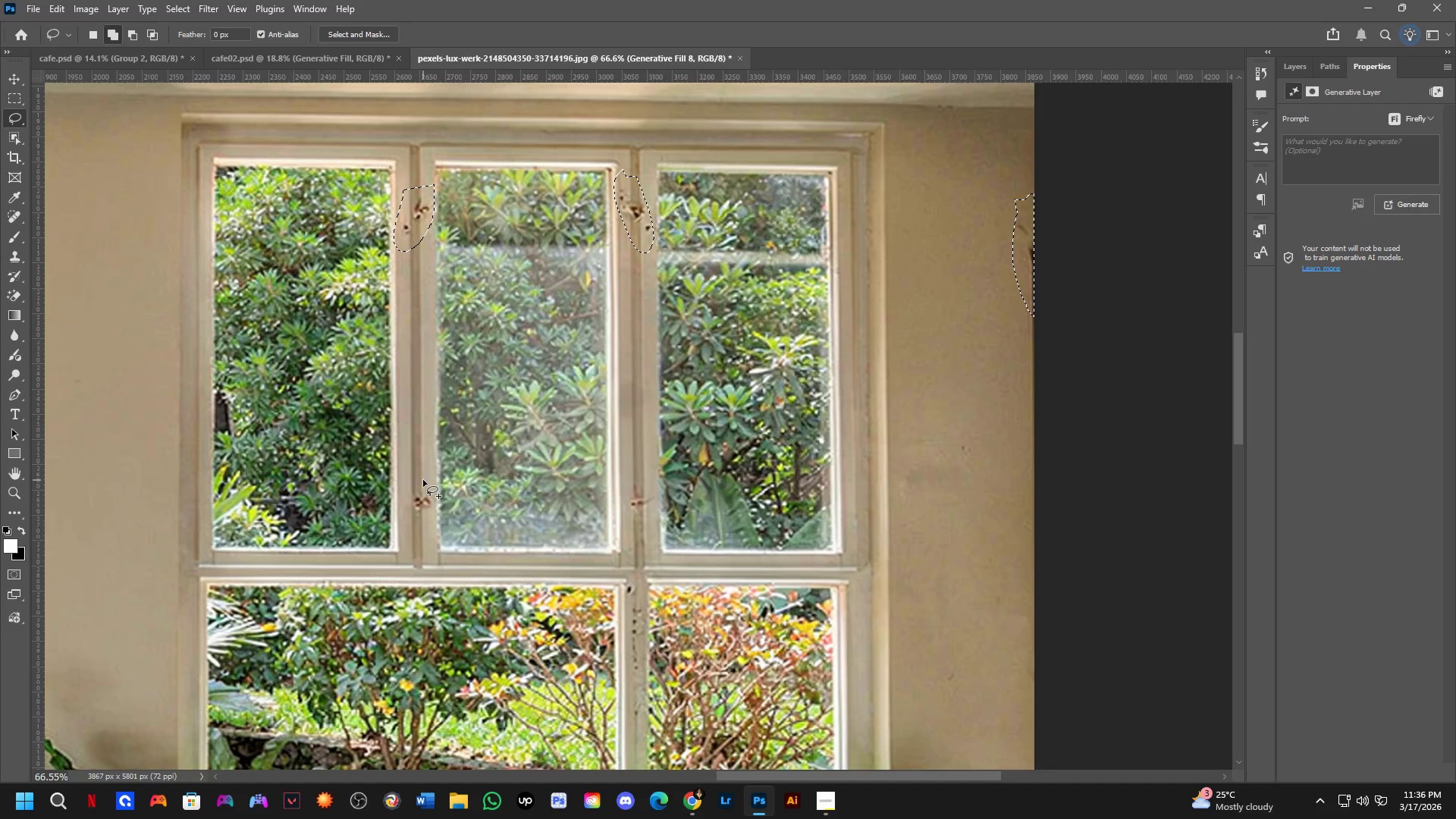 
left_click_drag(start_coordinate=[321, 432], to_coordinate=[410, 356])
 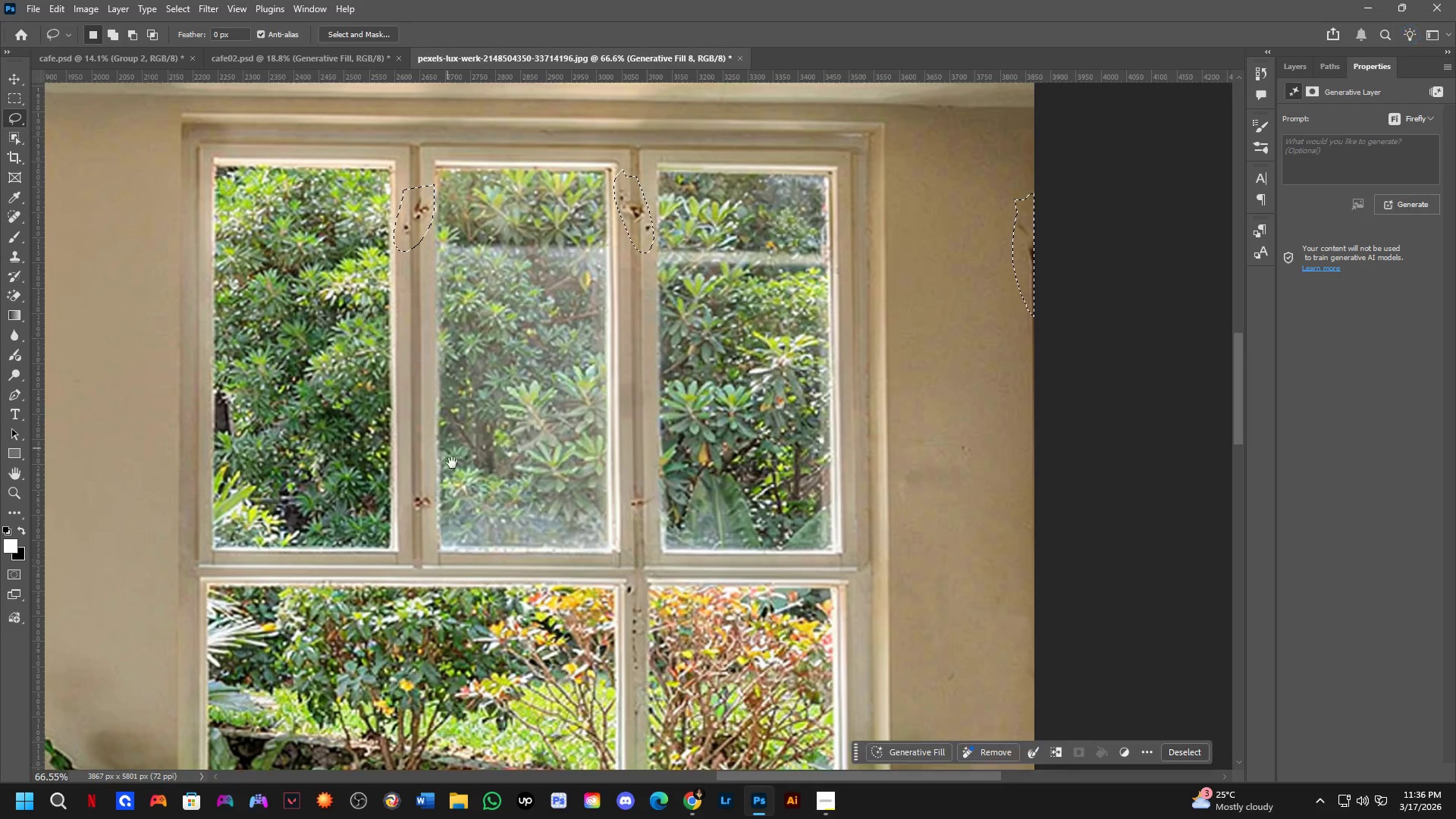 
hold_key(key=Space, duration=3.0)
 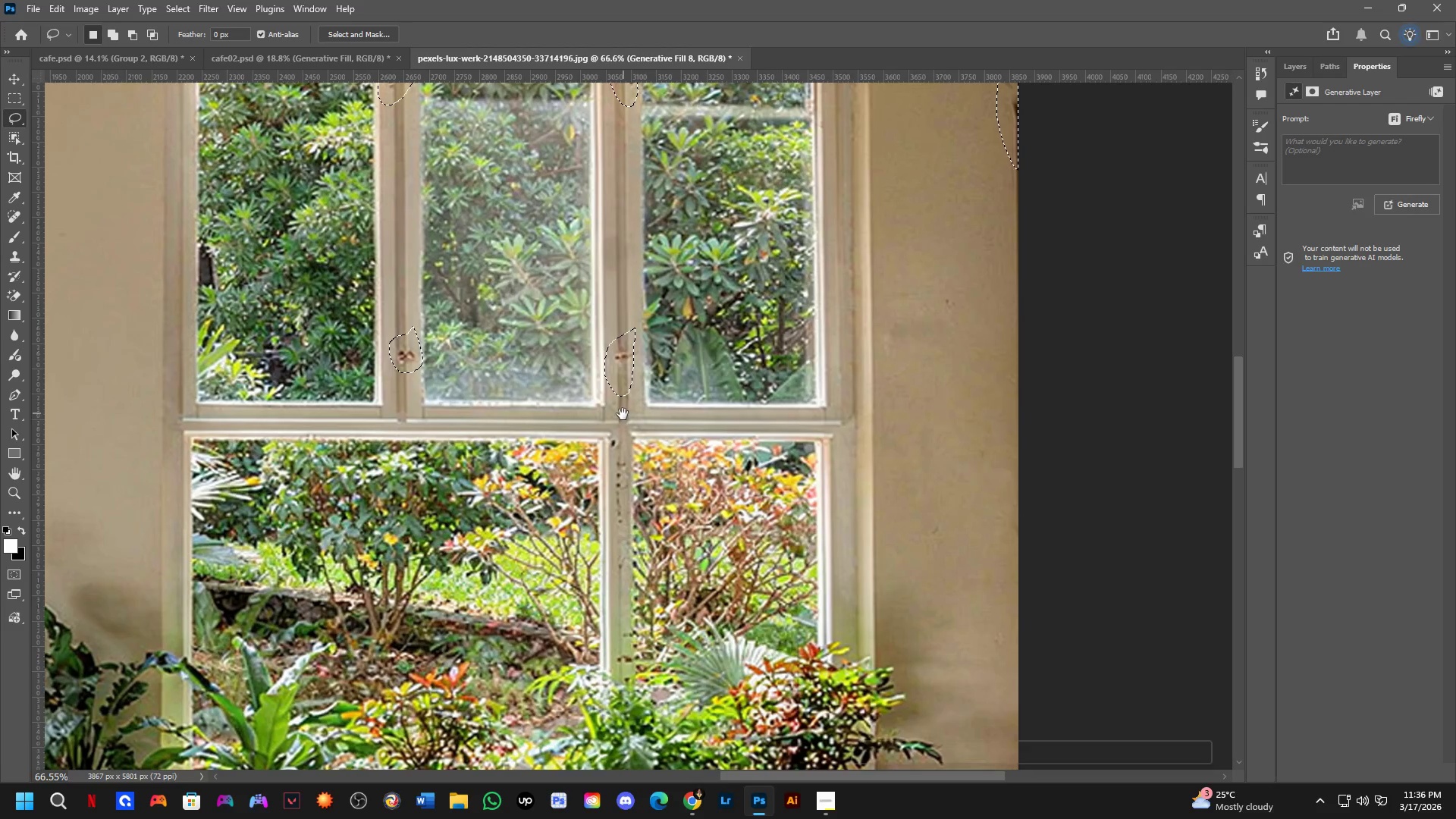 
key(Shift+ShiftLeft)
 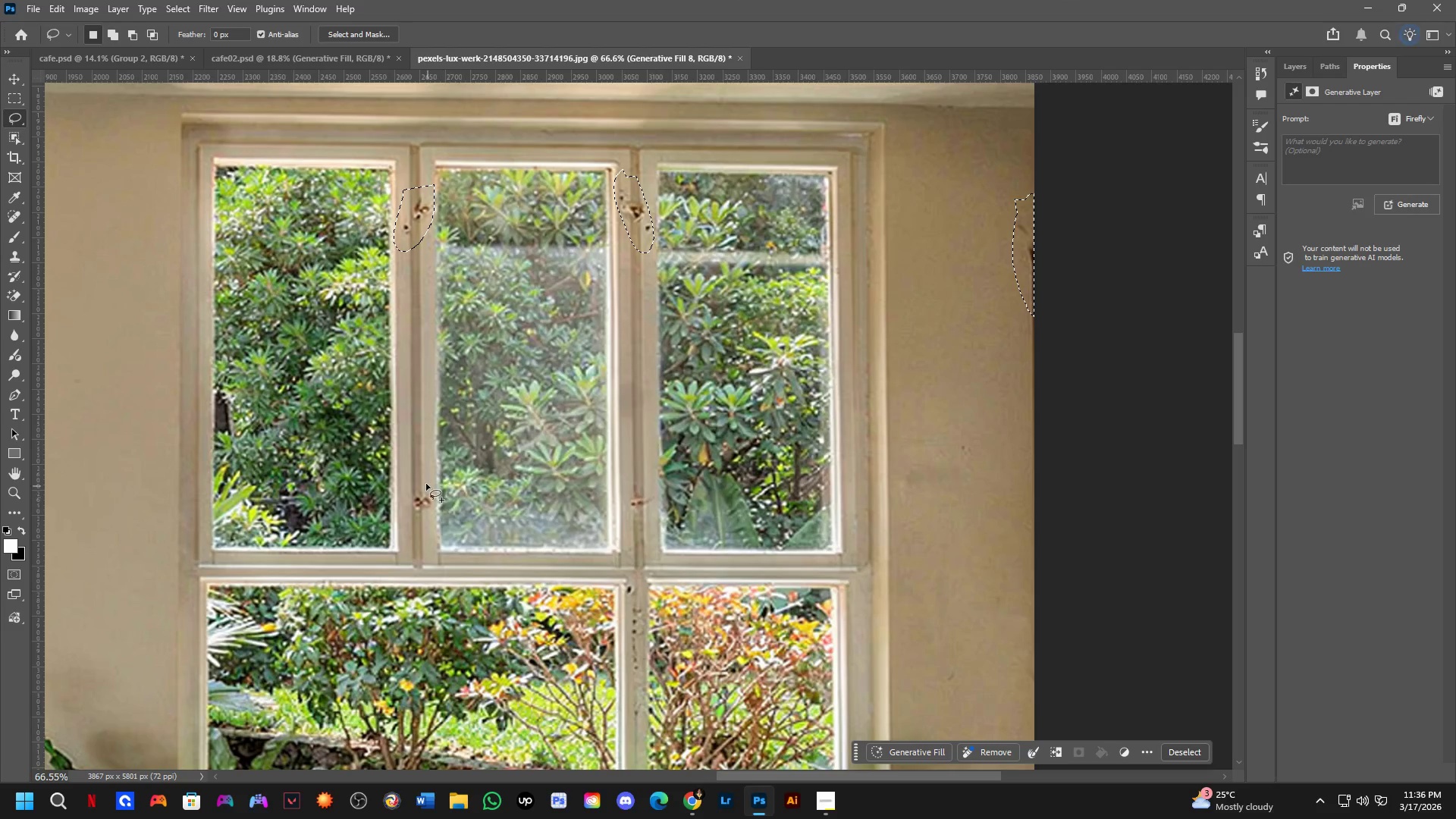 
left_click_drag(start_coordinate=[423, 480], to_coordinate=[423, 457])
 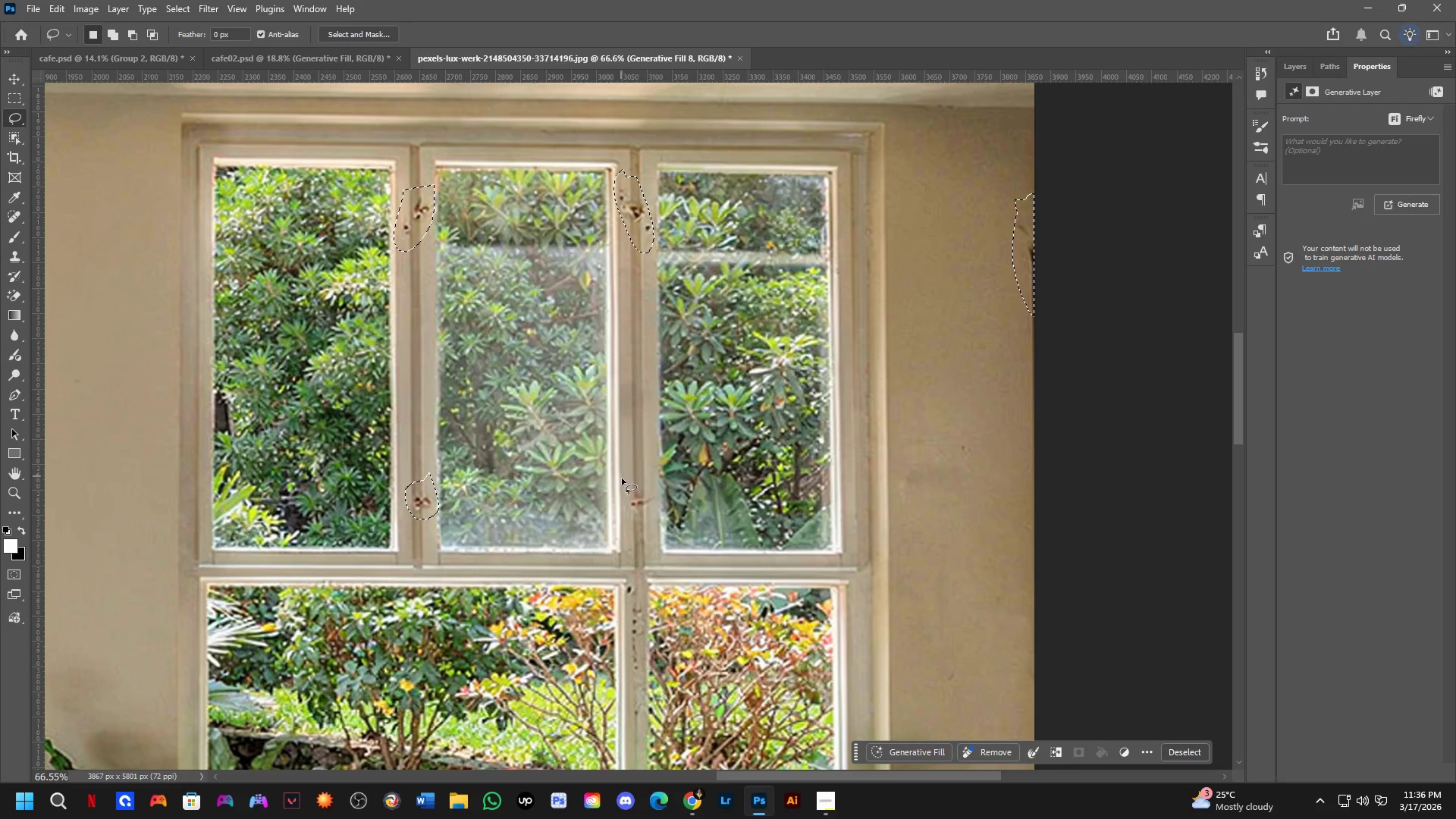 
key(Shift+ShiftLeft)
 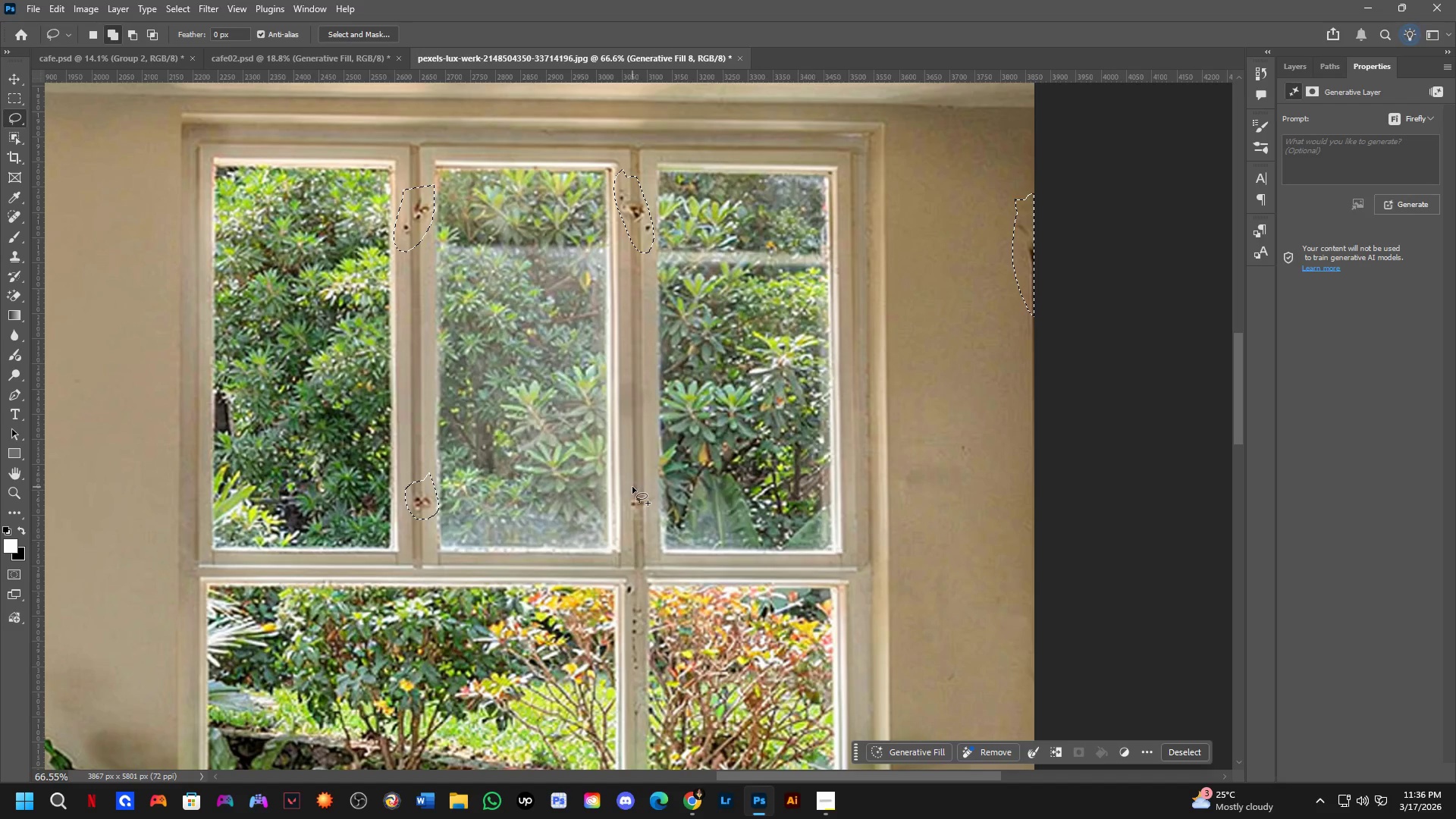 
left_click_drag(start_coordinate=[630, 486], to_coordinate=[651, 472])
 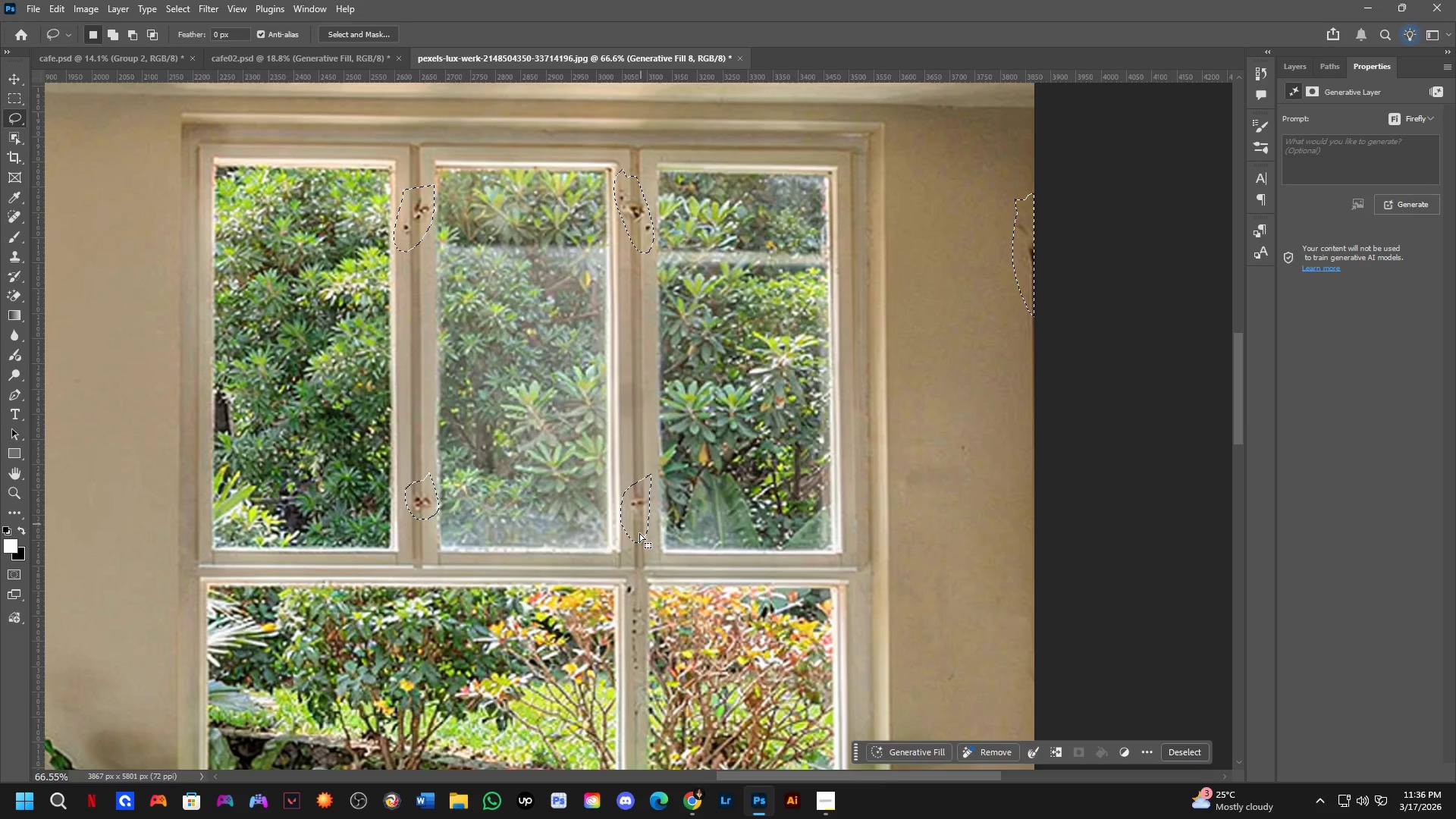 
hold_key(key=Space, duration=0.55)
 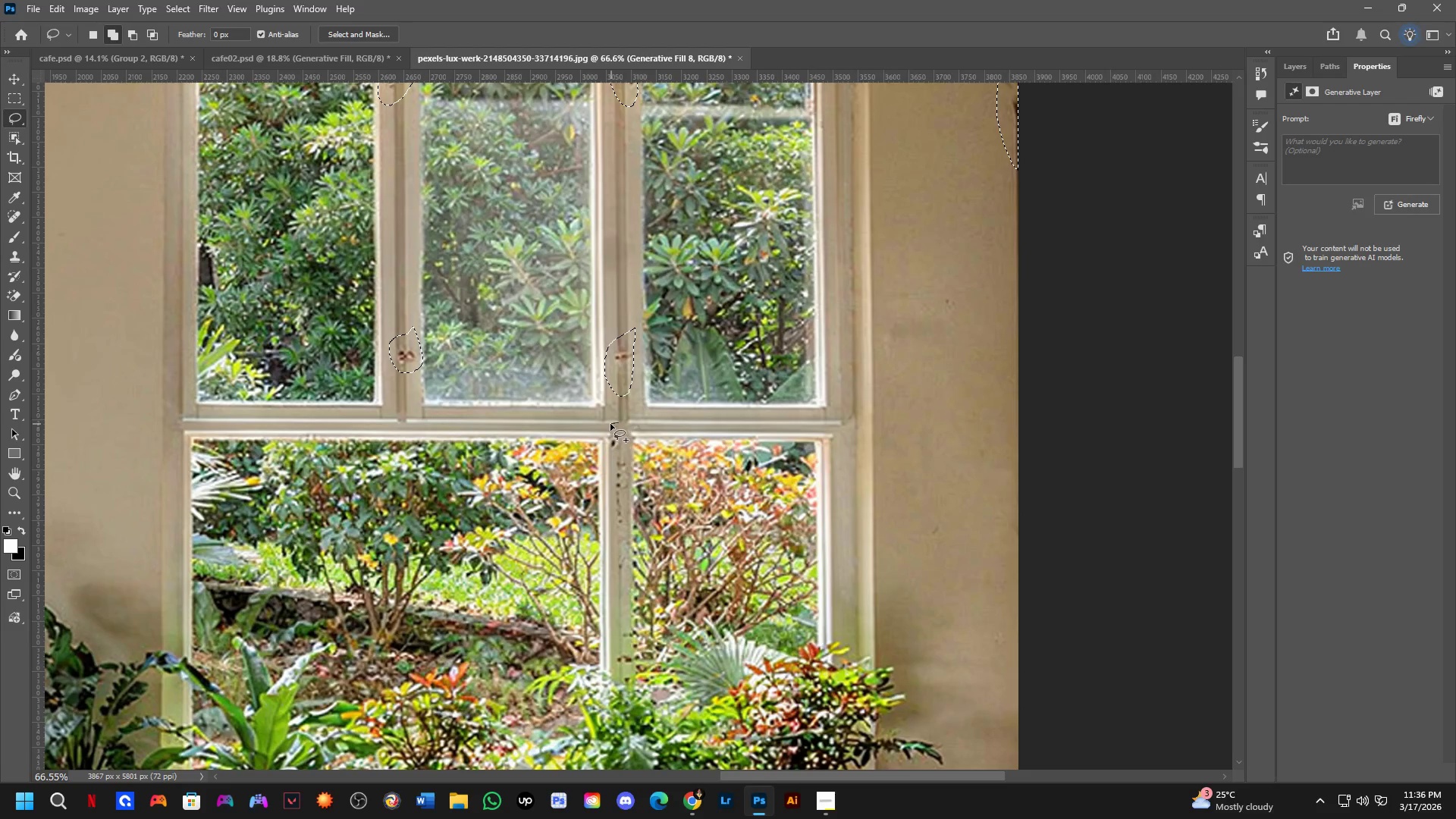 
left_click_drag(start_coordinate=[639, 560], to_coordinate=[623, 413])
 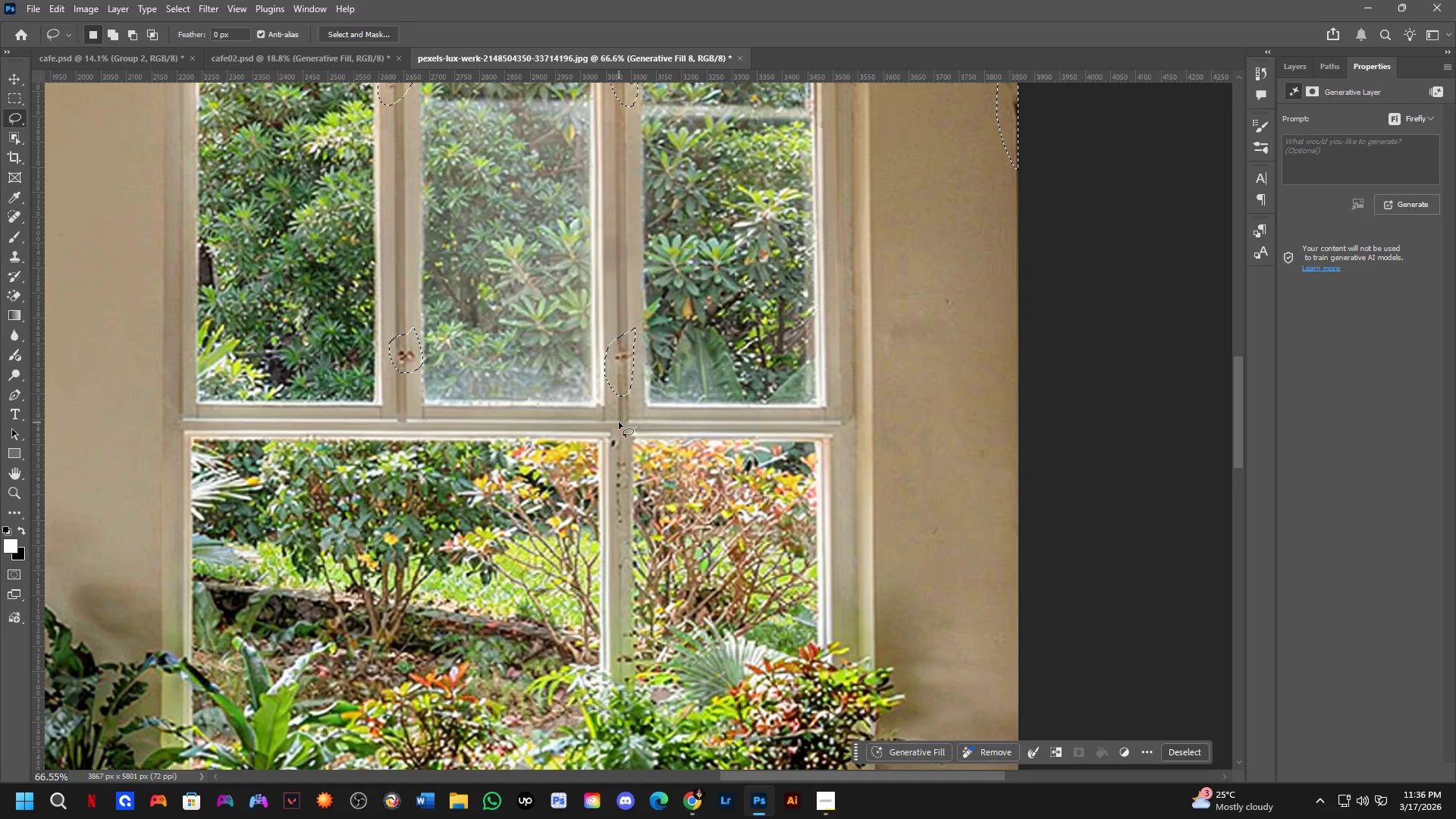 
key(Shift+ShiftLeft)
 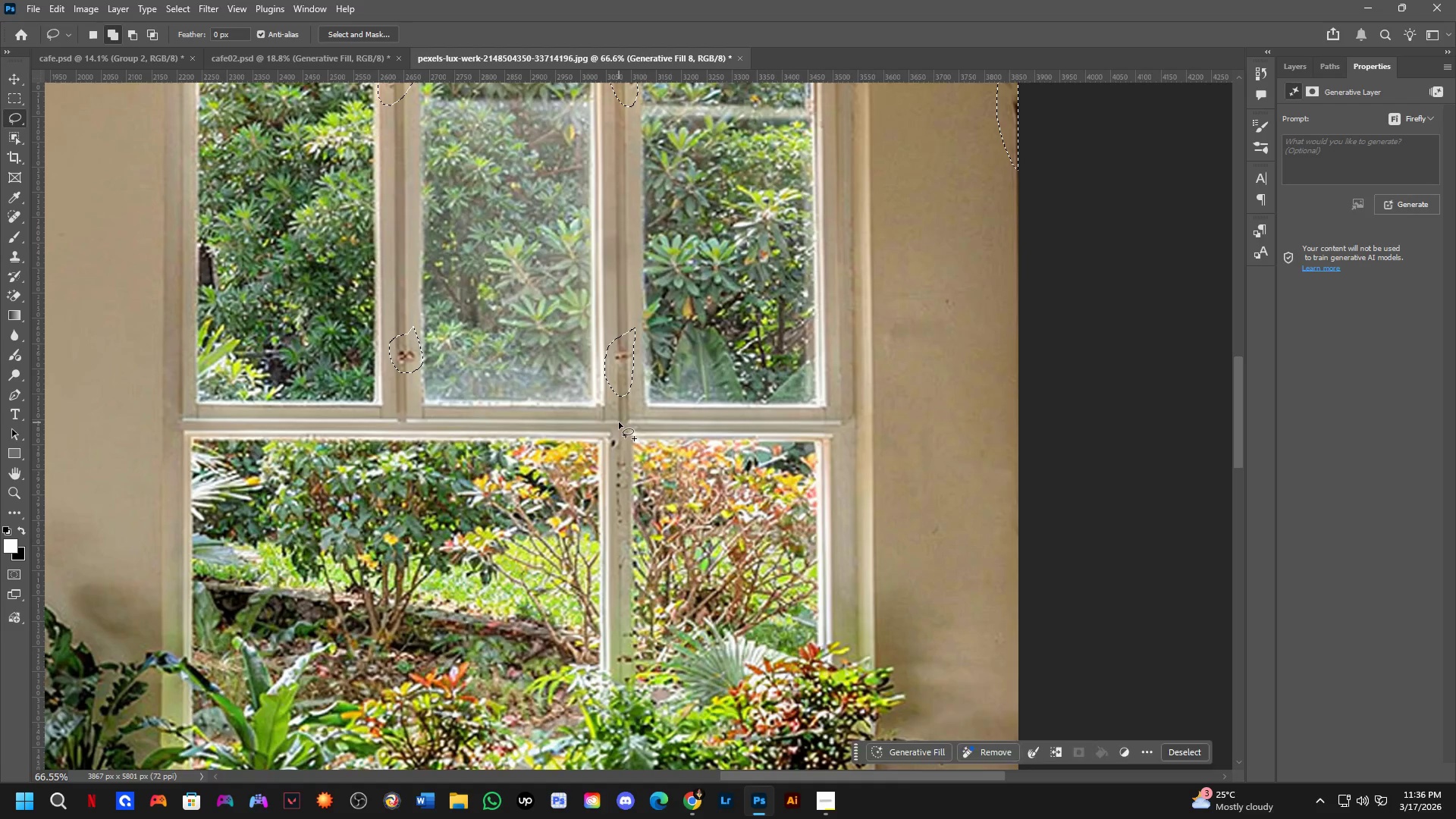 
left_click_drag(start_coordinate=[619, 422], to_coordinate=[626, 418])
 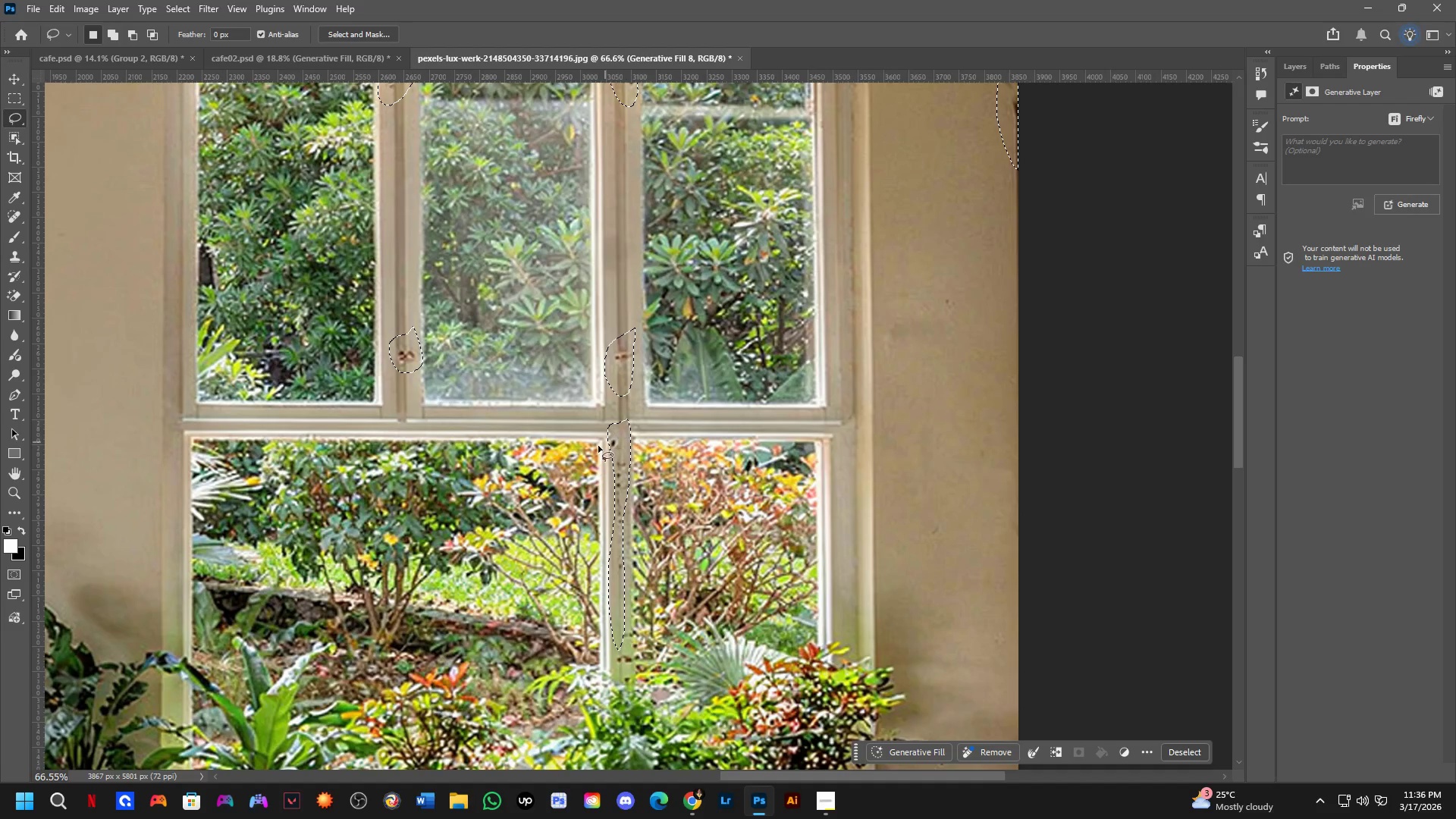 
hold_key(key=Space, duration=1.51)
 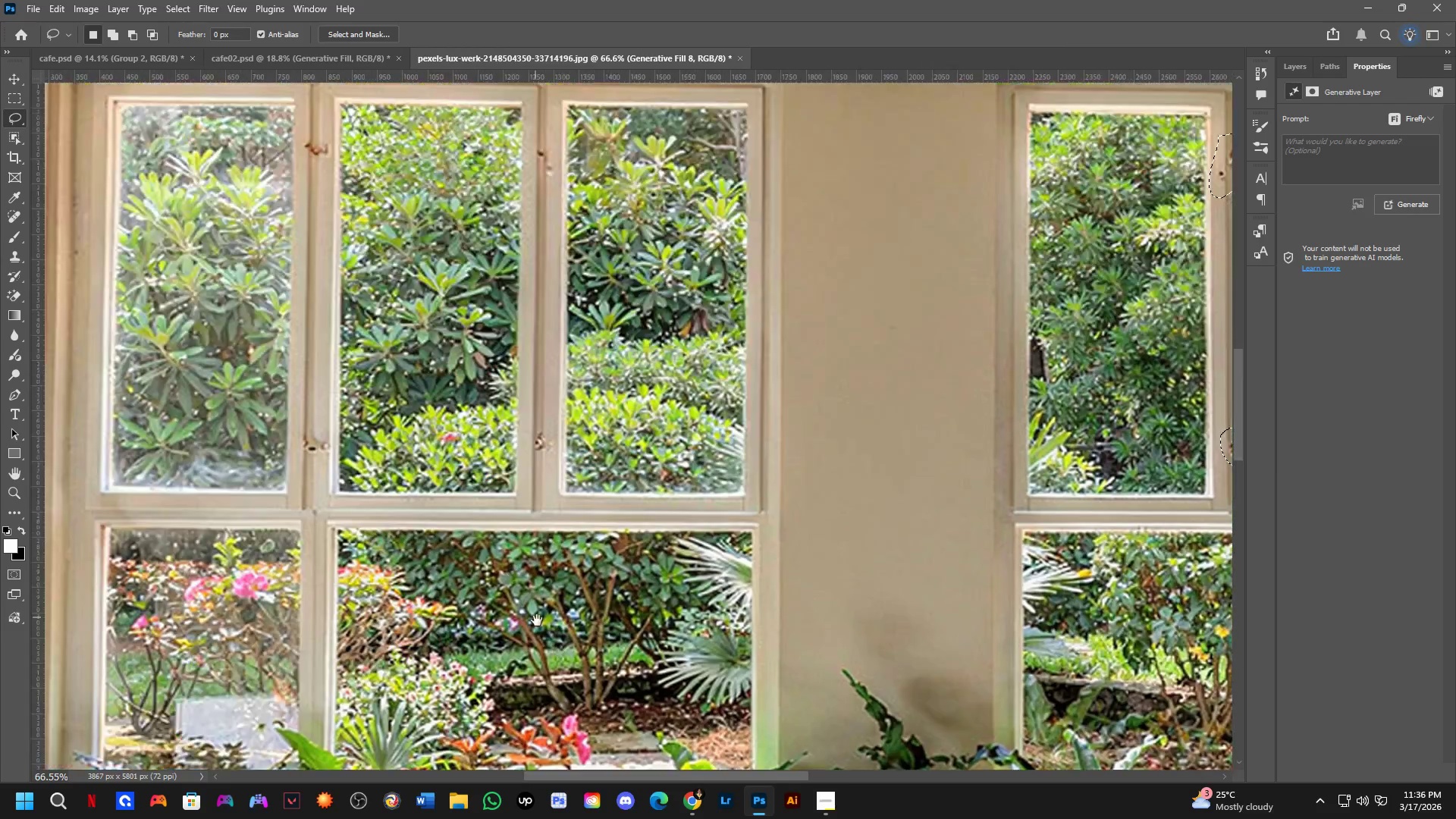 
left_click_drag(start_coordinate=[455, 510], to_coordinate=[838, 373])
 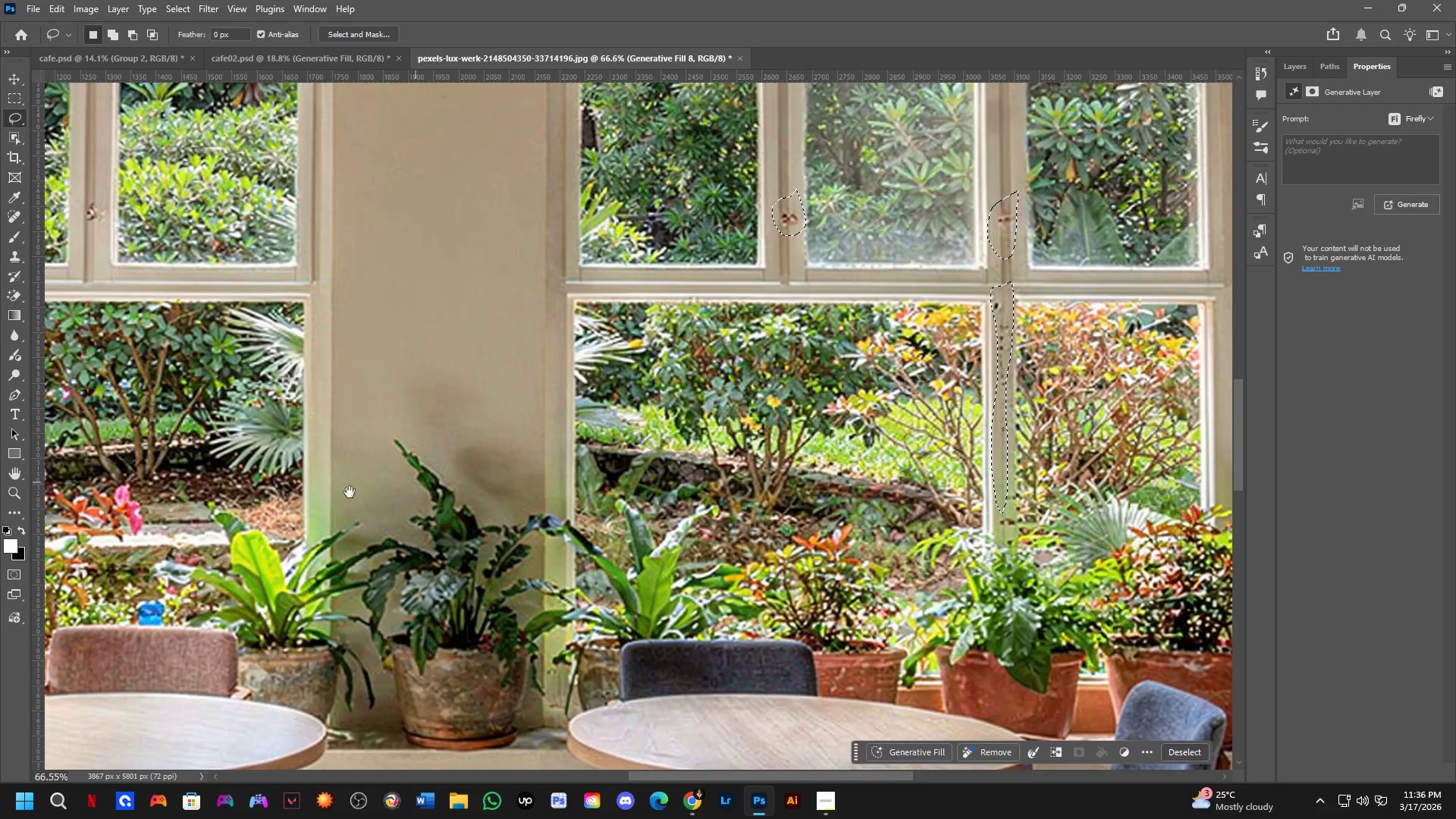 
left_click_drag(start_coordinate=[333, 492], to_coordinate=[684, 516])
 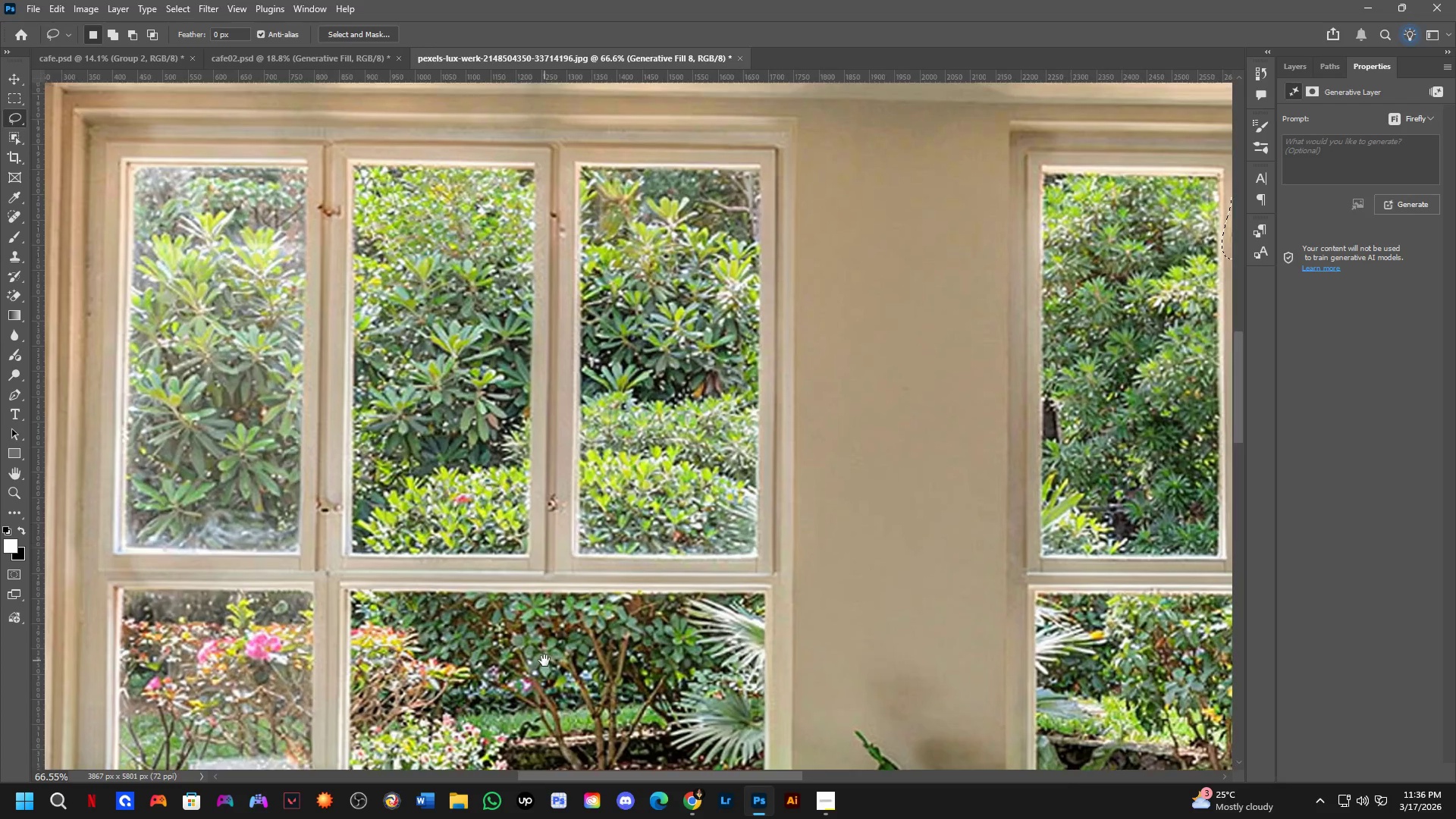 
key(Space)
 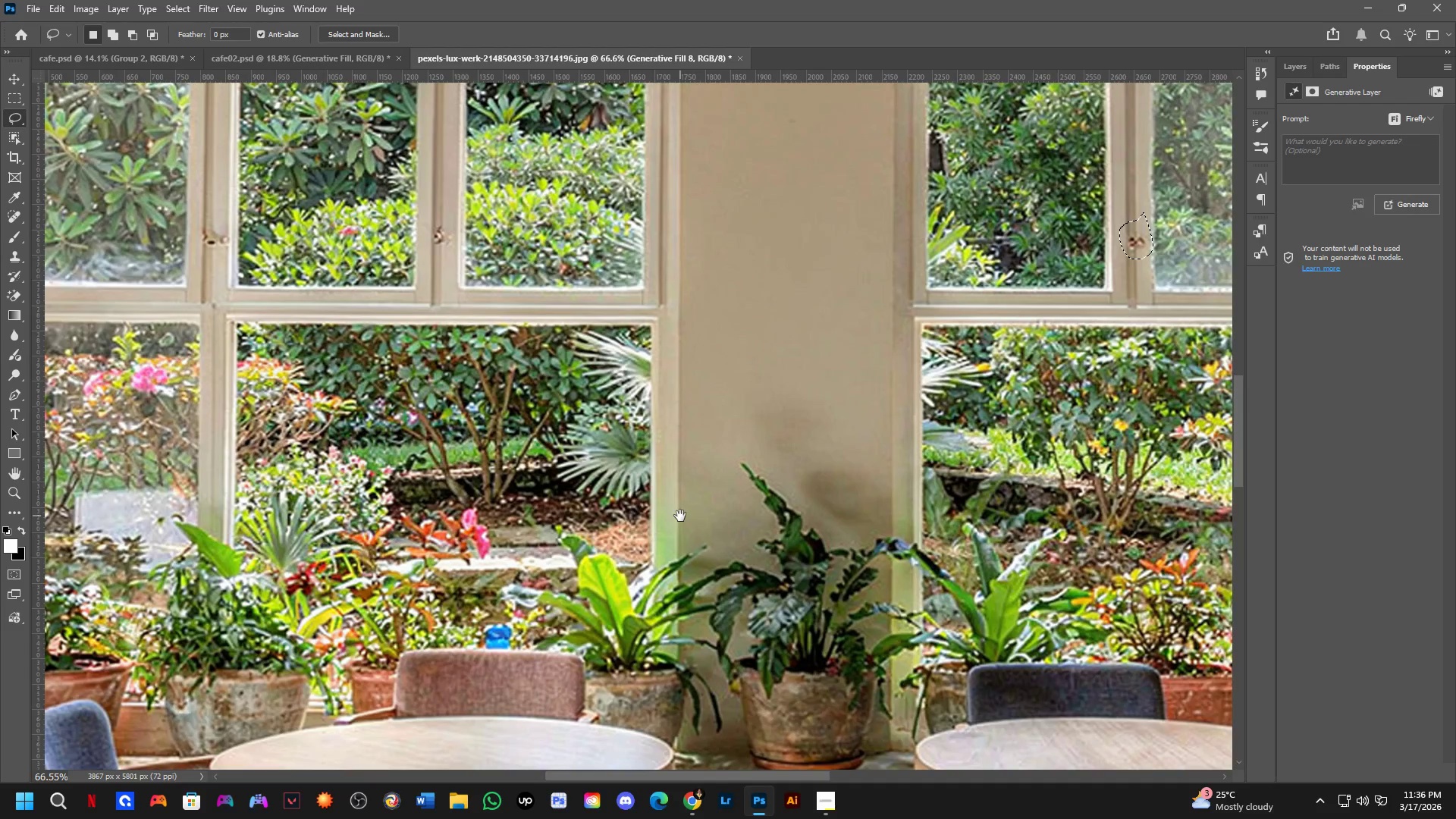 
key(Space)
 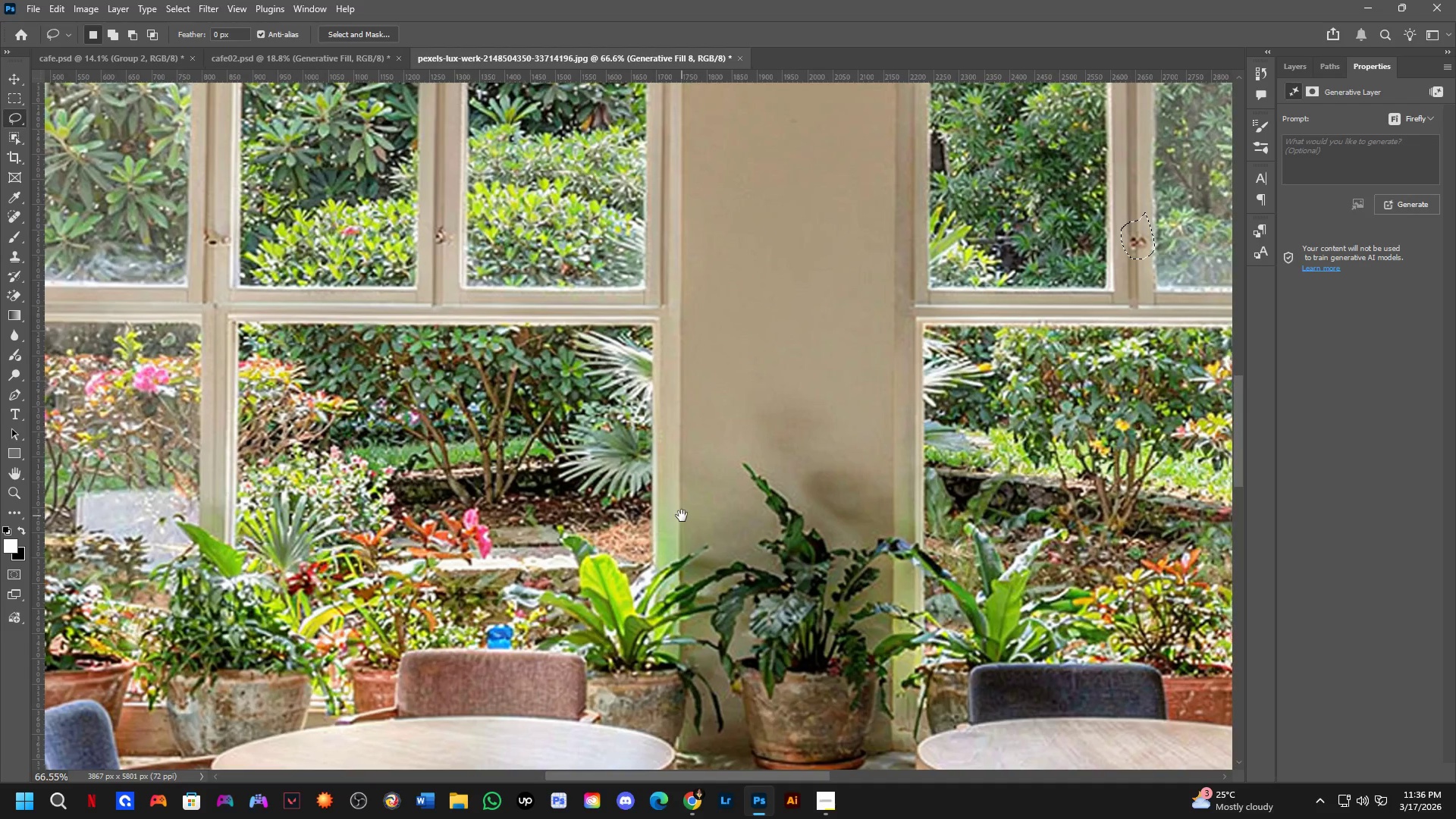 
key(Space)
 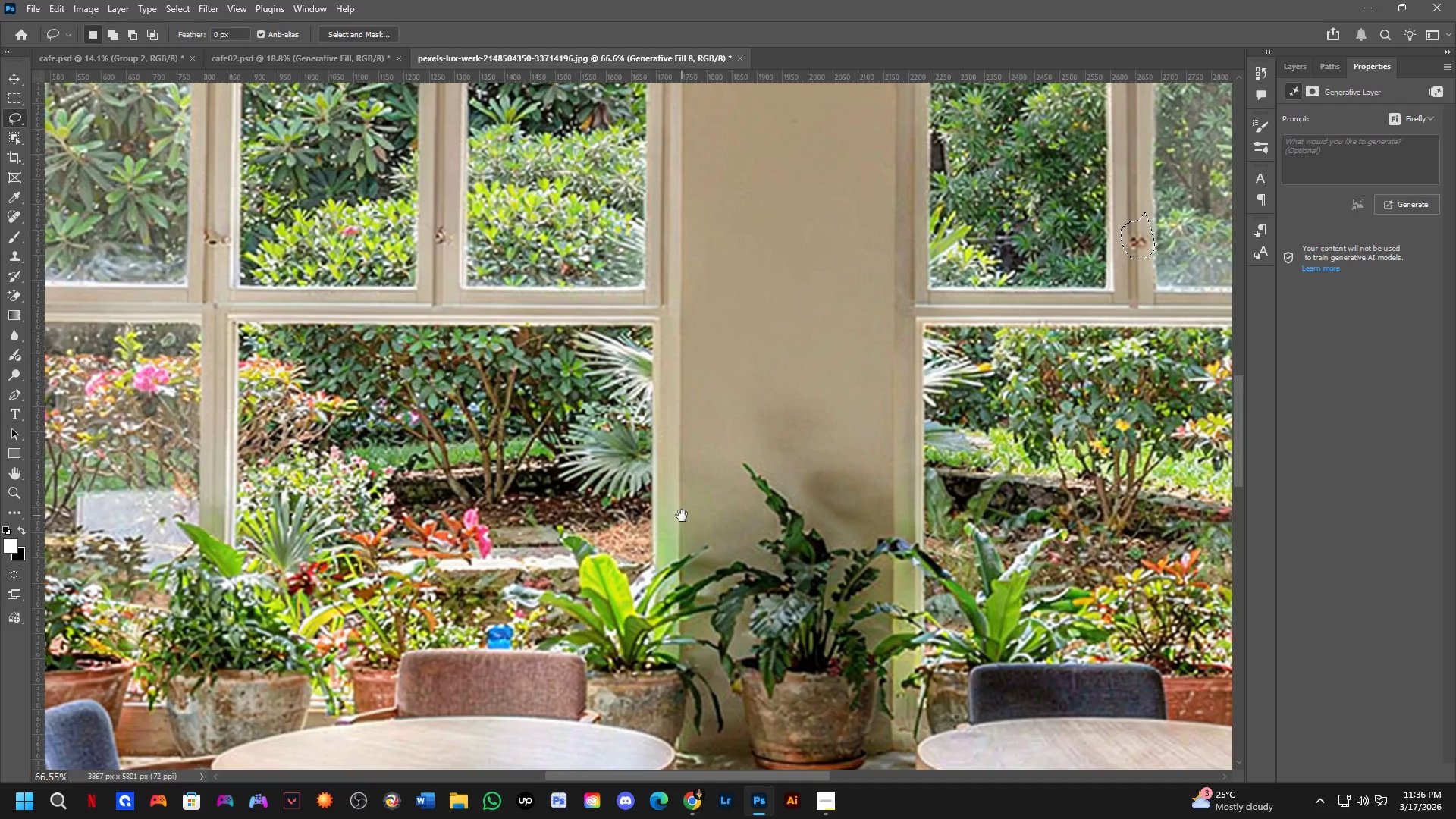 
key(Space)
 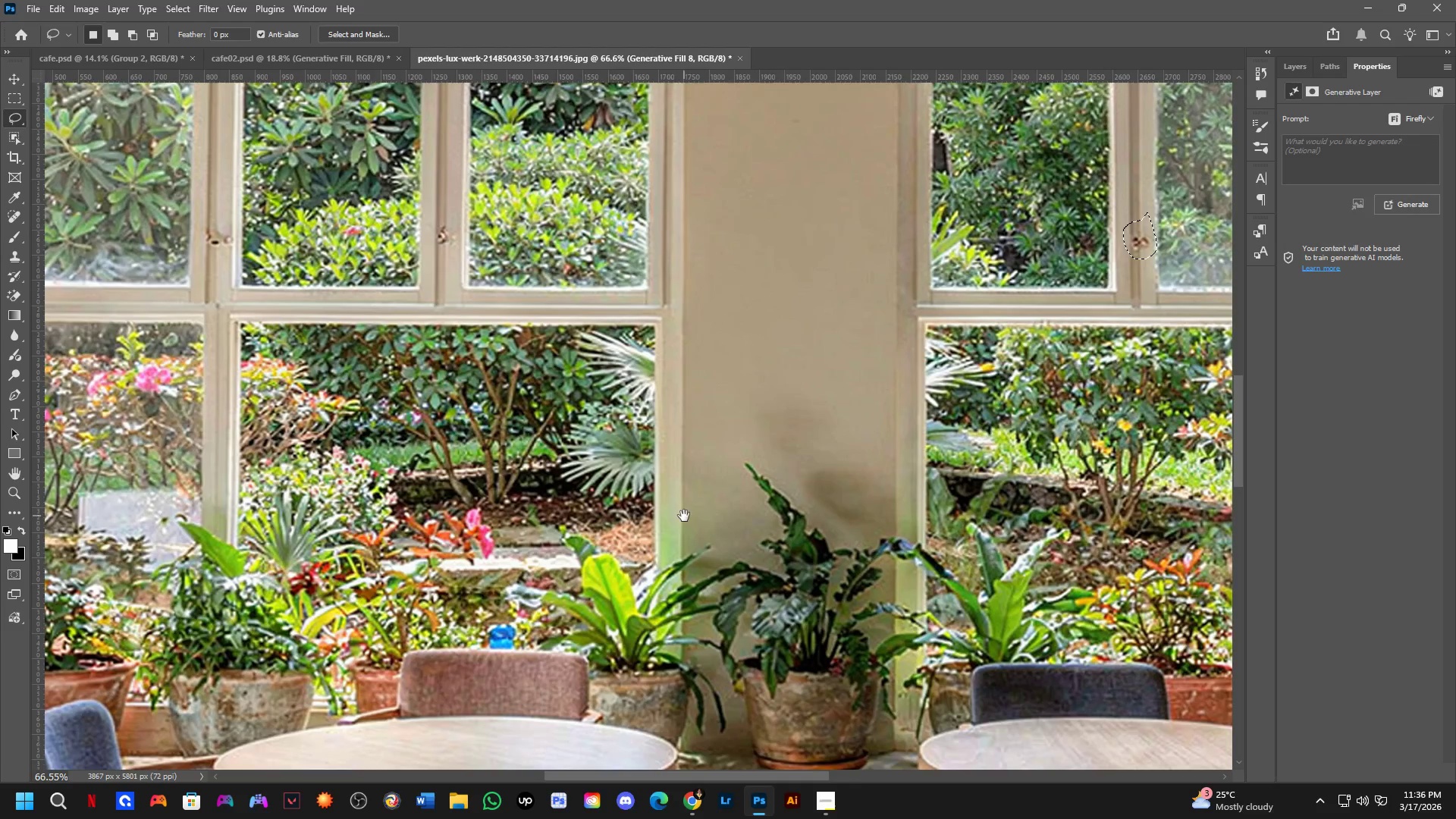 
key(Space)
 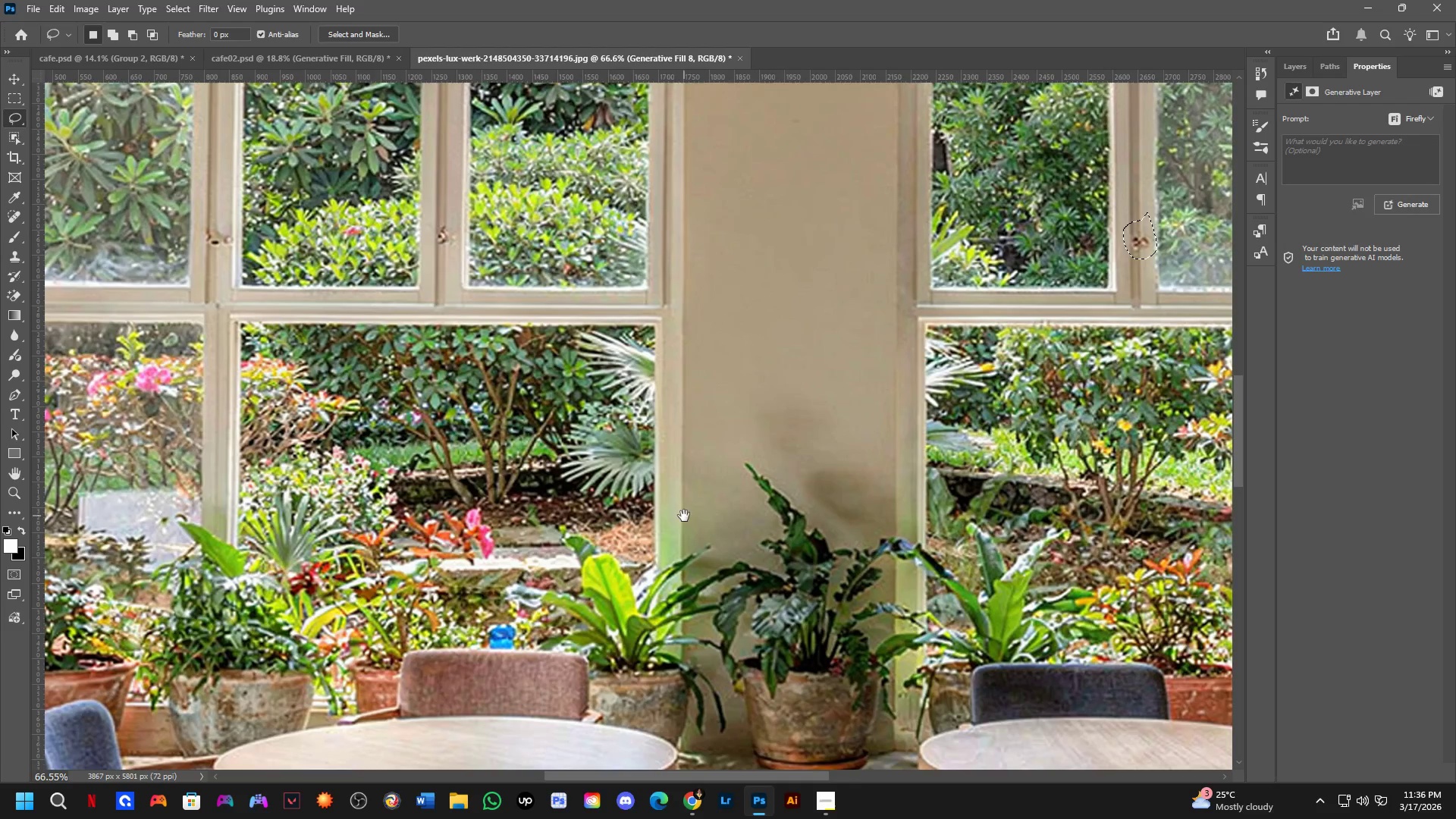 
key(Space)
 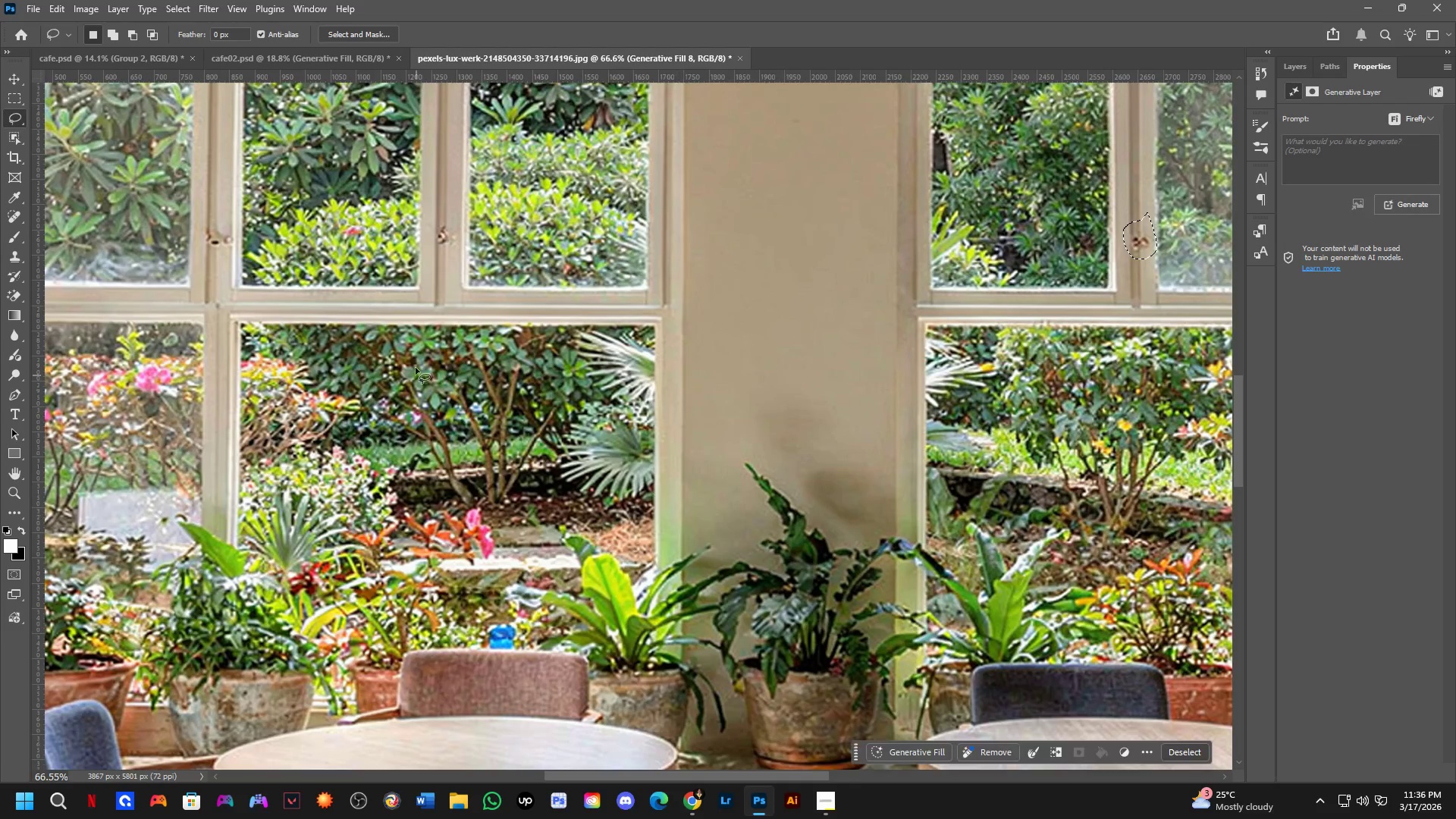 
hold_key(key=Space, duration=0.52)
 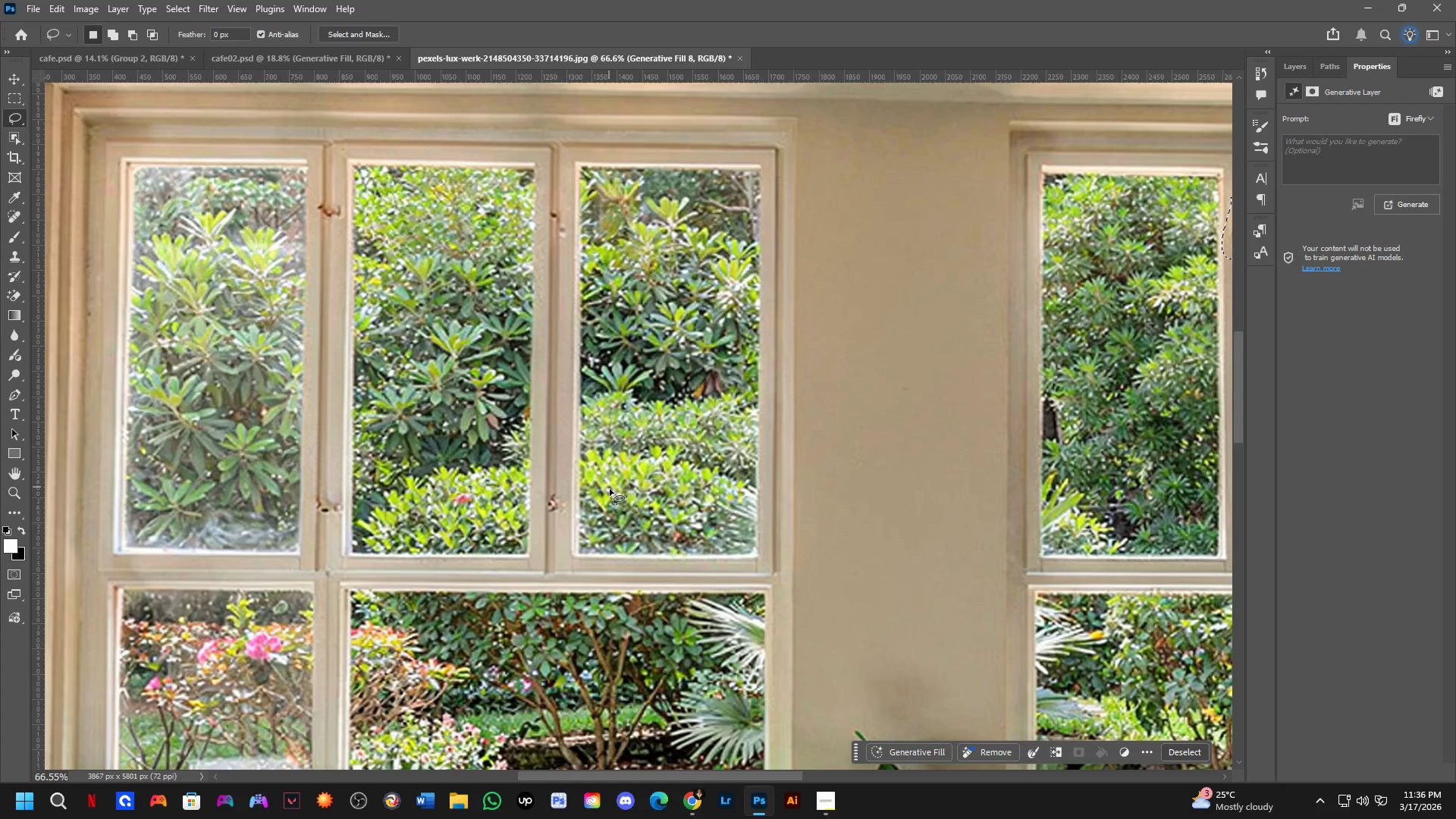 
left_click_drag(start_coordinate=[435, 393], to_coordinate=[544, 661])
 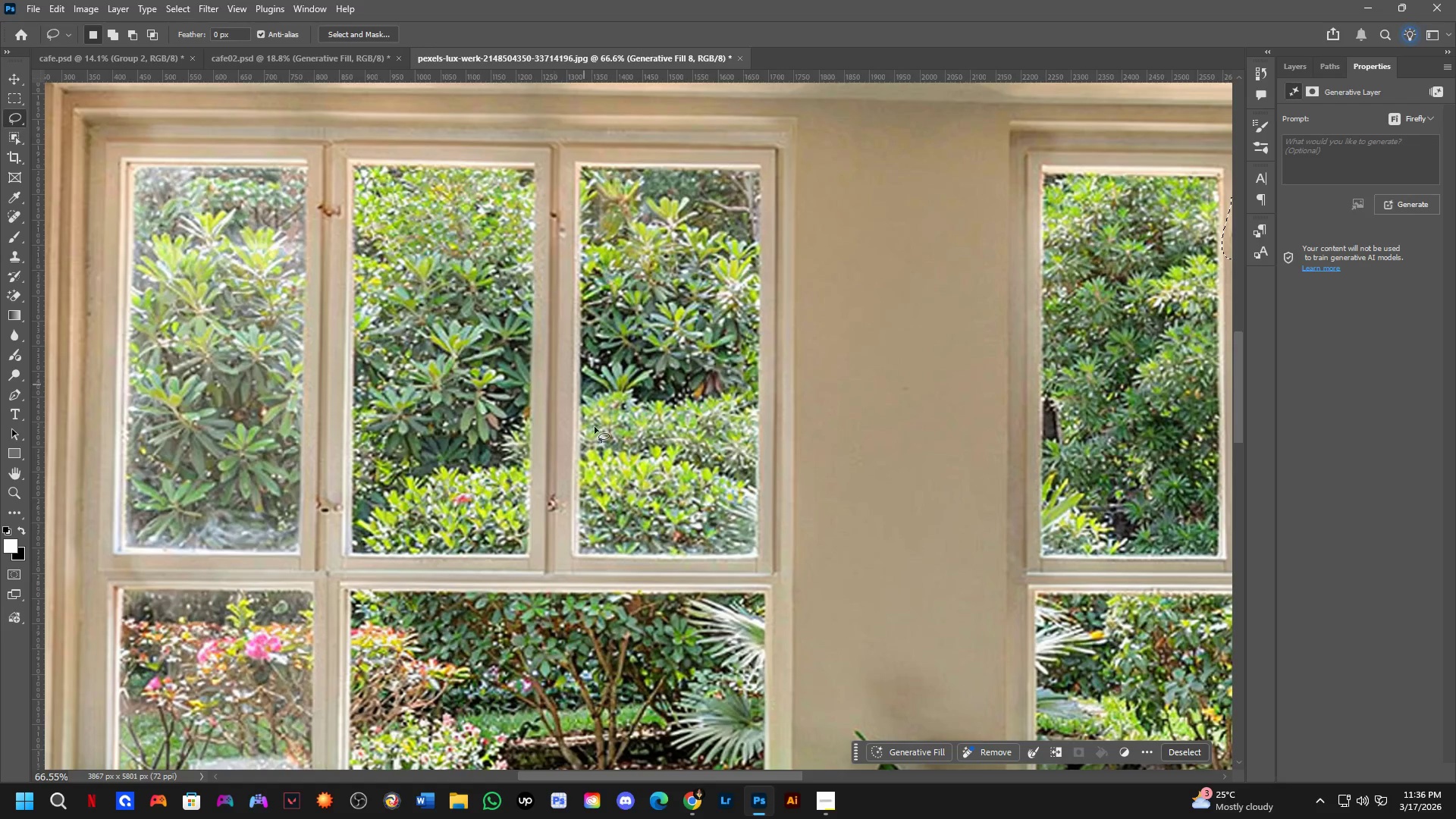 
hold_key(key=Space, duration=0.48)
 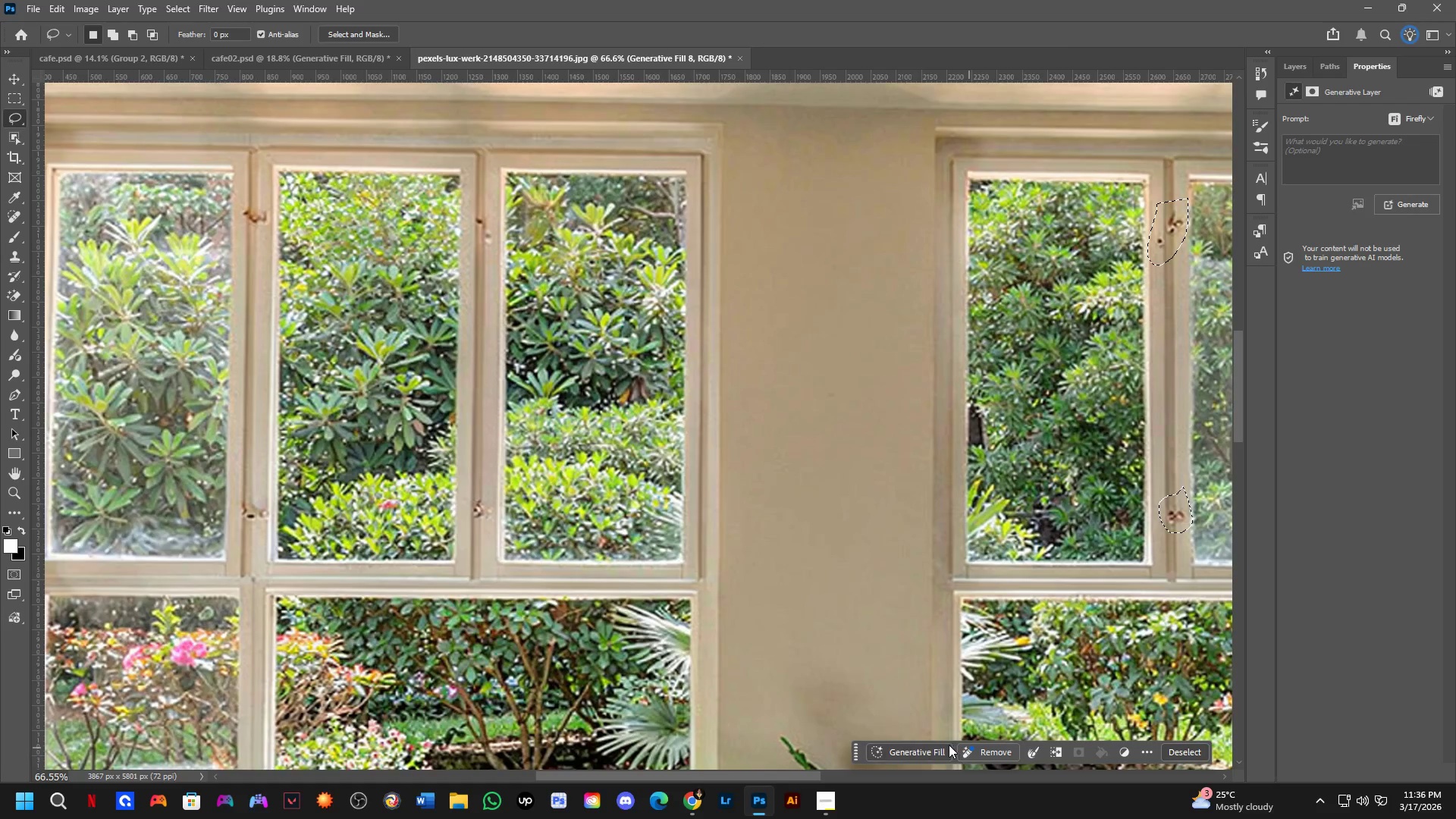 
left_click_drag(start_coordinate=[733, 520], to_coordinate=[659, 526])
 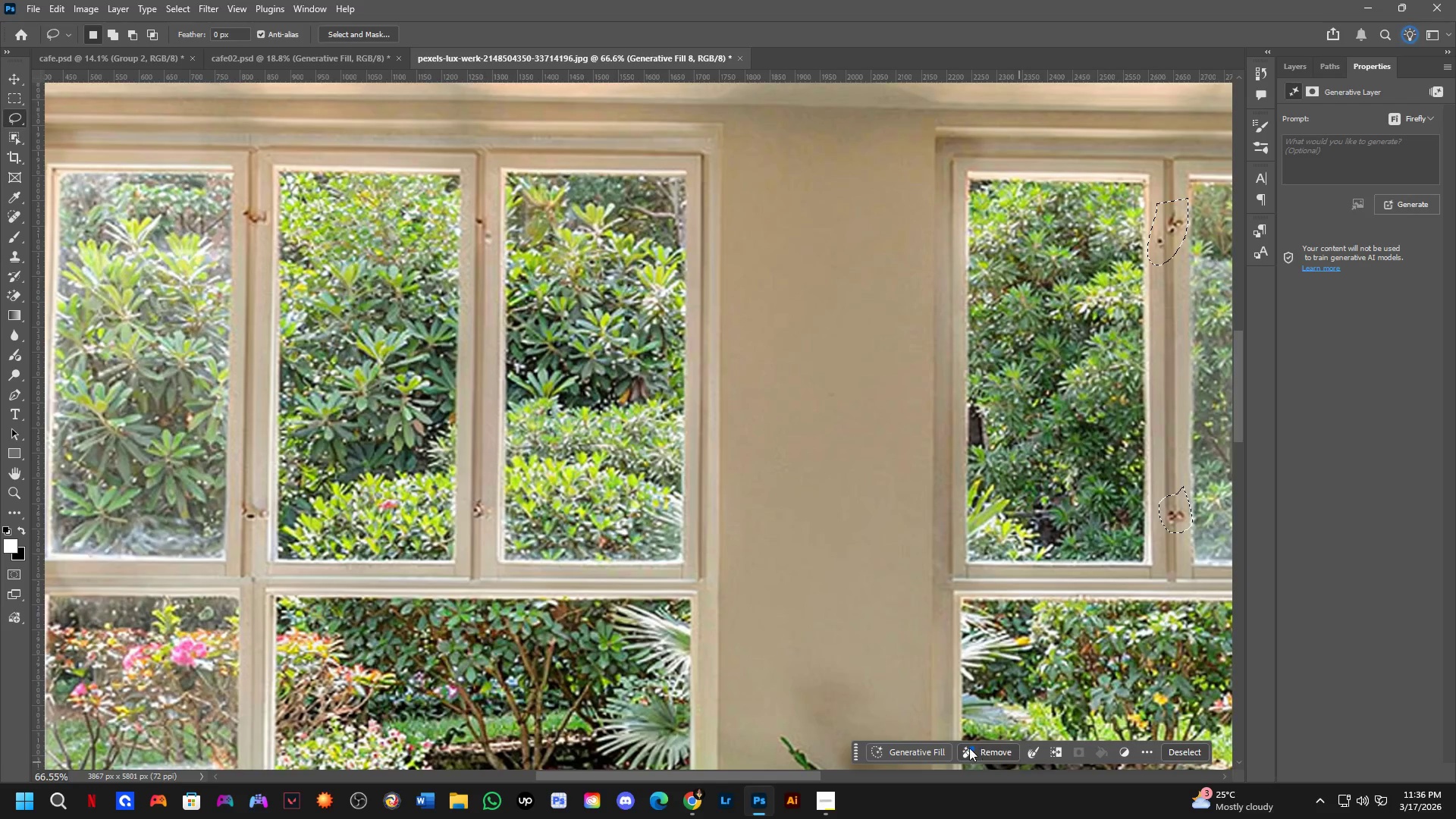 
left_click([949, 745])
 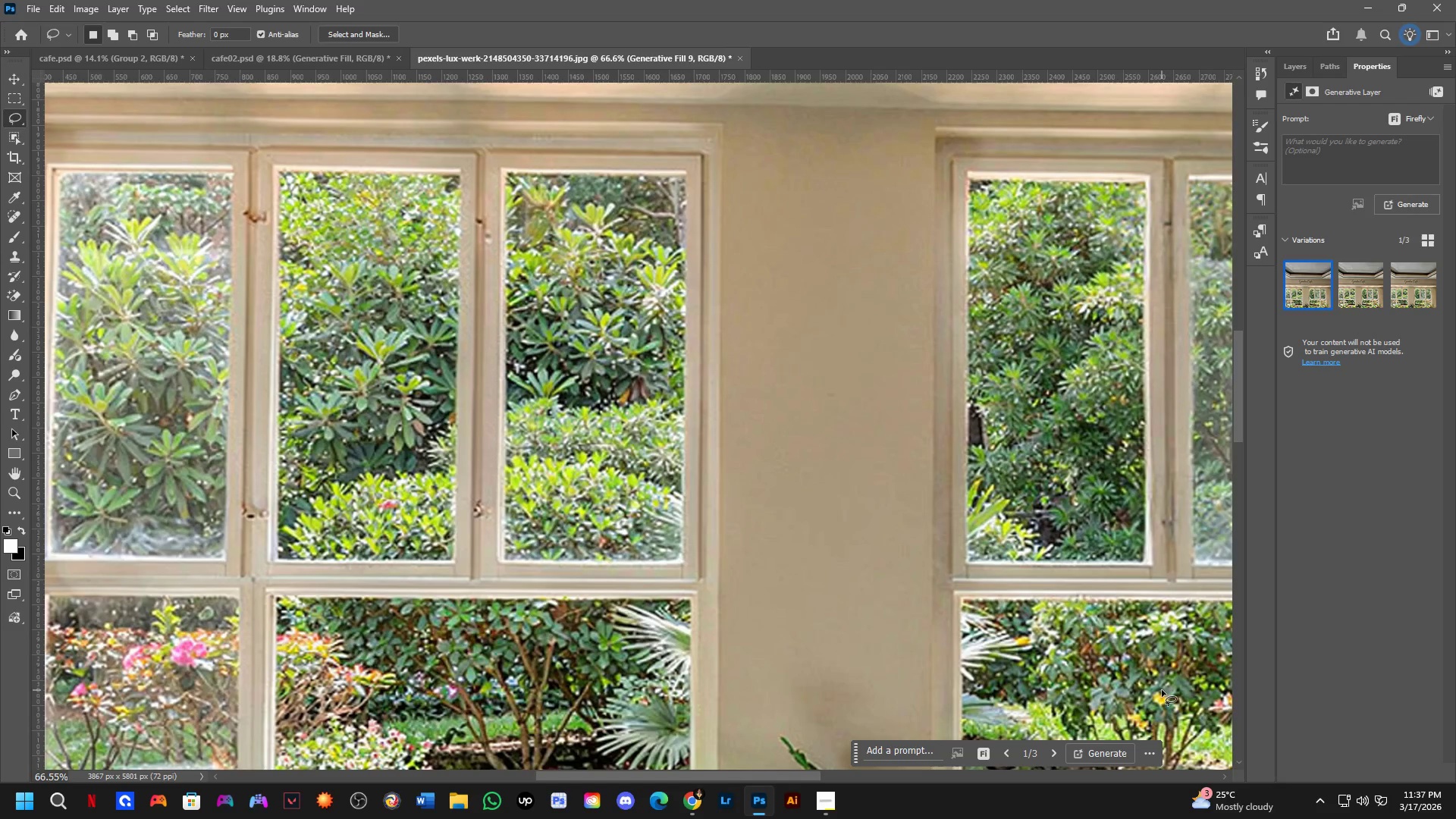 
wait(50.88)
 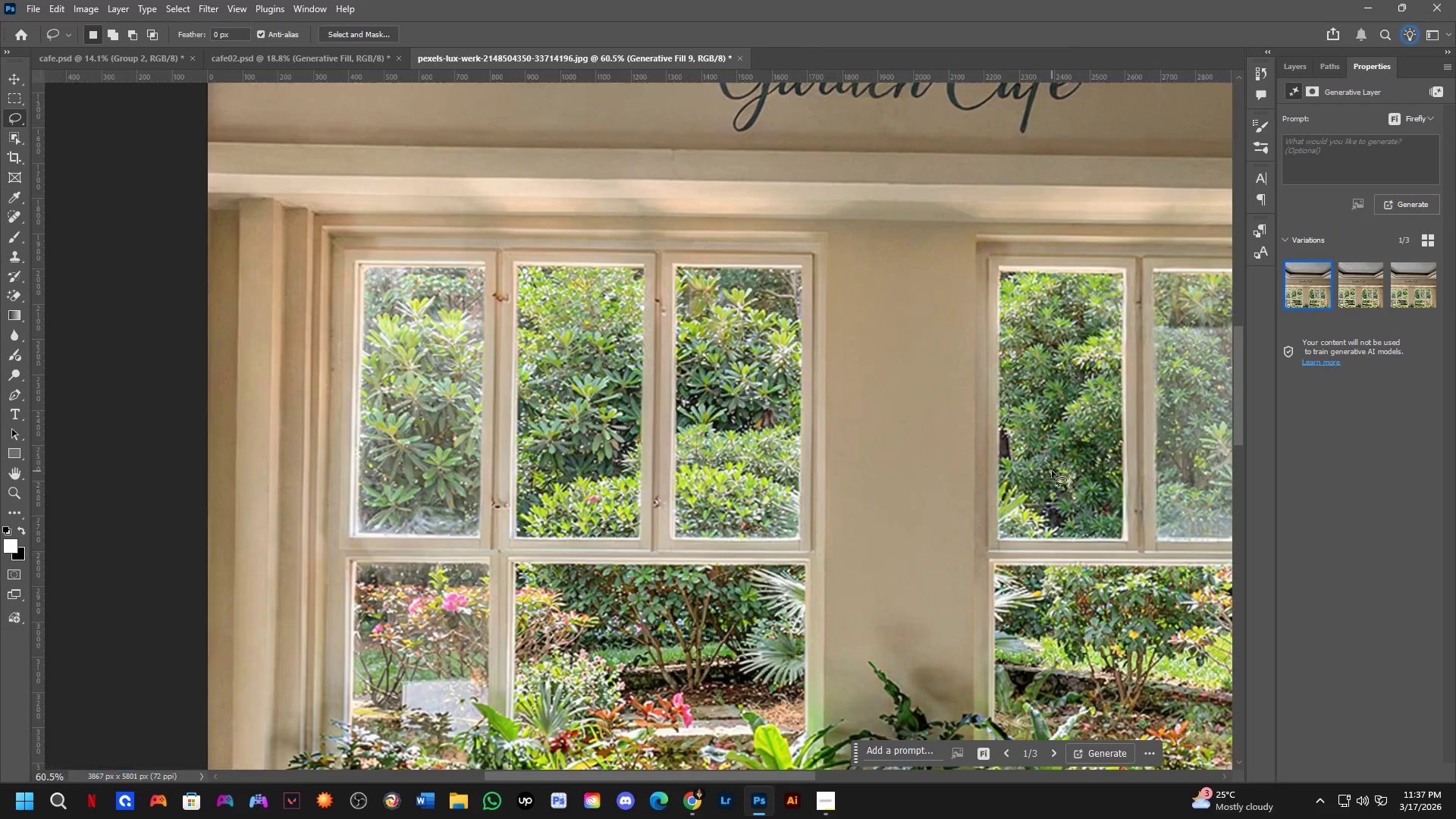 
hold_key(key=Space, duration=1.08)
 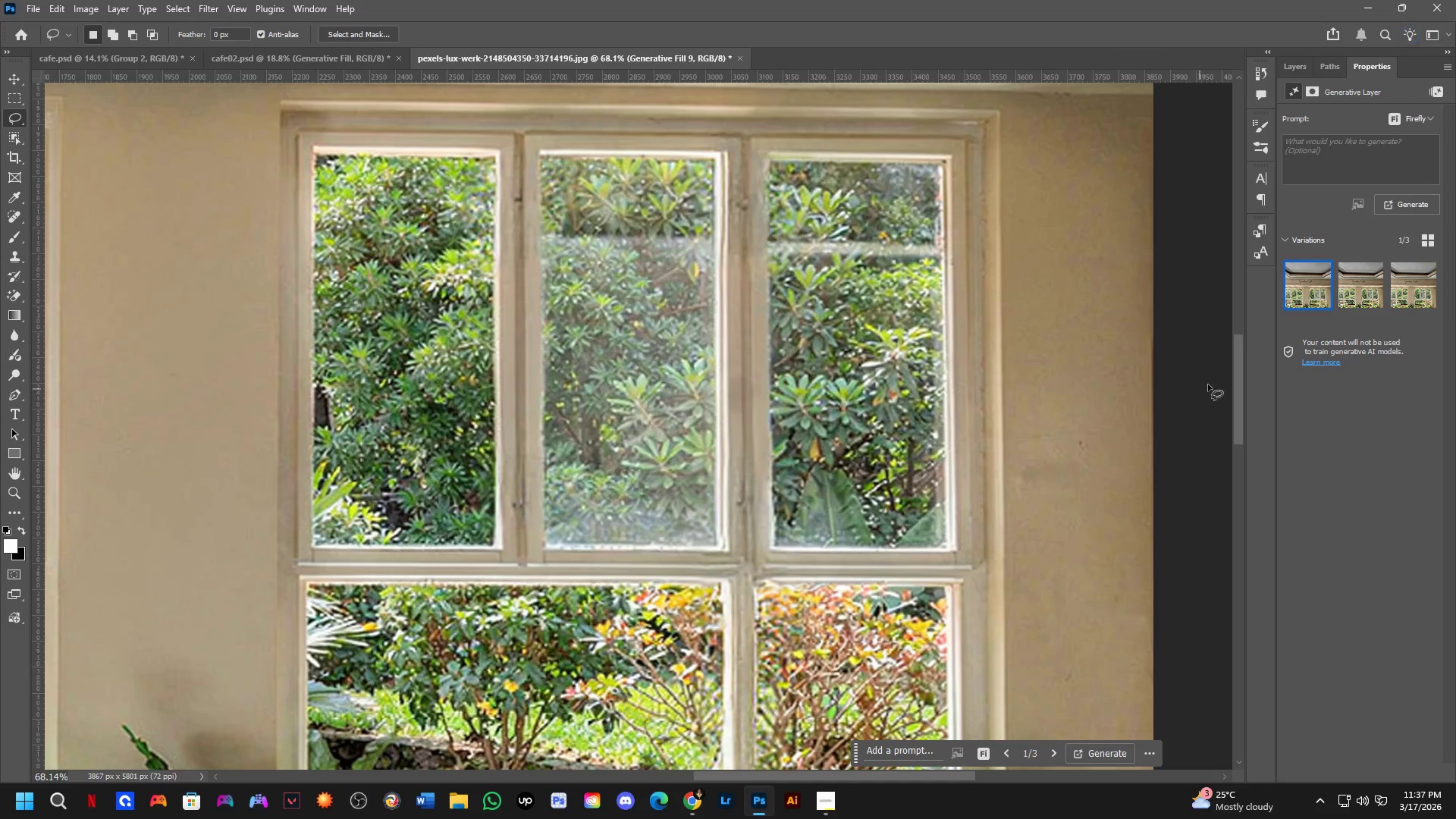 
left_click_drag(start_coordinate=[1134, 460], to_coordinate=[526, 438])
 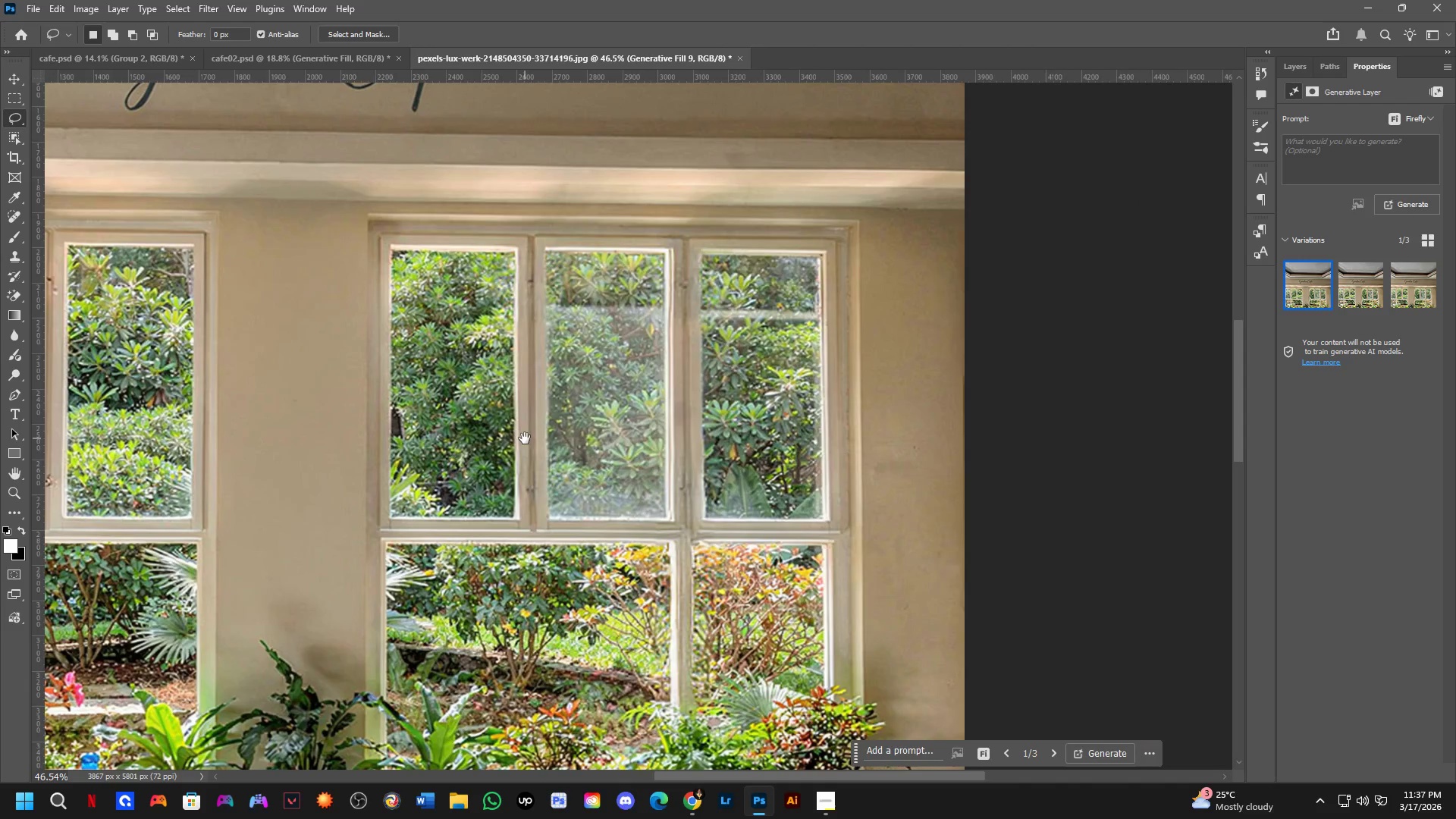 
scroll: coordinate [1058, 475], scroll_direction: down, amount: 4.0
 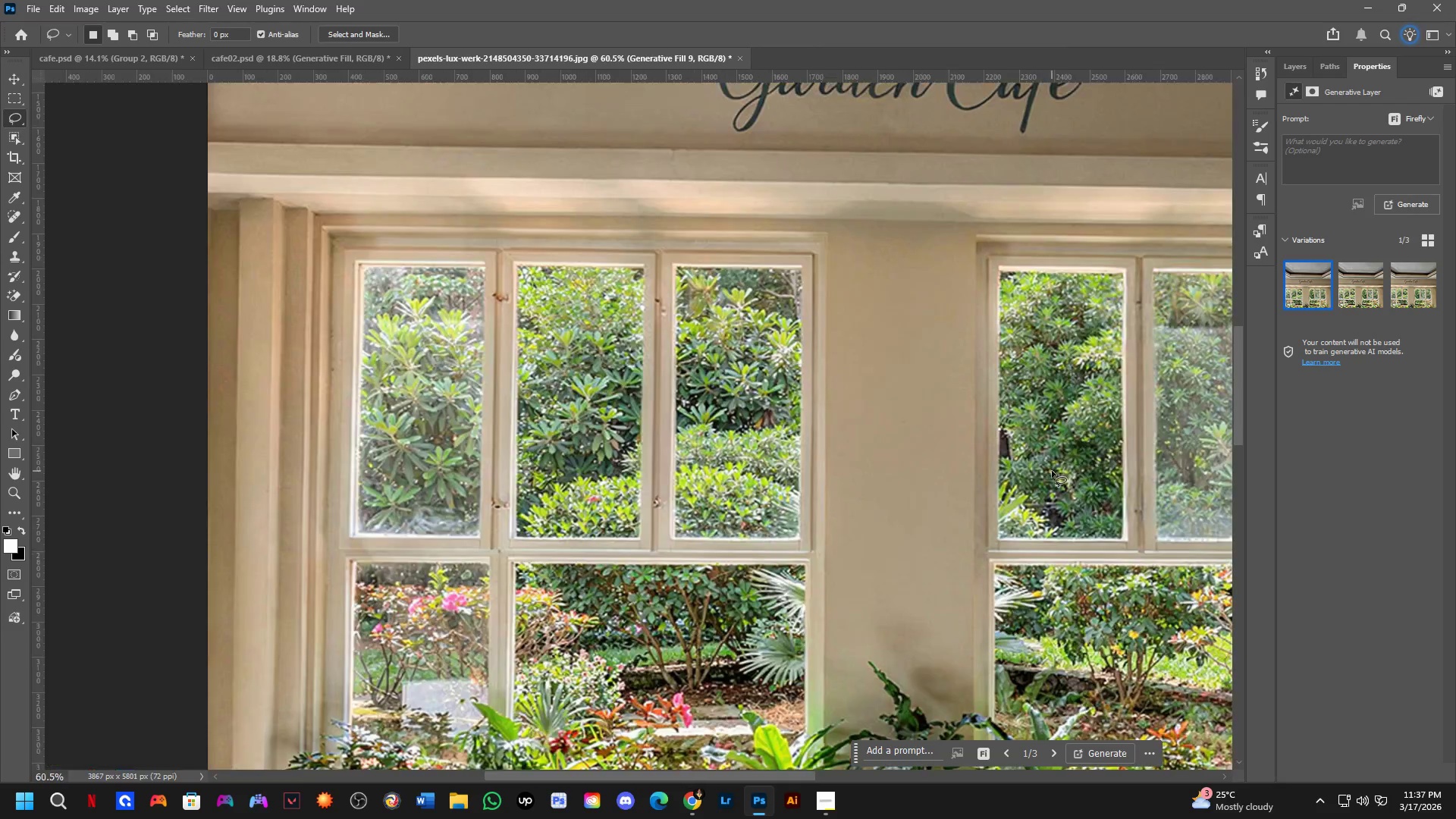 
hold_key(key=Space, duration=4.47)
 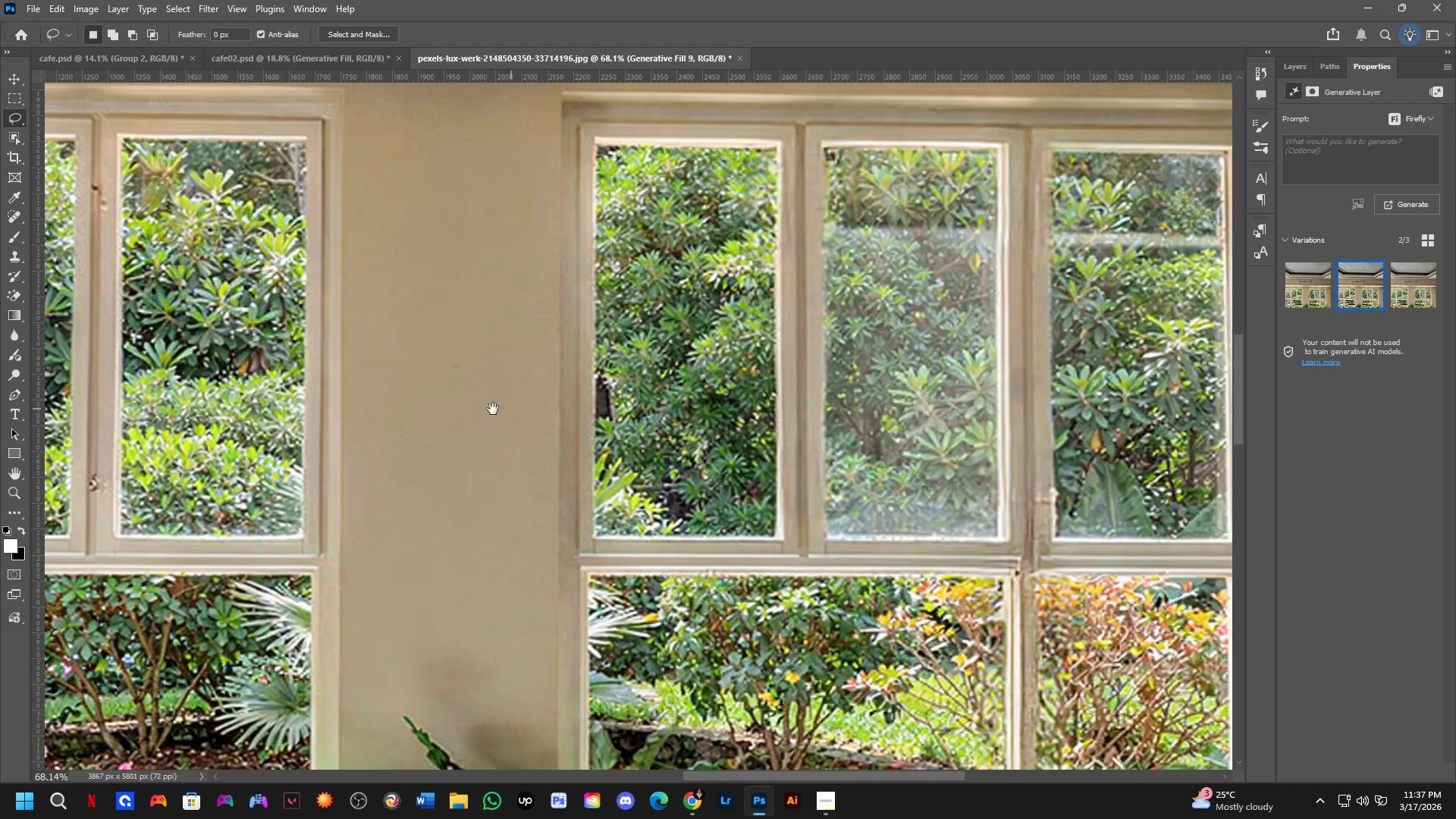 
scroll: coordinate [559, 459], scroll_direction: up, amount: 4.0
 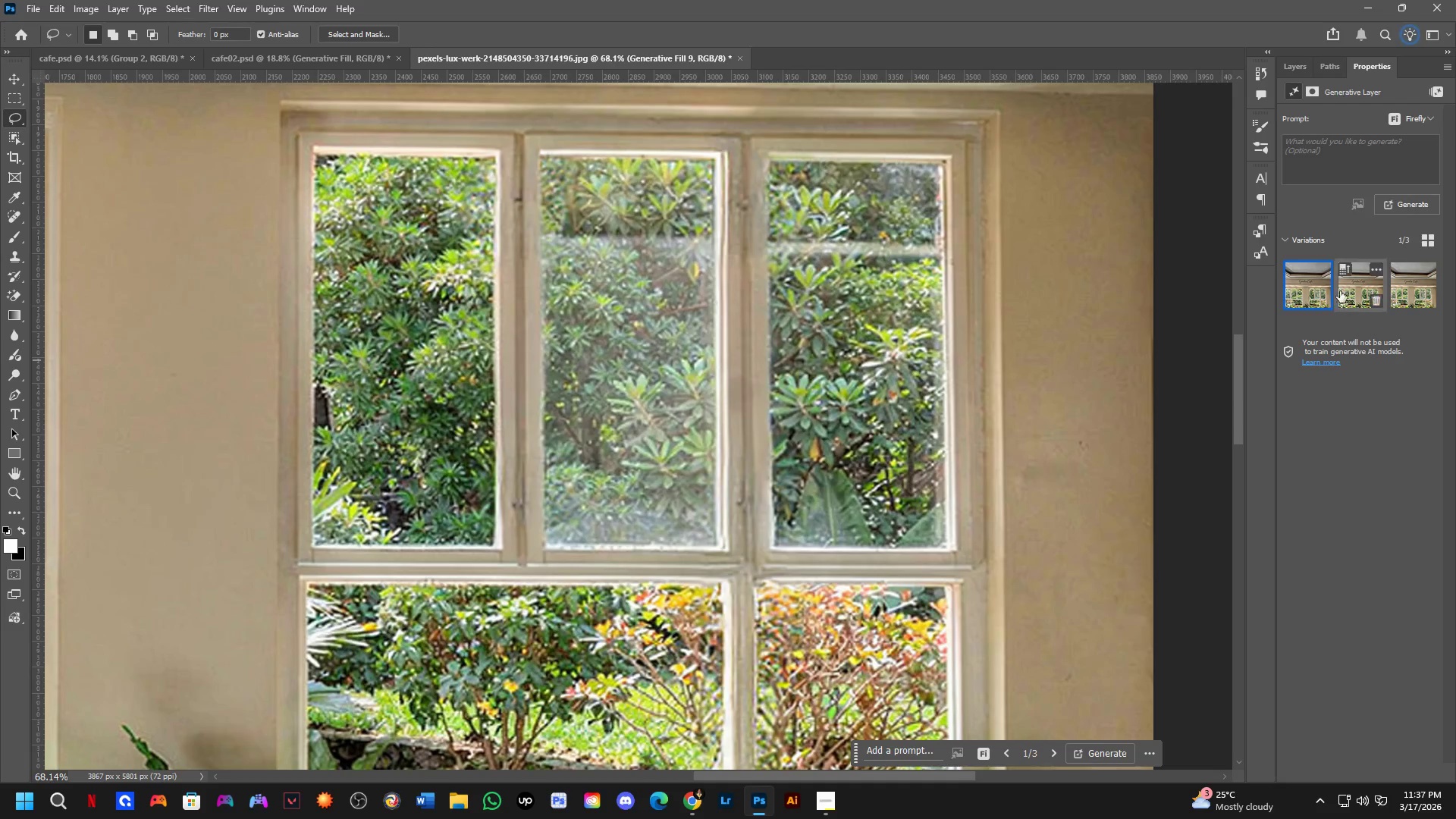 
left_click([1354, 291])
 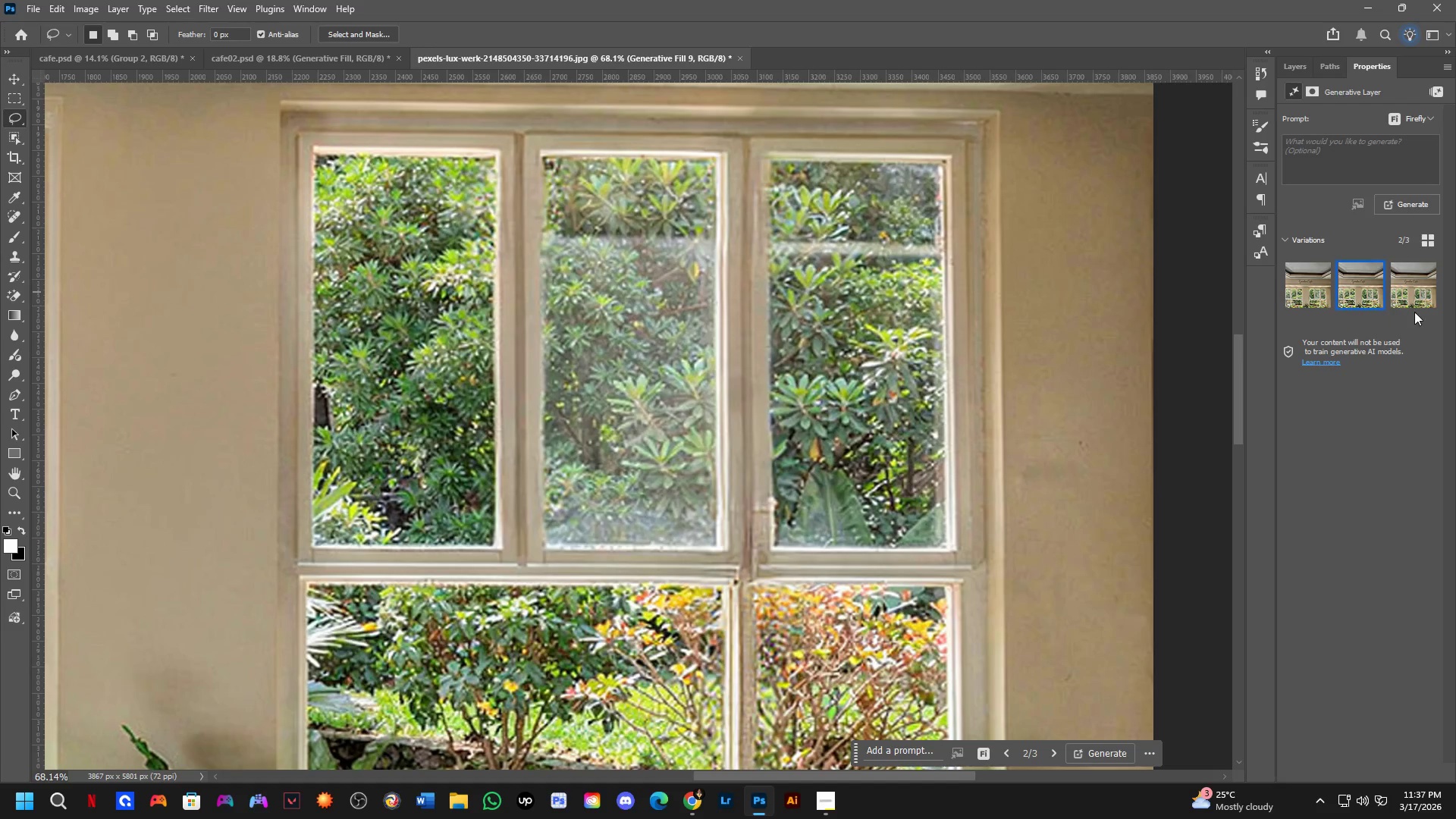 
left_click([1414, 293])
 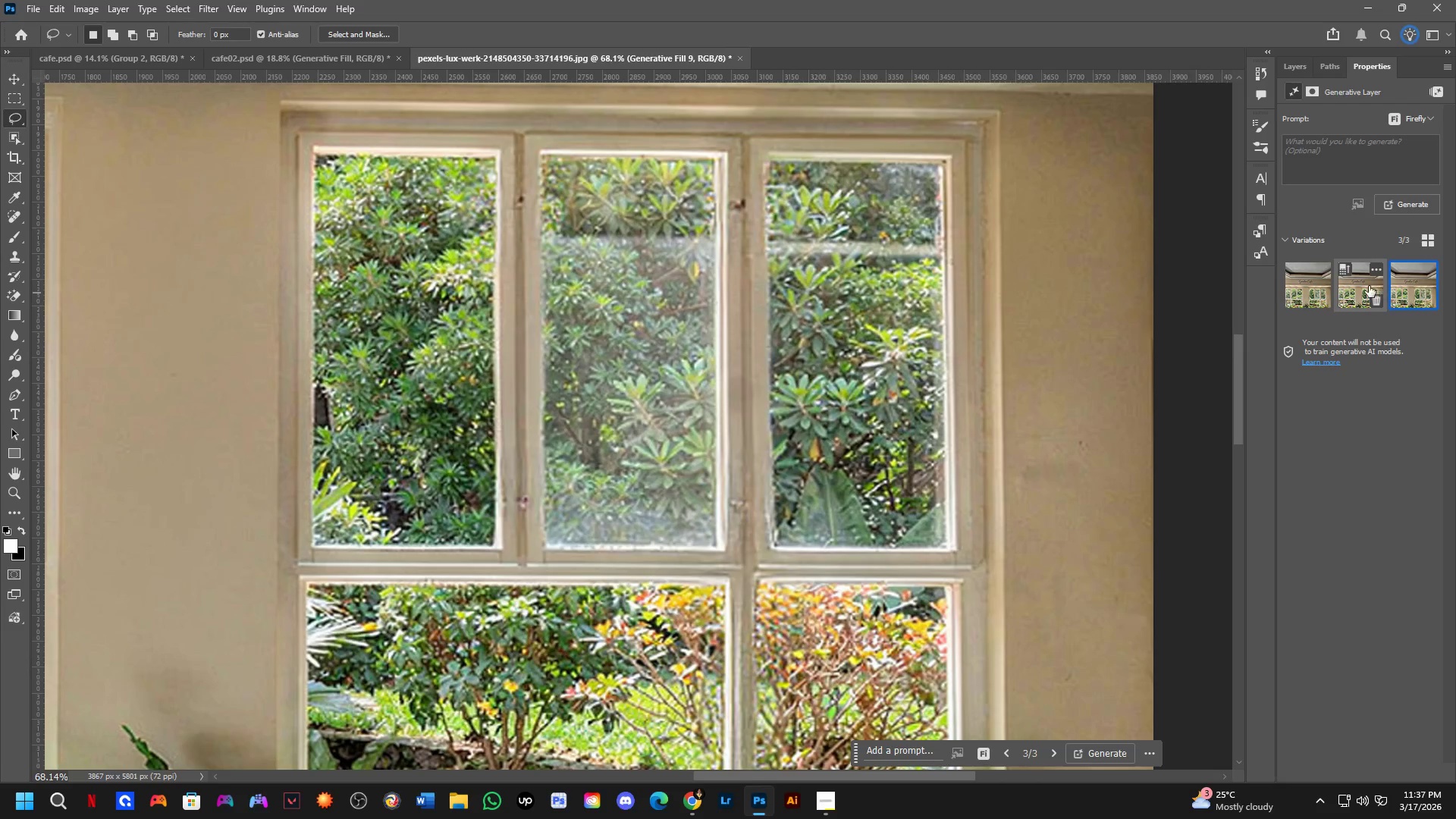 
left_click([1361, 286])
 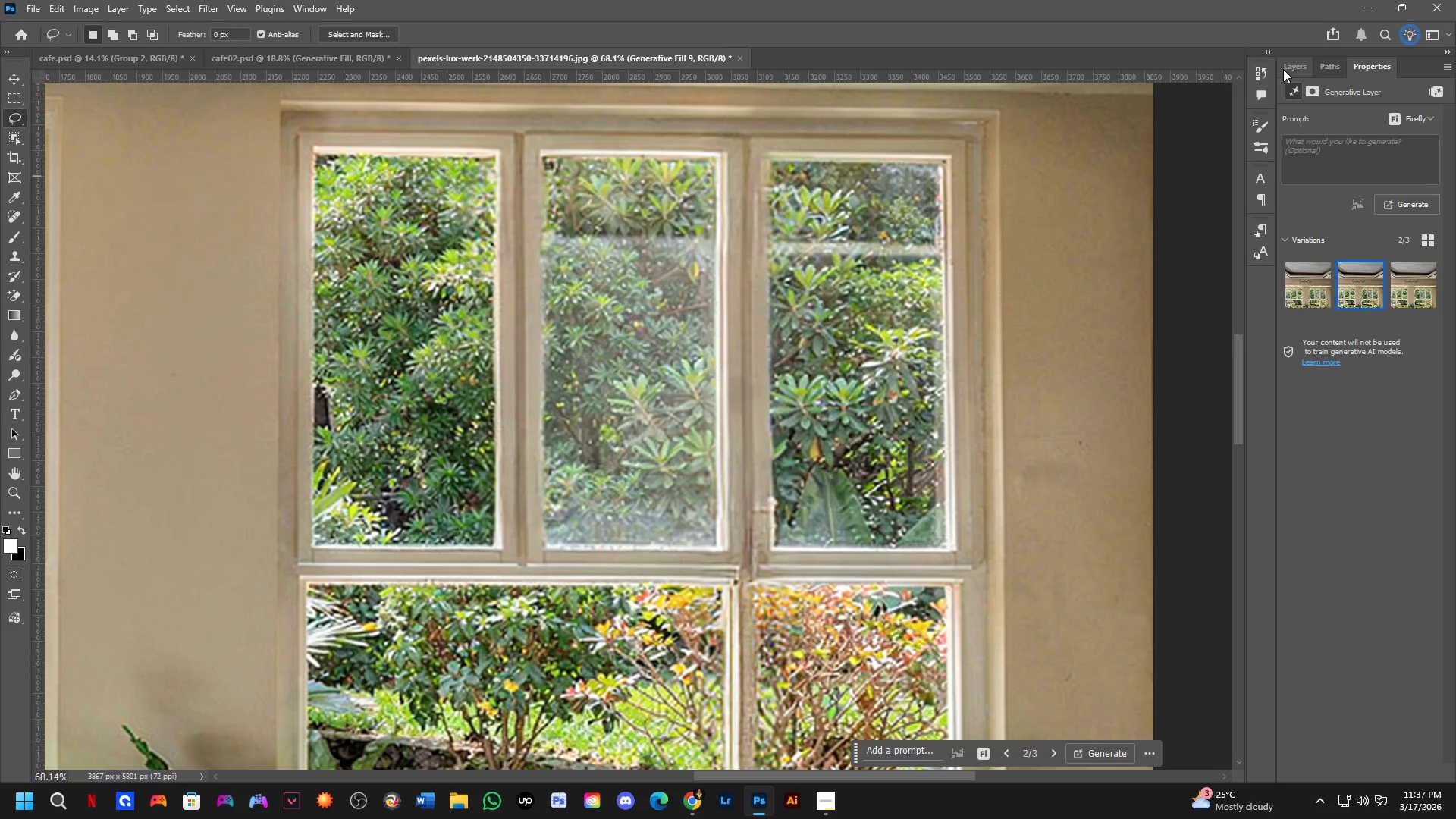 
hold_key(key=Space, duration=1.25)
 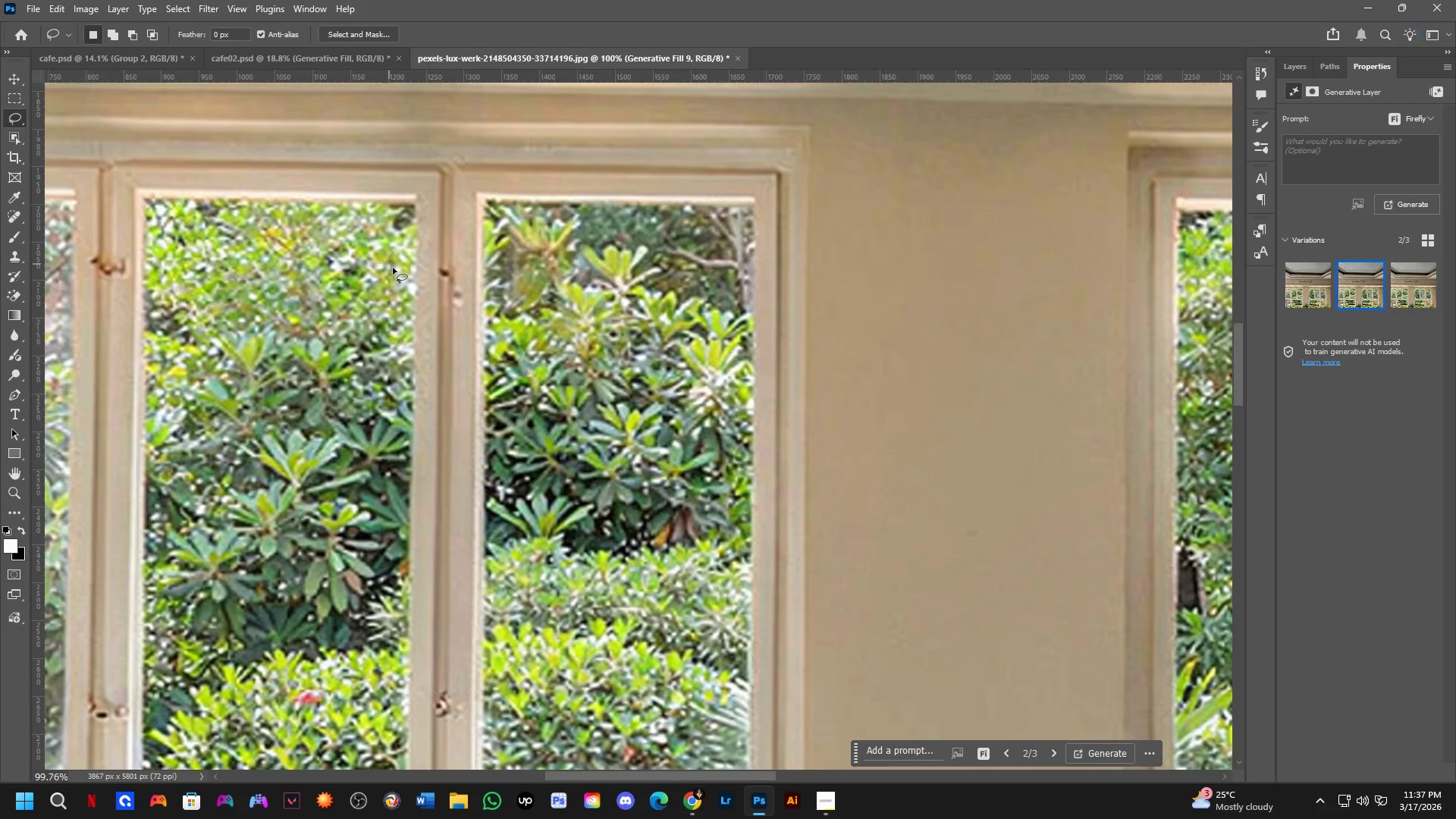 
left_click_drag(start_coordinate=[591, 369], to_coordinate=[687, 366])
 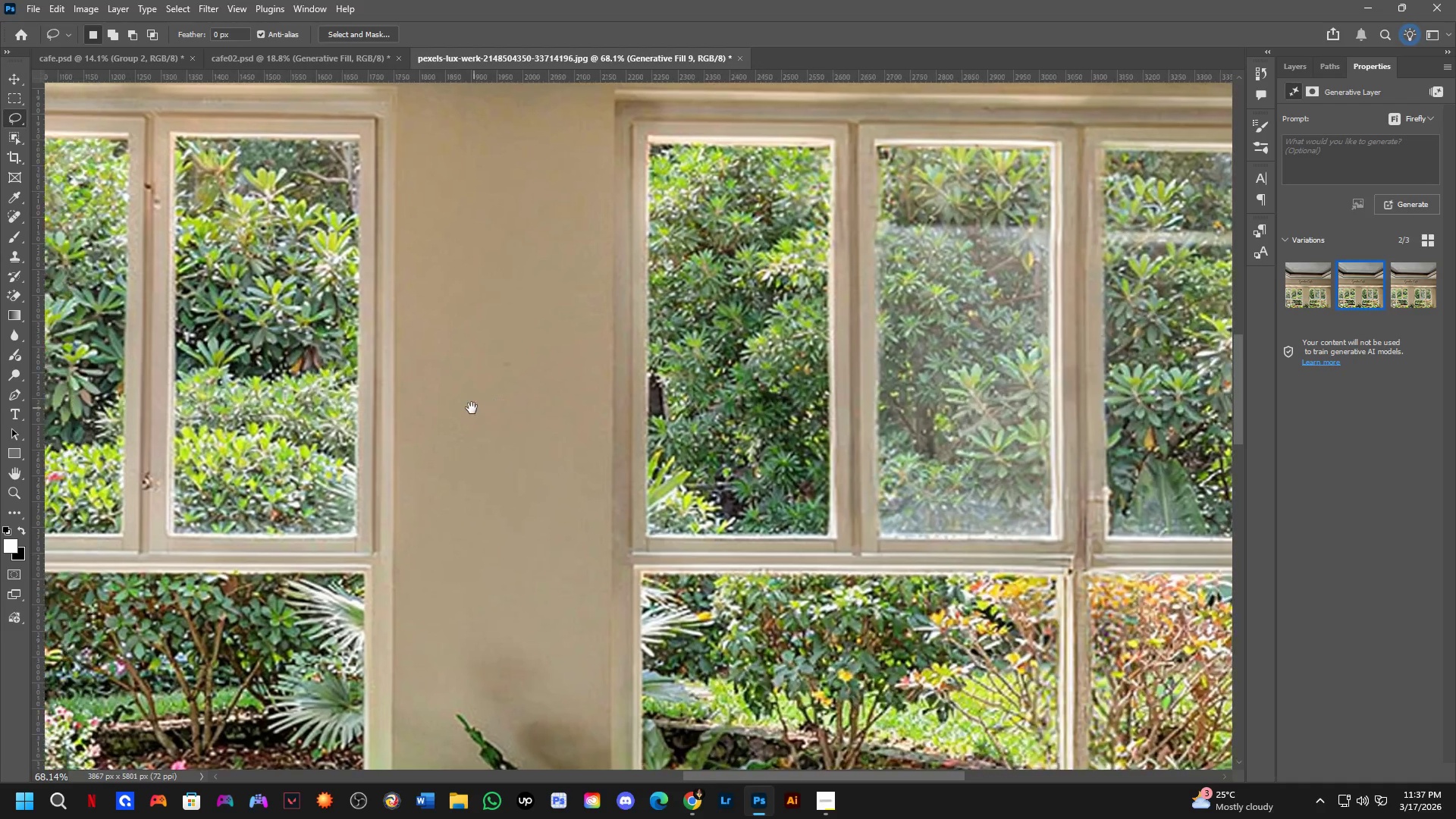 
left_click_drag(start_coordinate=[479, 422], to_coordinate=[679, 505])
 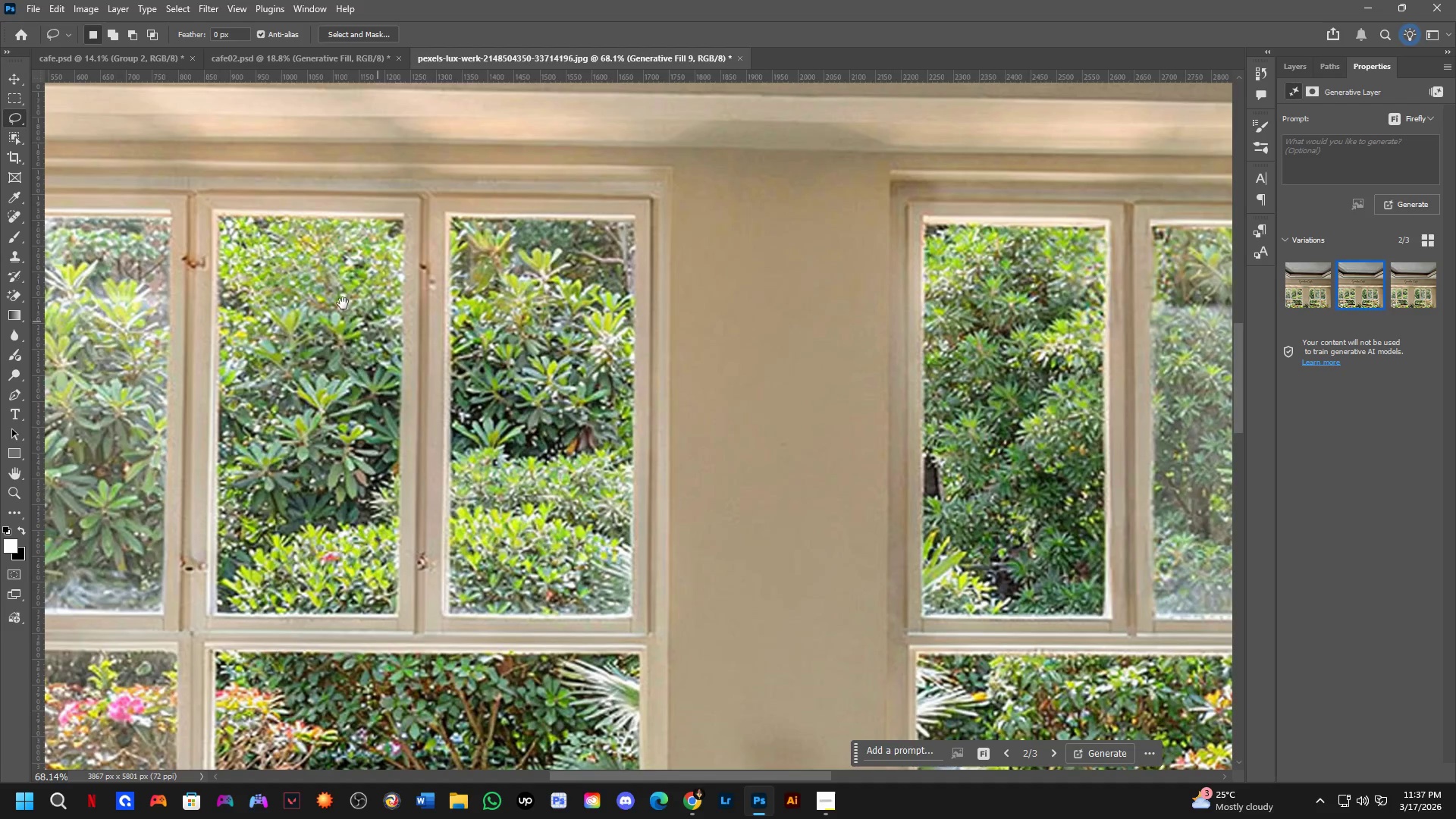 
key(Space)
 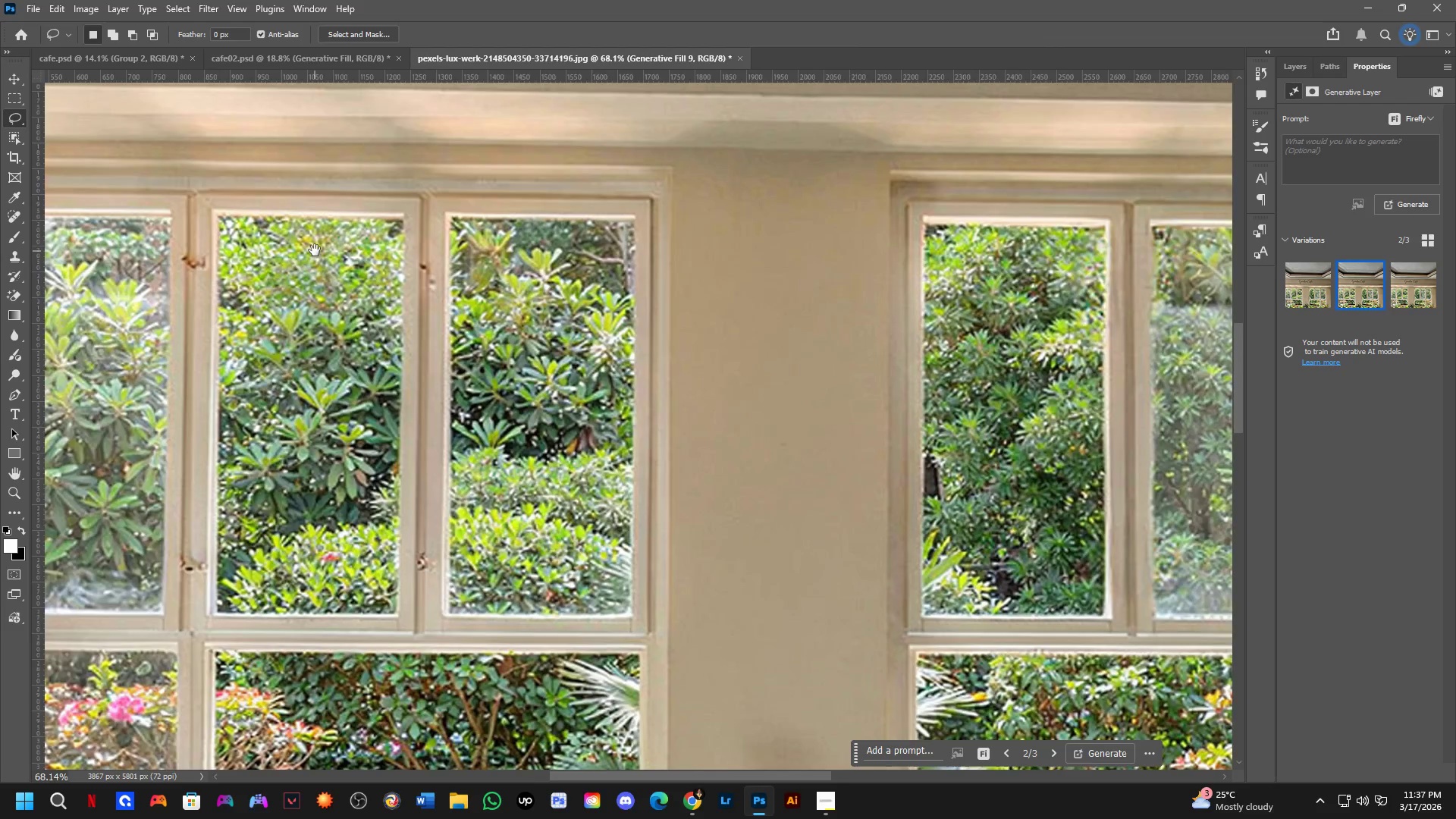 
hold_key(key=Space, duration=0.52)
 